 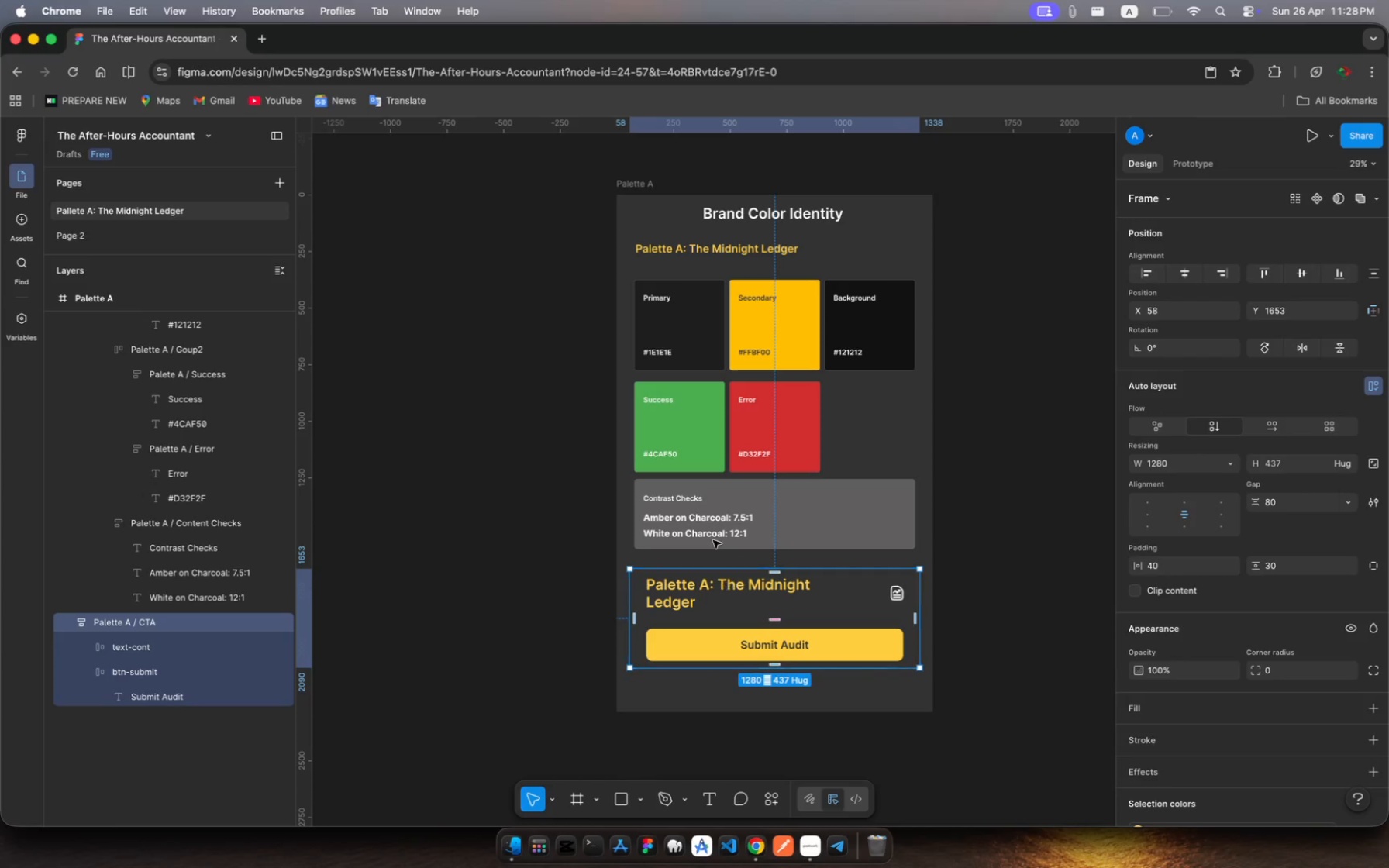 
left_click([176, 553])
 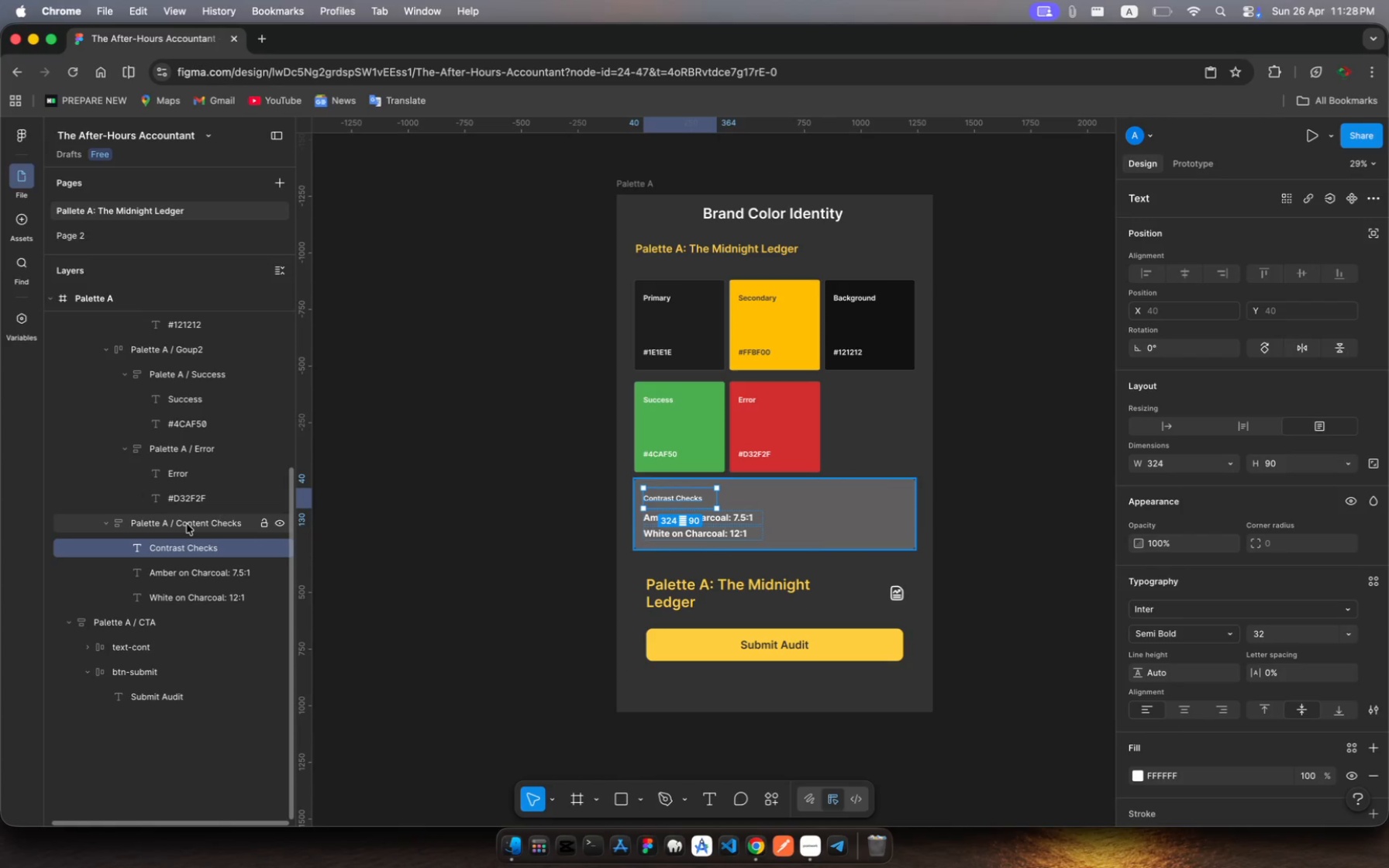 
left_click([187, 524])
 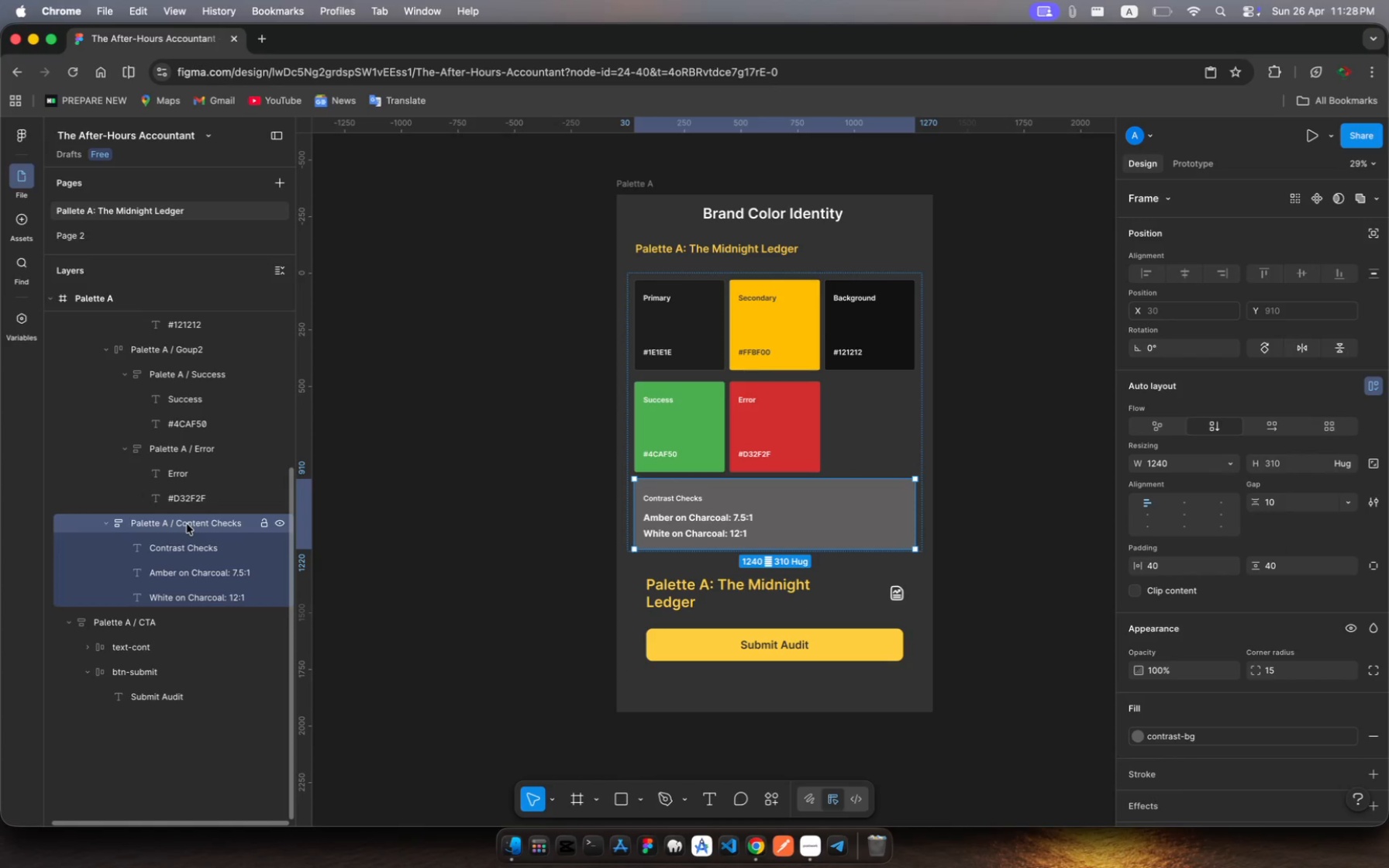 
hold_key(key=MetaRight, duration=0.95)
 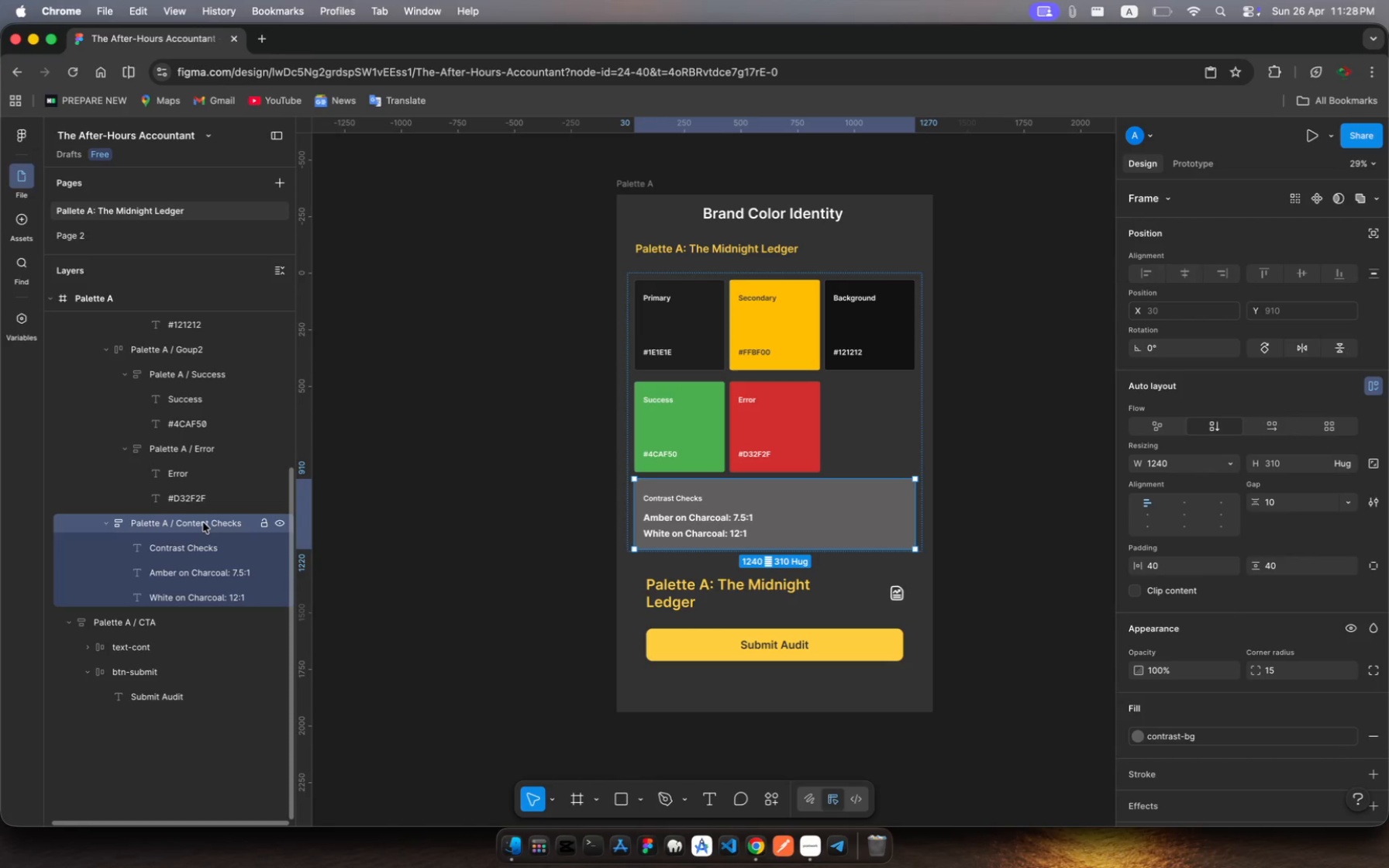 
key(Meta+R)
 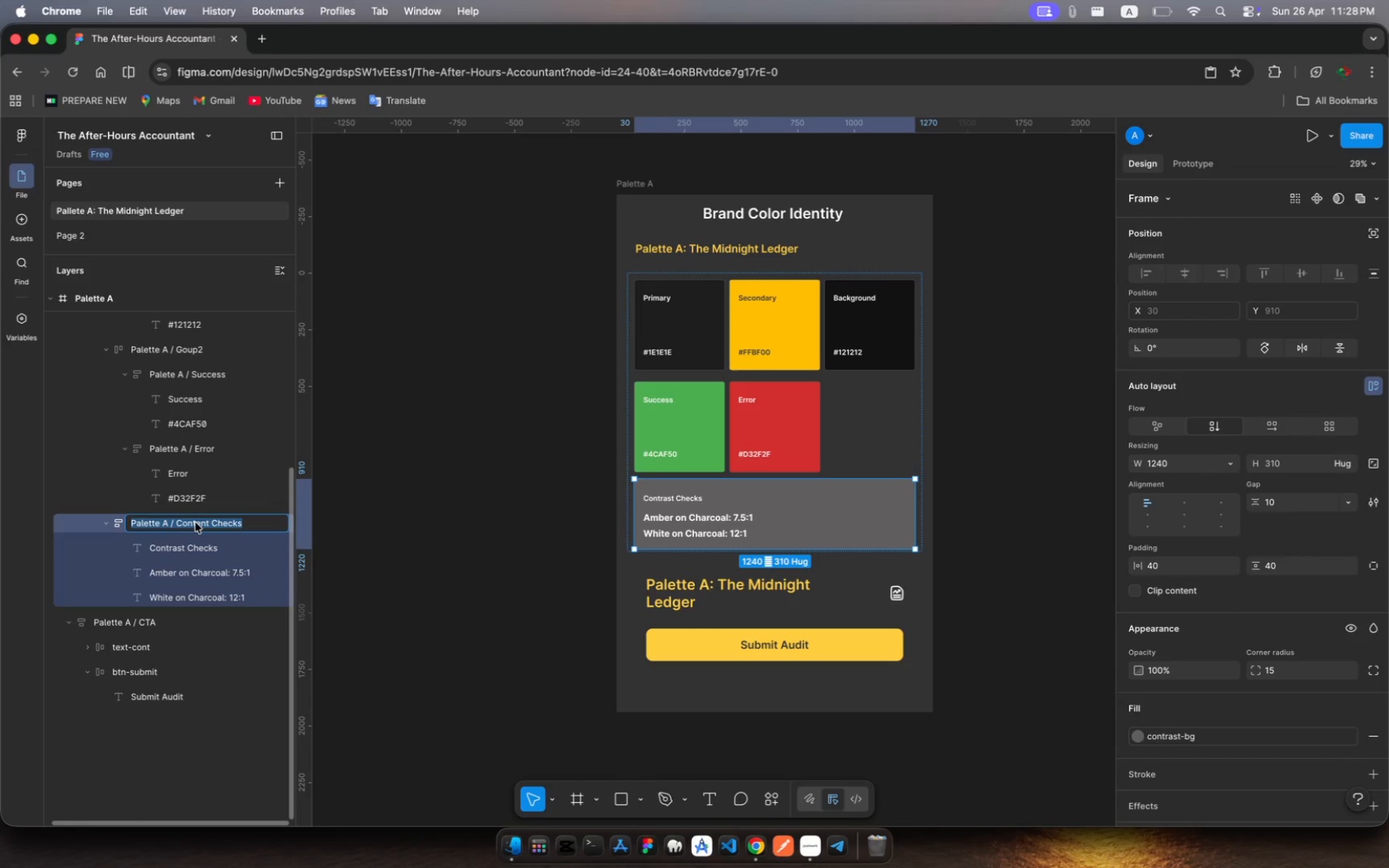 
left_click([195, 522])
 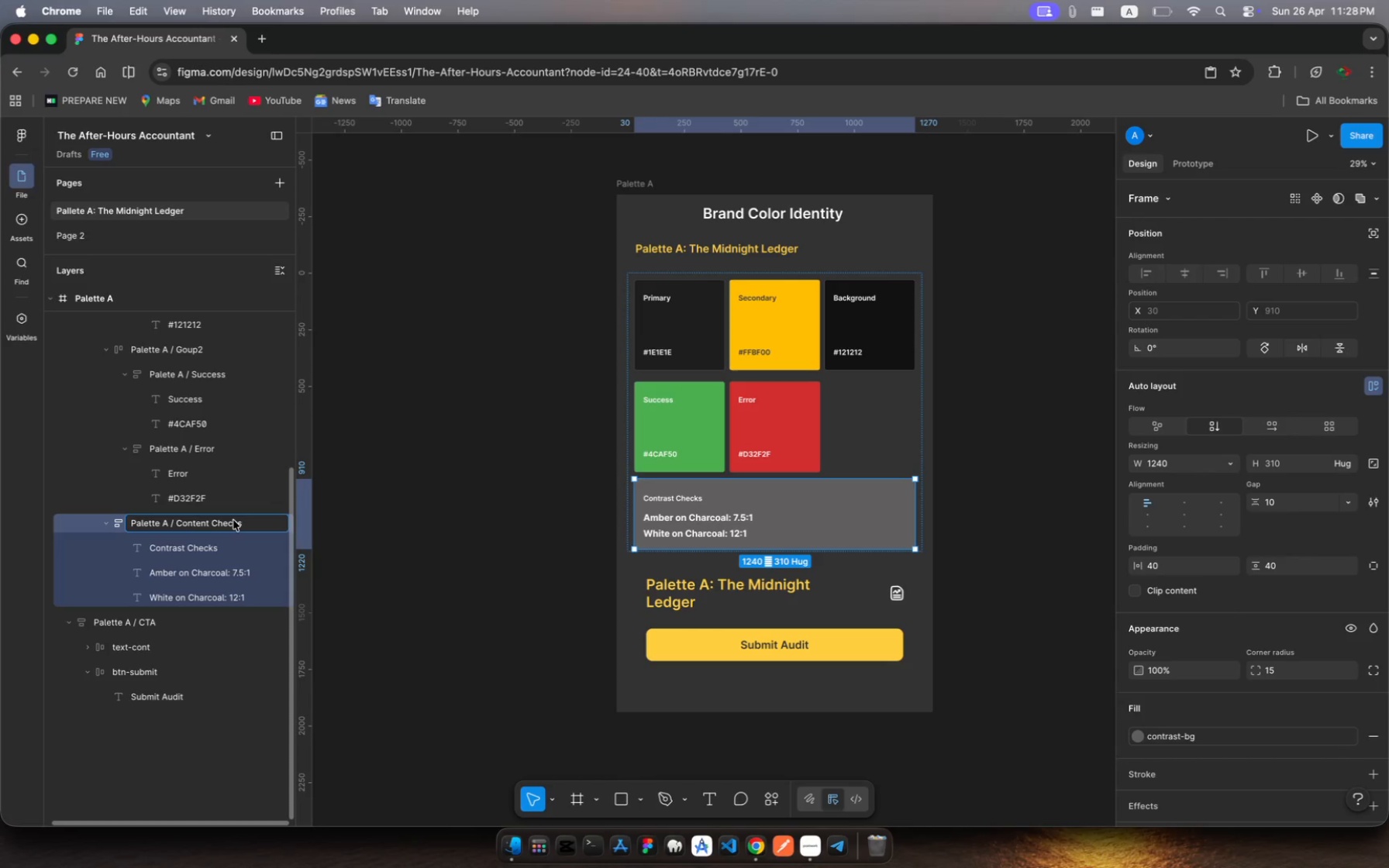 
key(ArrowRight)
 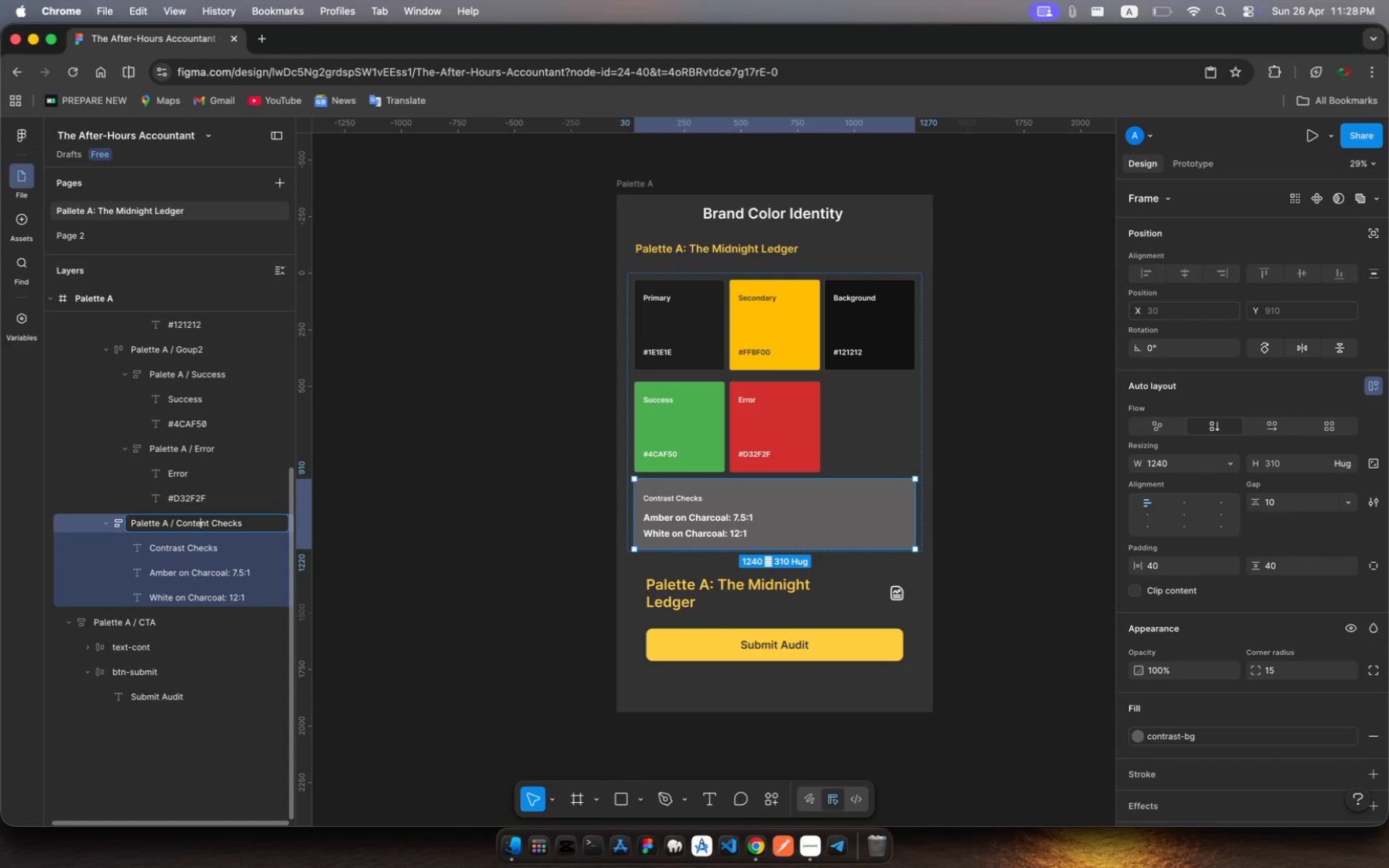 
key(ArrowRight)
 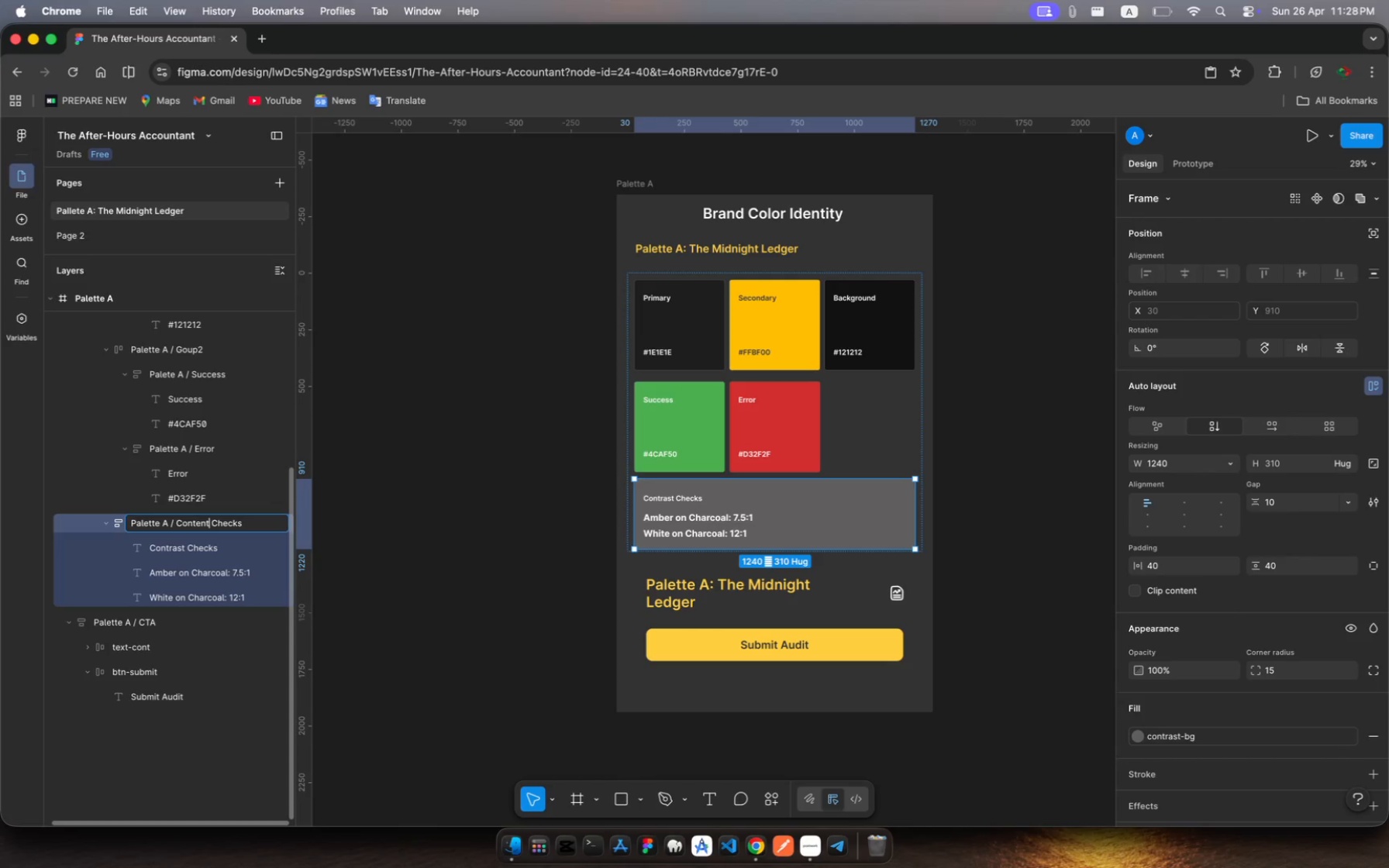 
key(ArrowRight)
 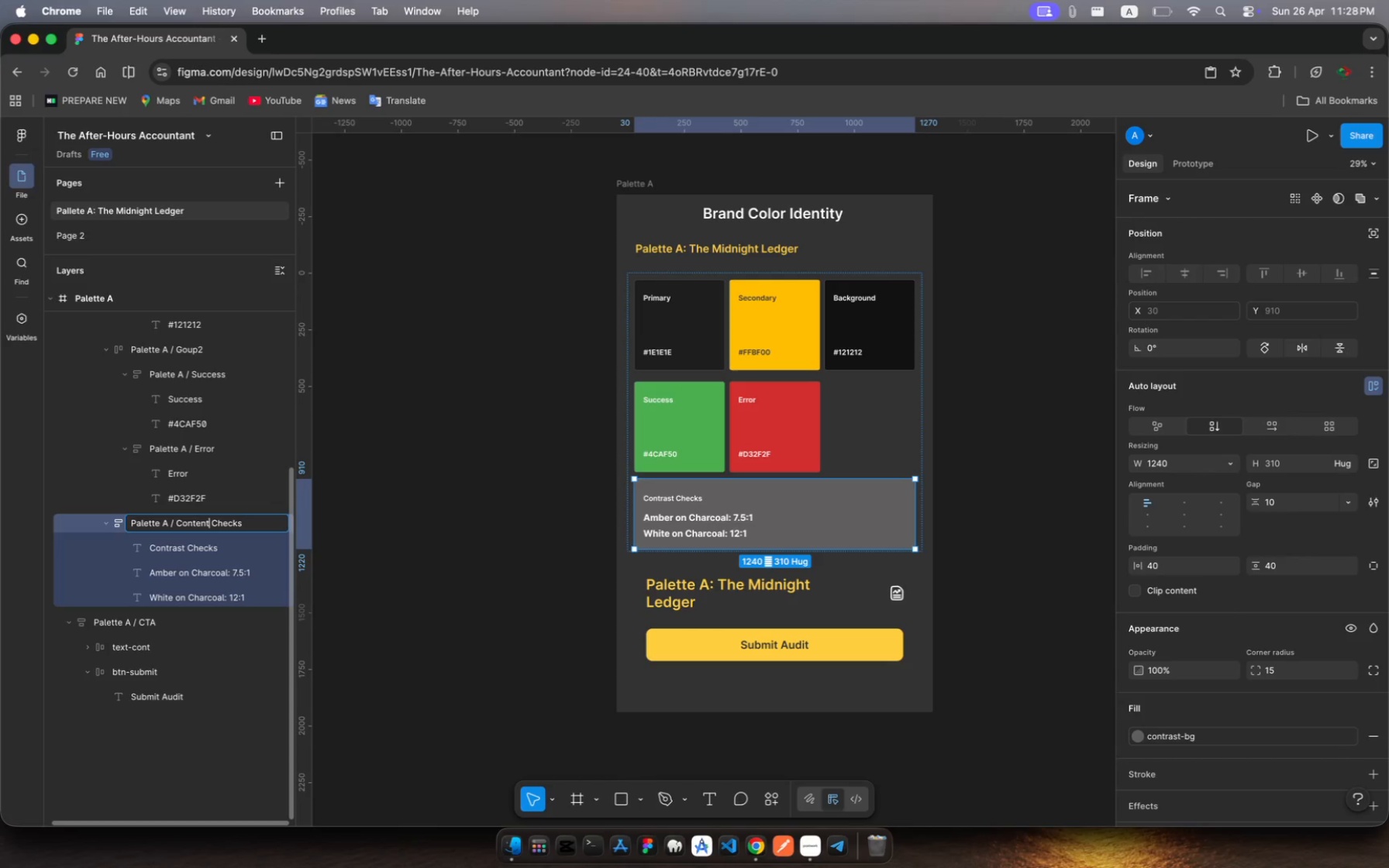 
key(Backspace)
key(Backspace)
key(Backspace)
type(rast)
 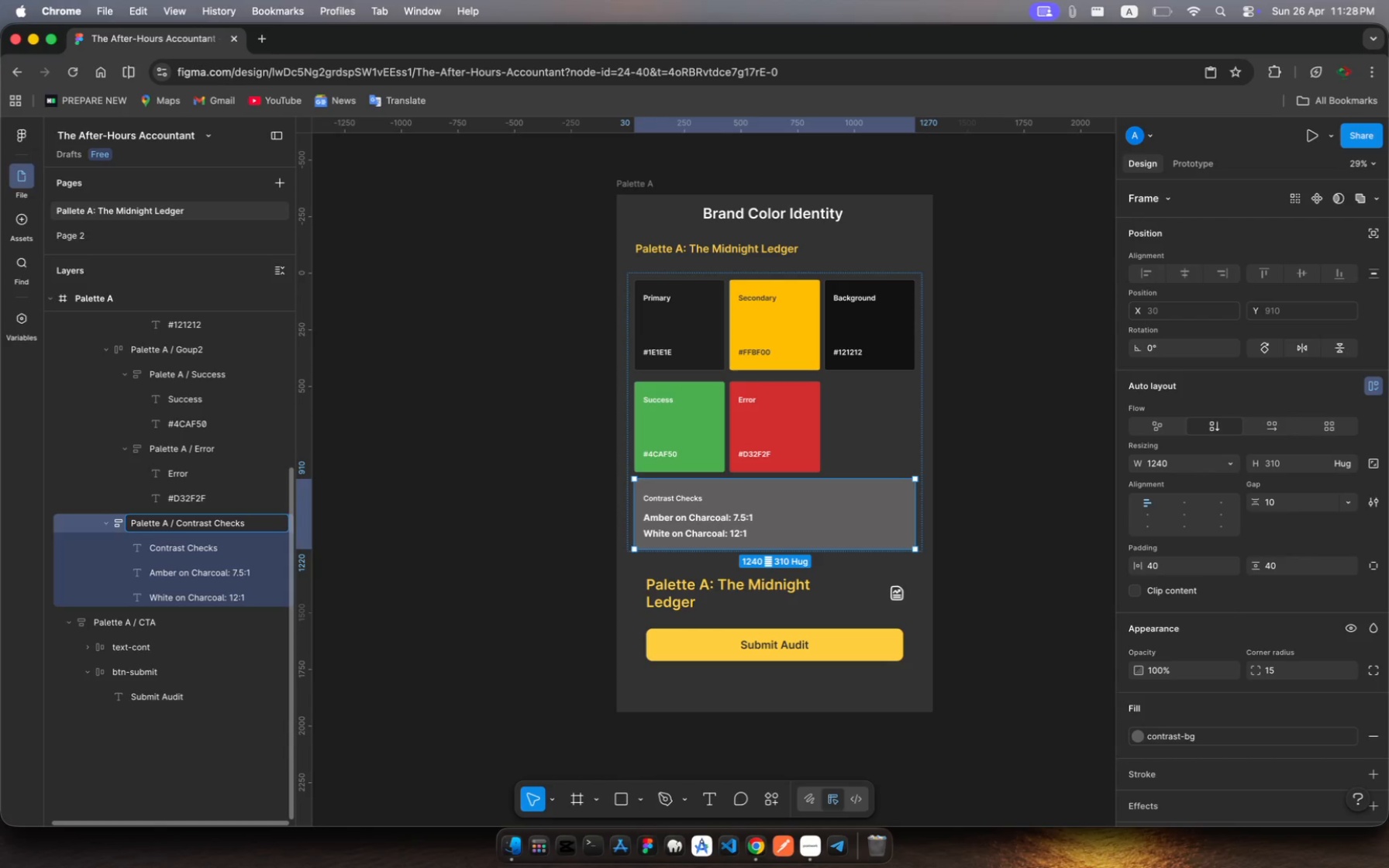 
hold_key(key=ArrowRight, duration=0.83)
 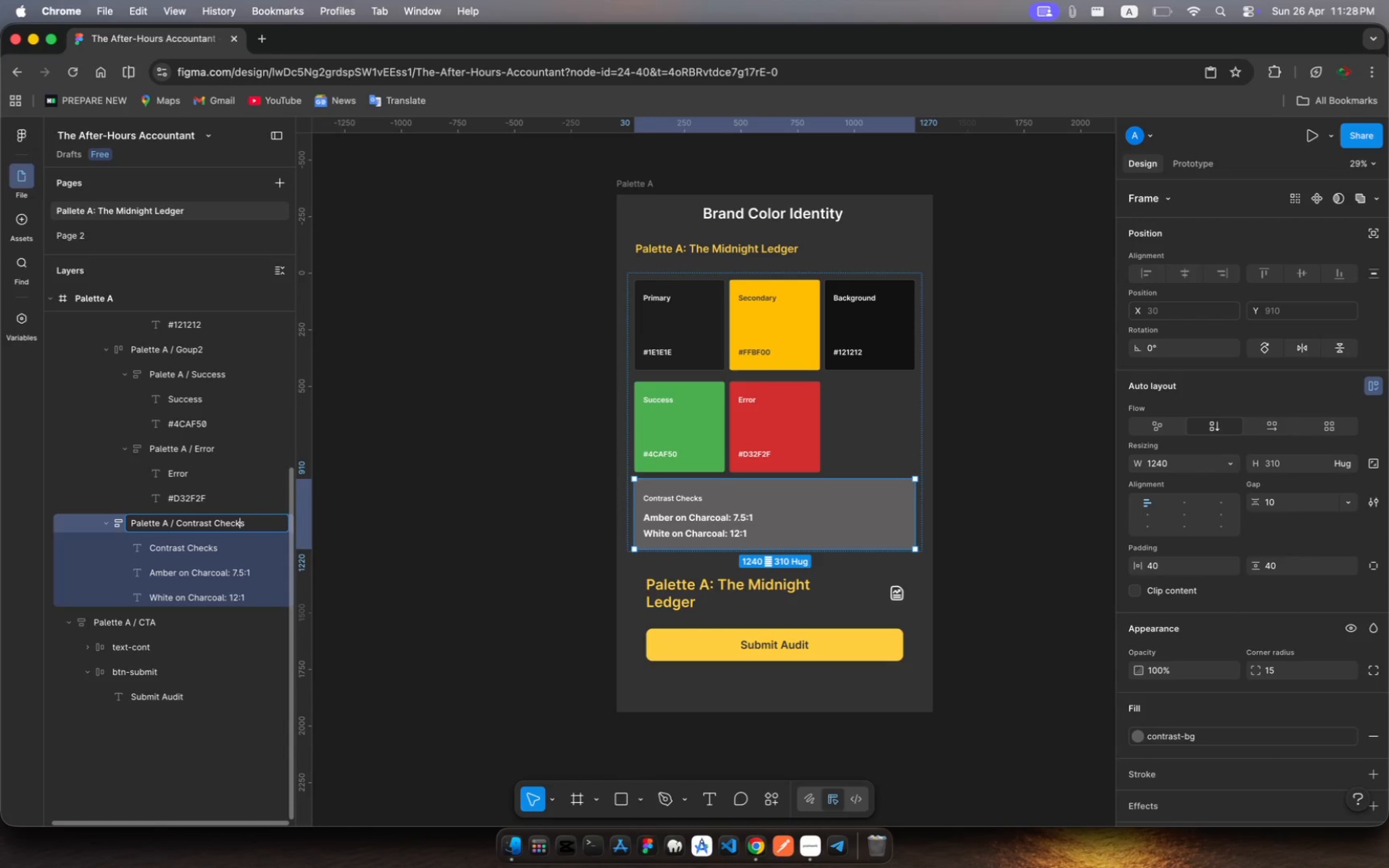 
key(ArrowRight)
 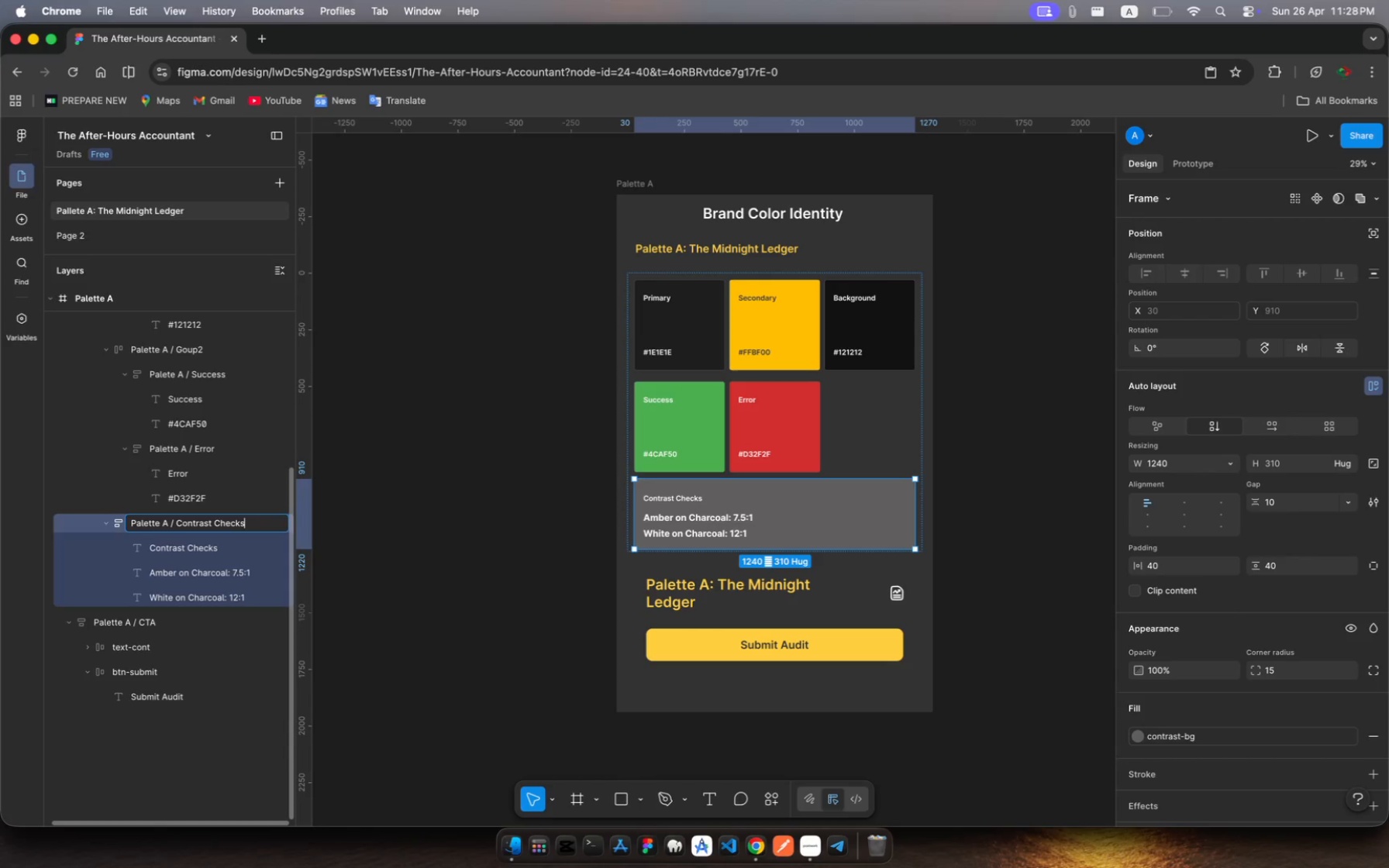 
key(ArrowRight)
 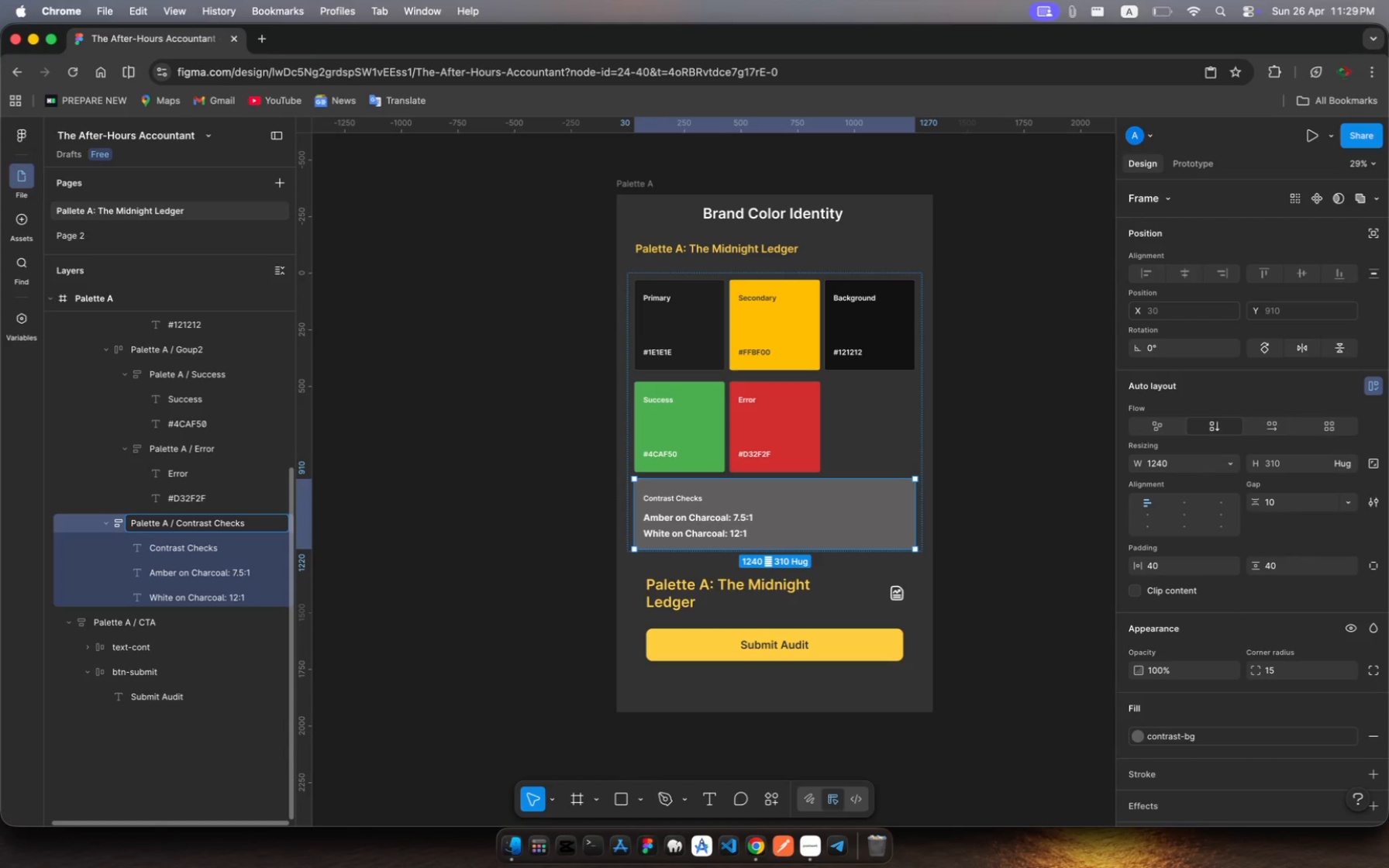 
type( Section)
 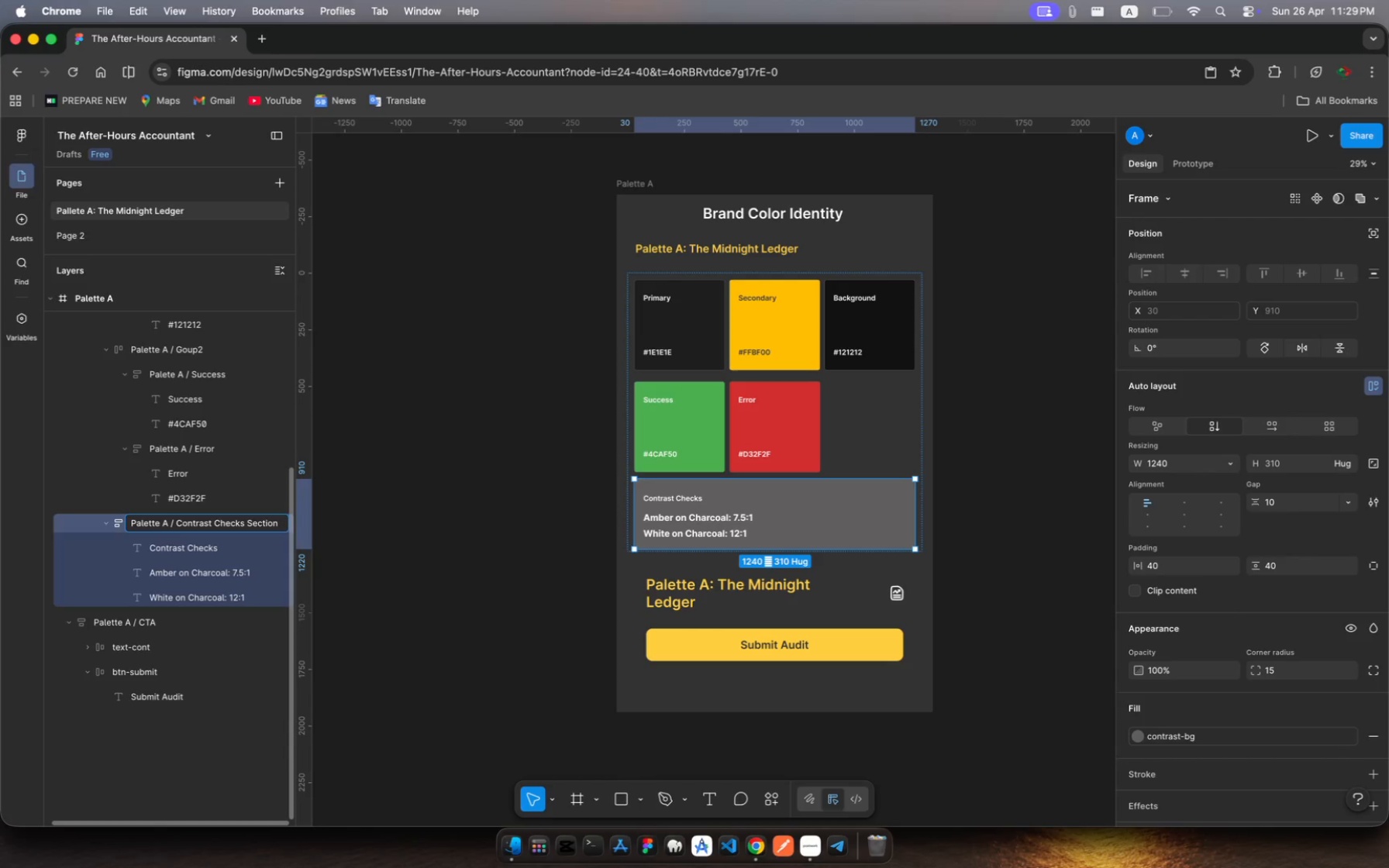 
key(Enter)
 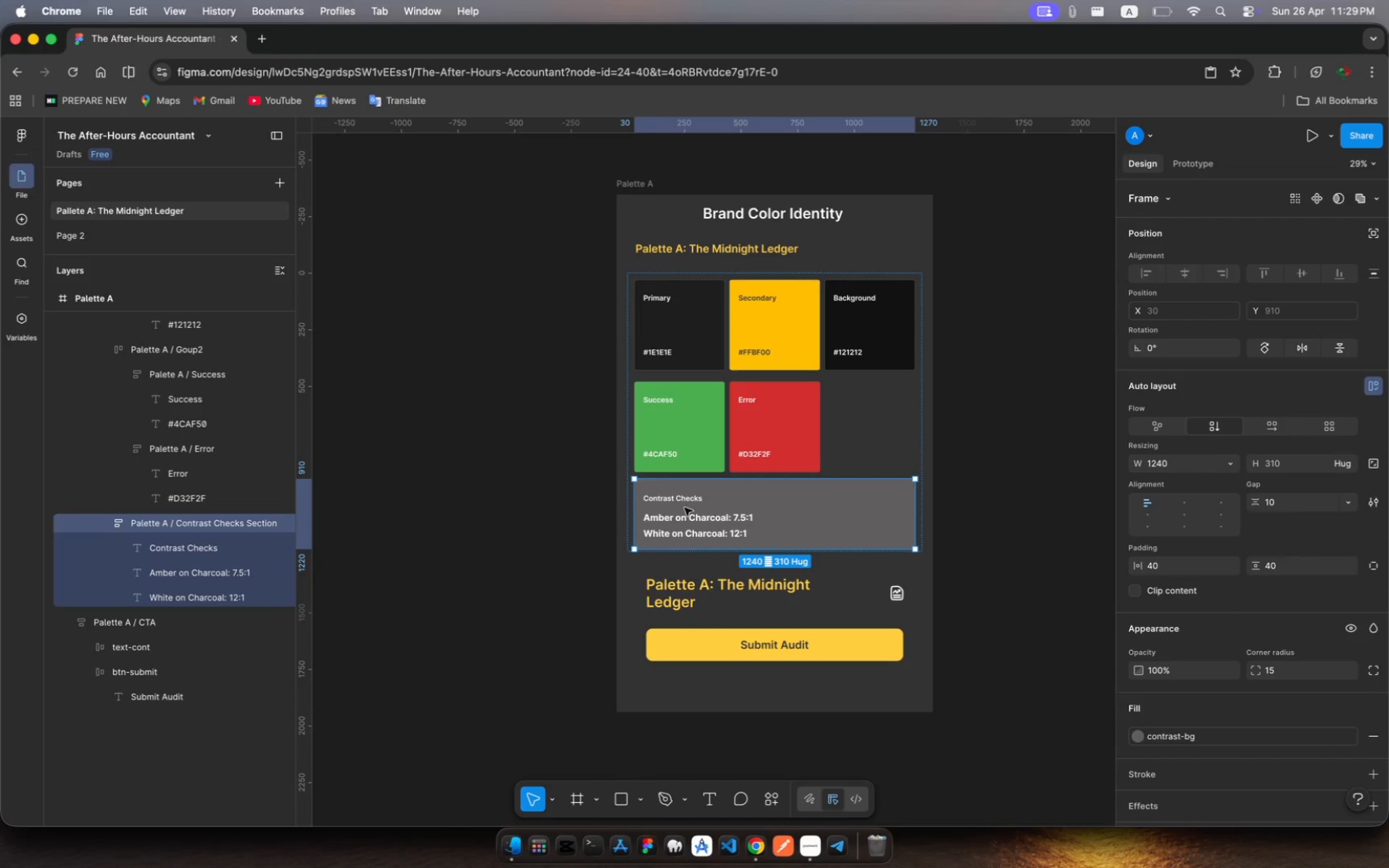 
left_click([997, 464])
 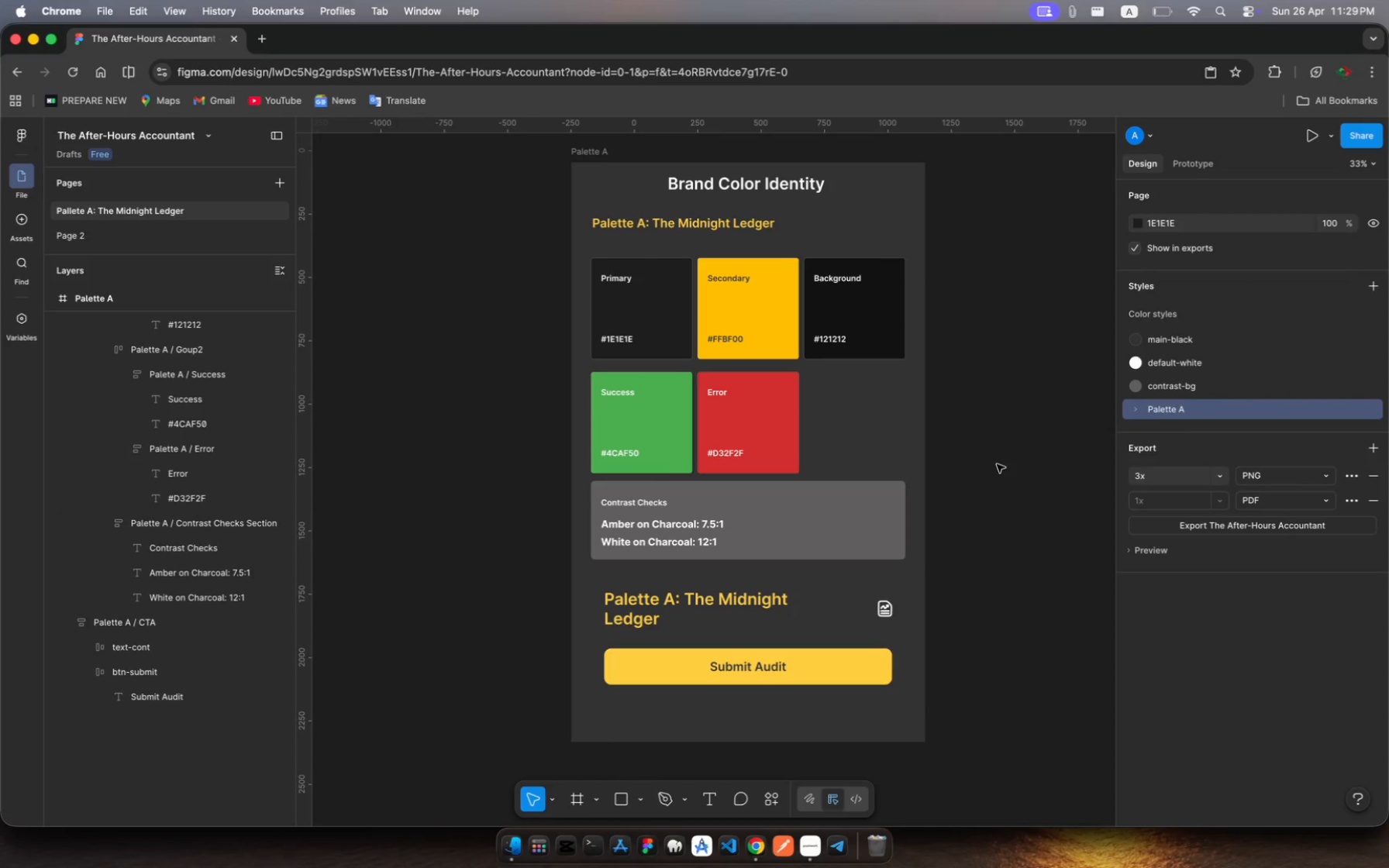 
wait(9.34)
 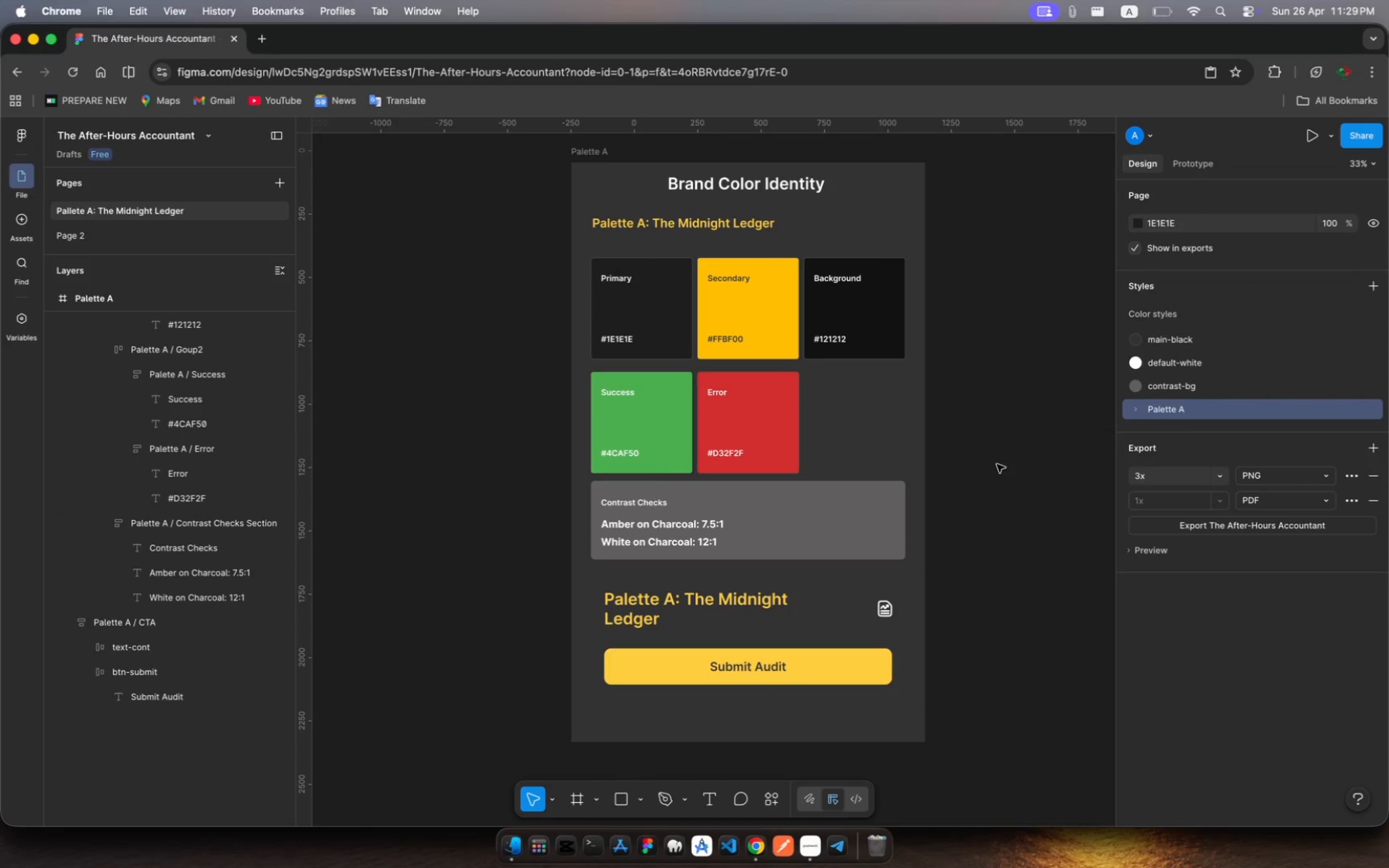 
scroll: coordinate [984, 474], scroll_direction: down, amount: 9.0
 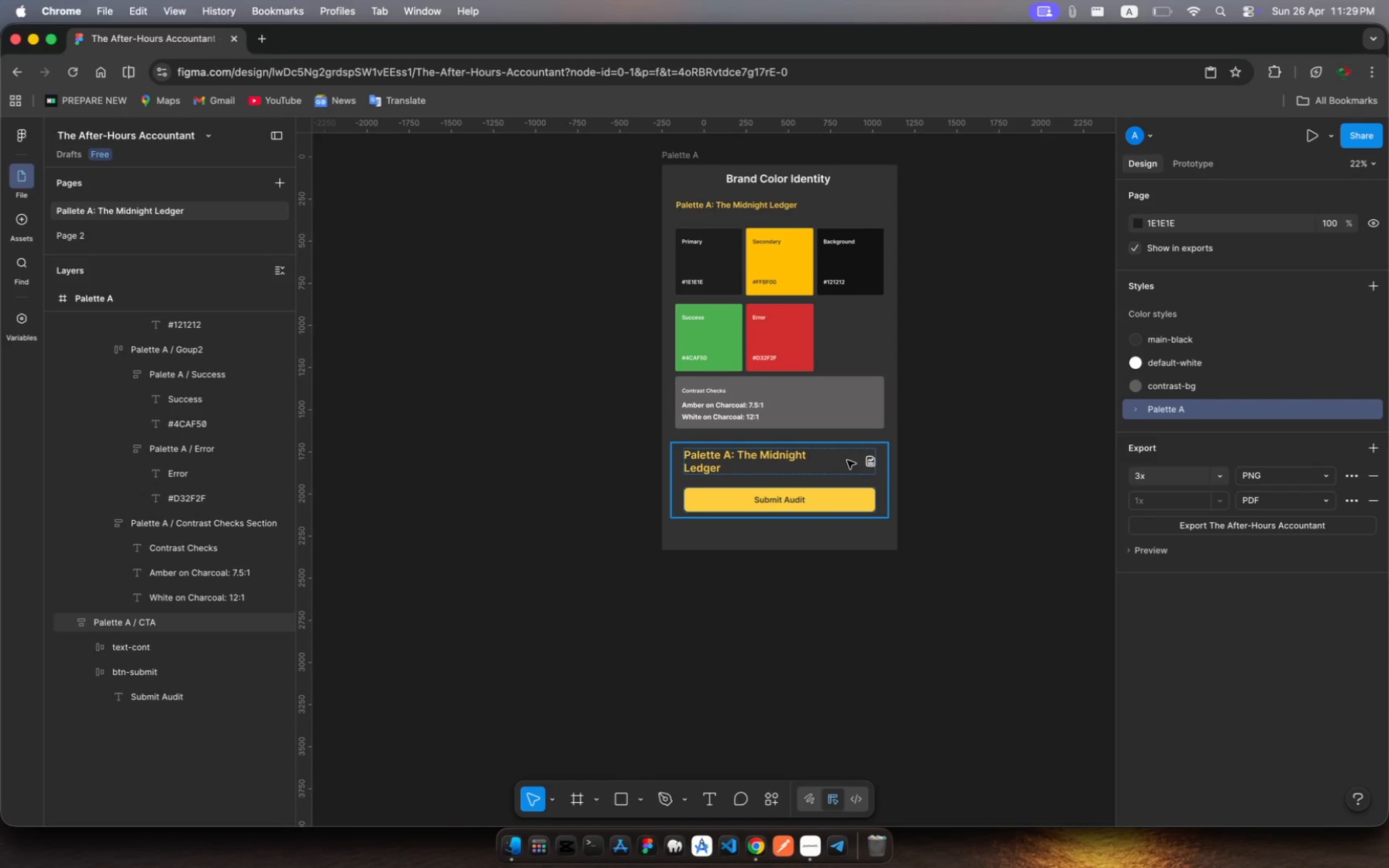 
left_click([819, 459])
 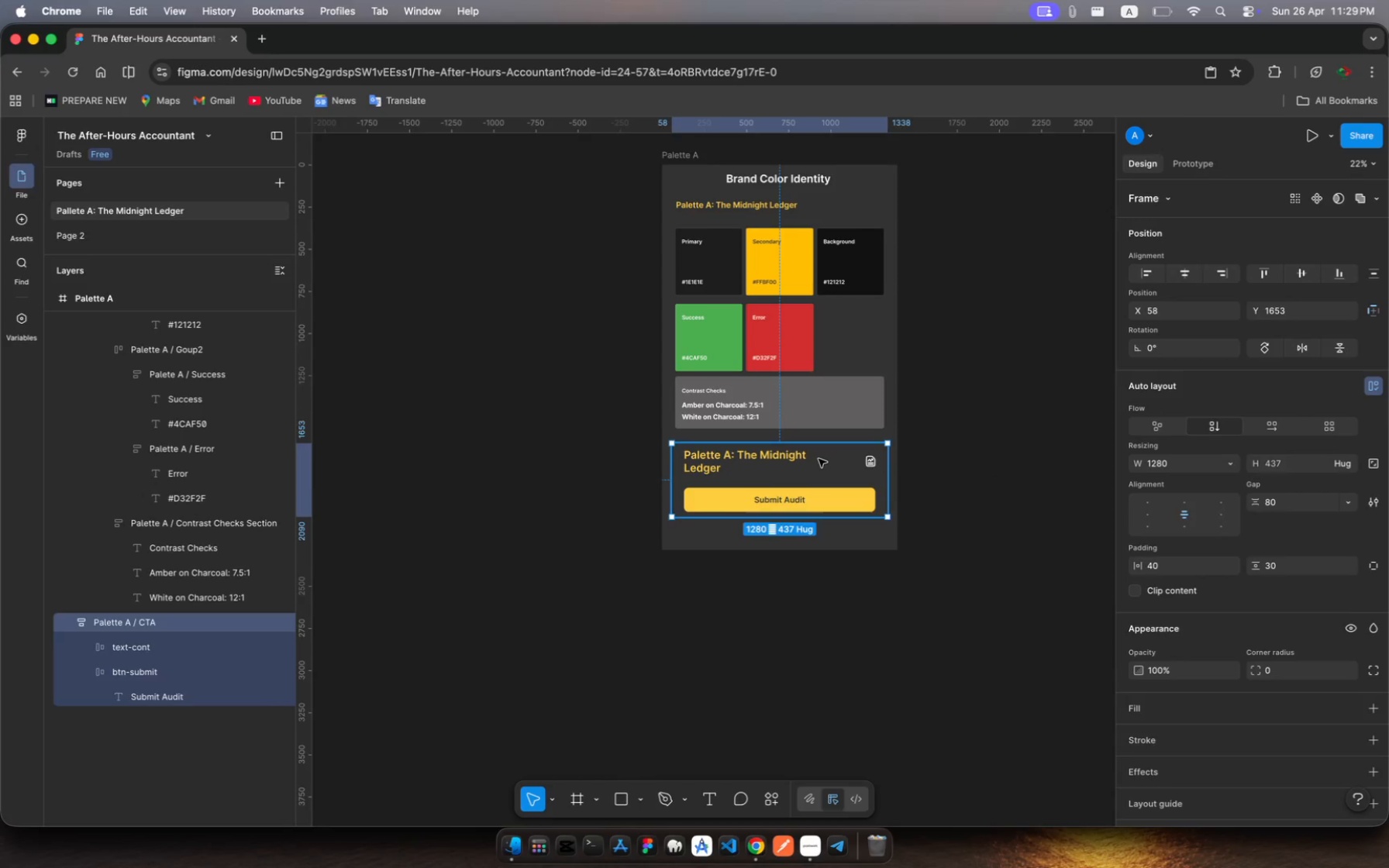 
left_click([819, 459])
 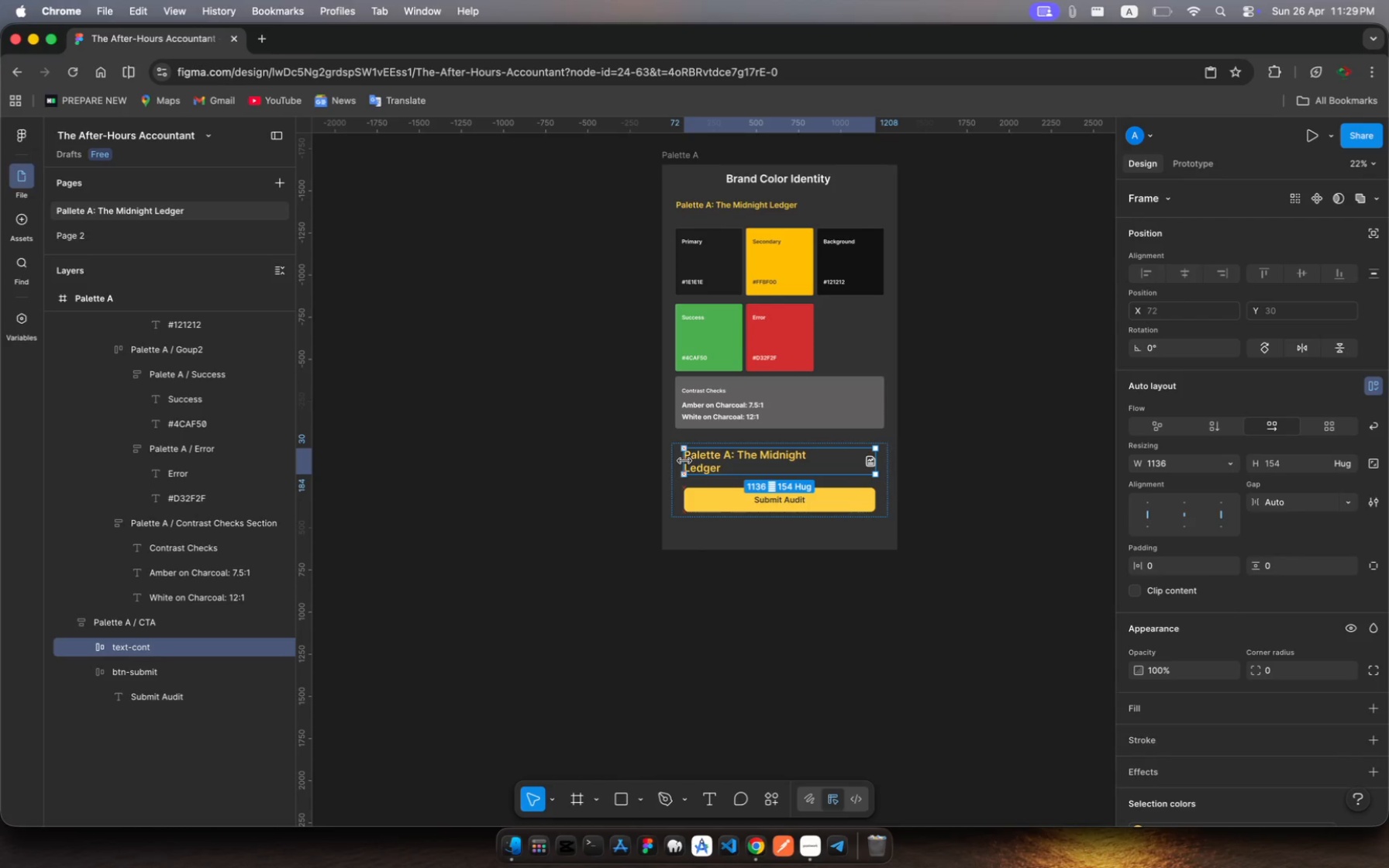 
wait(11.85)
 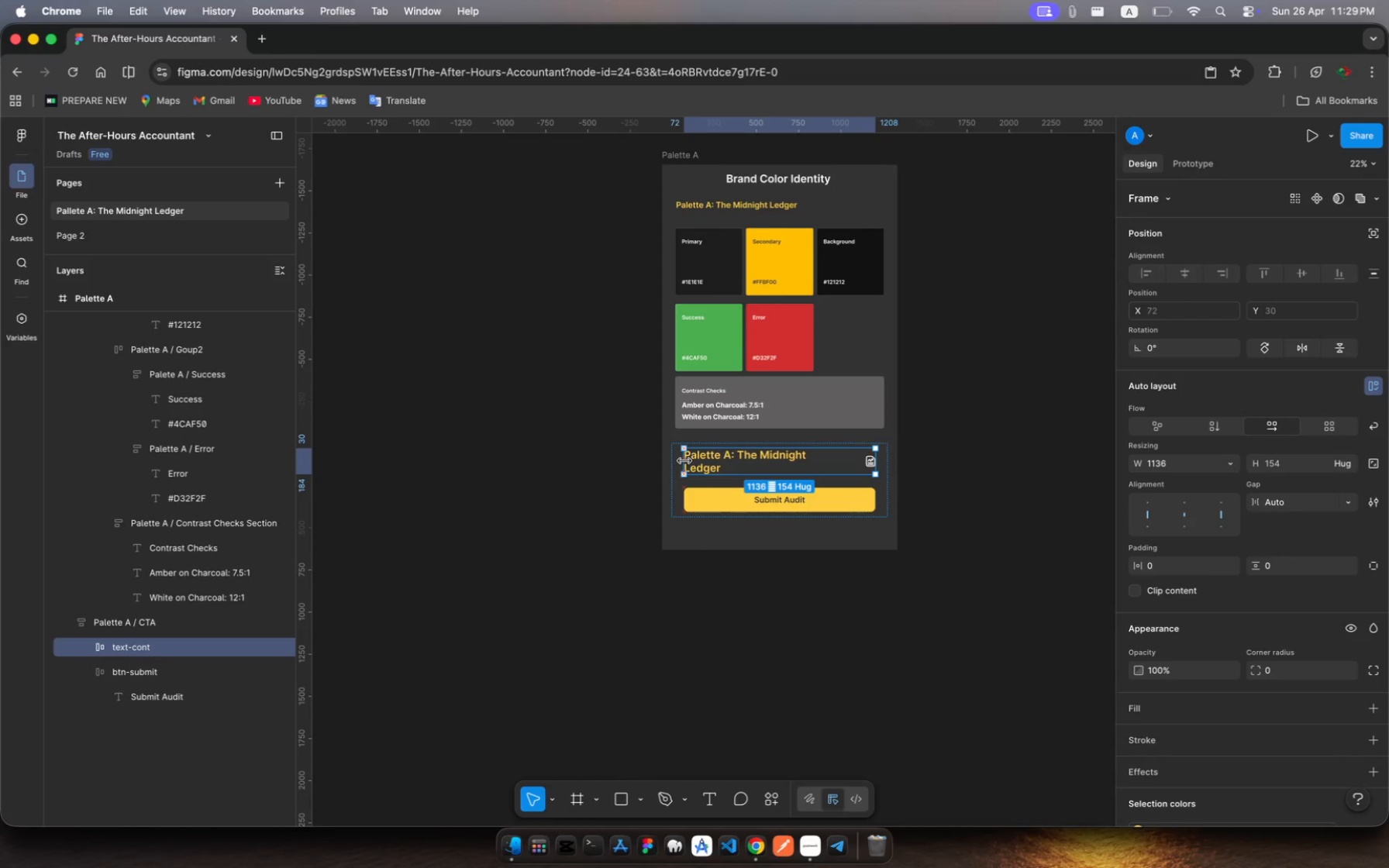 
left_click([961, 471])
 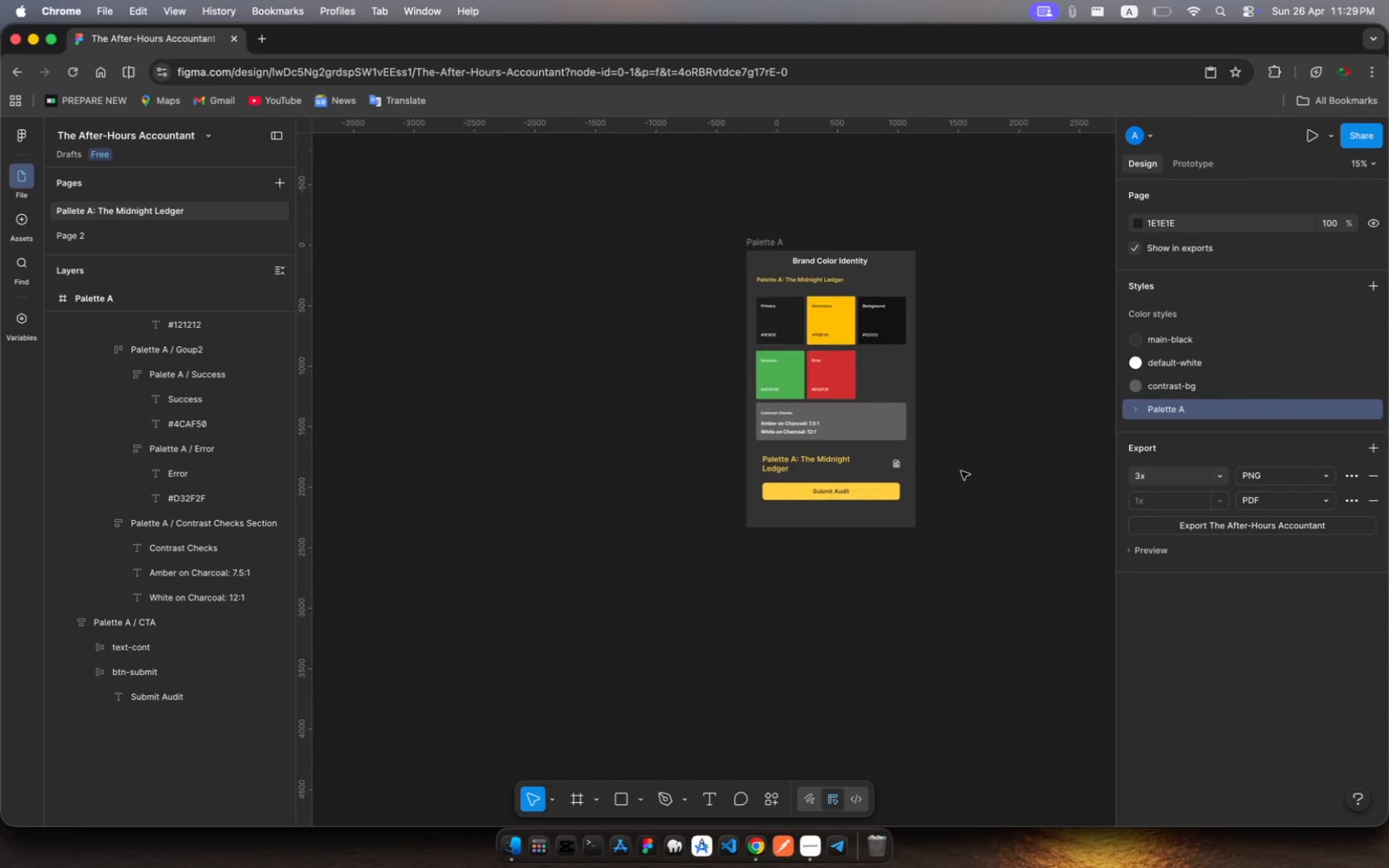 
scroll: coordinate [961, 471], scroll_direction: up, amount: 7.0
 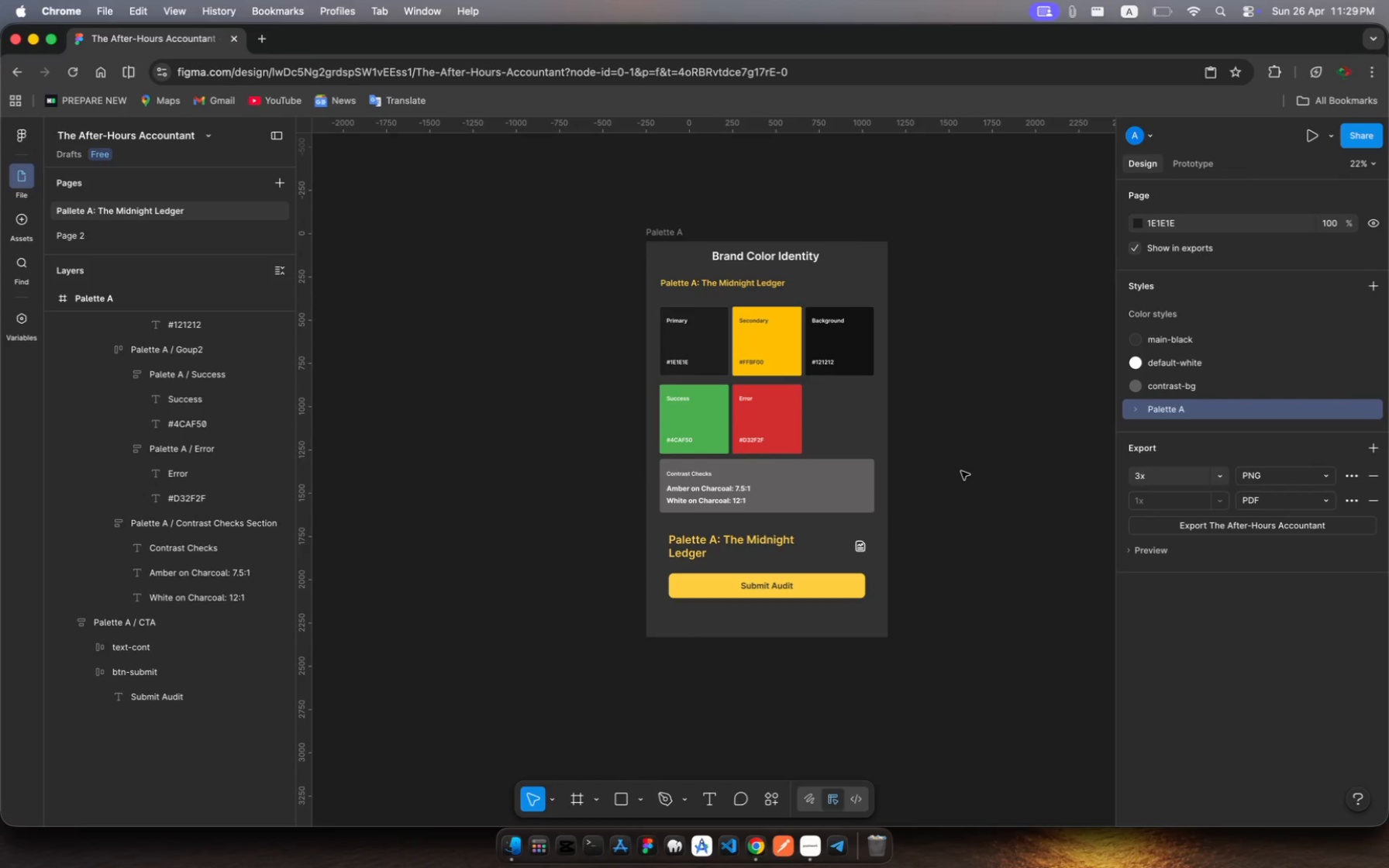 
scroll: coordinate [961, 471], scroll_direction: down, amount: 2.0
 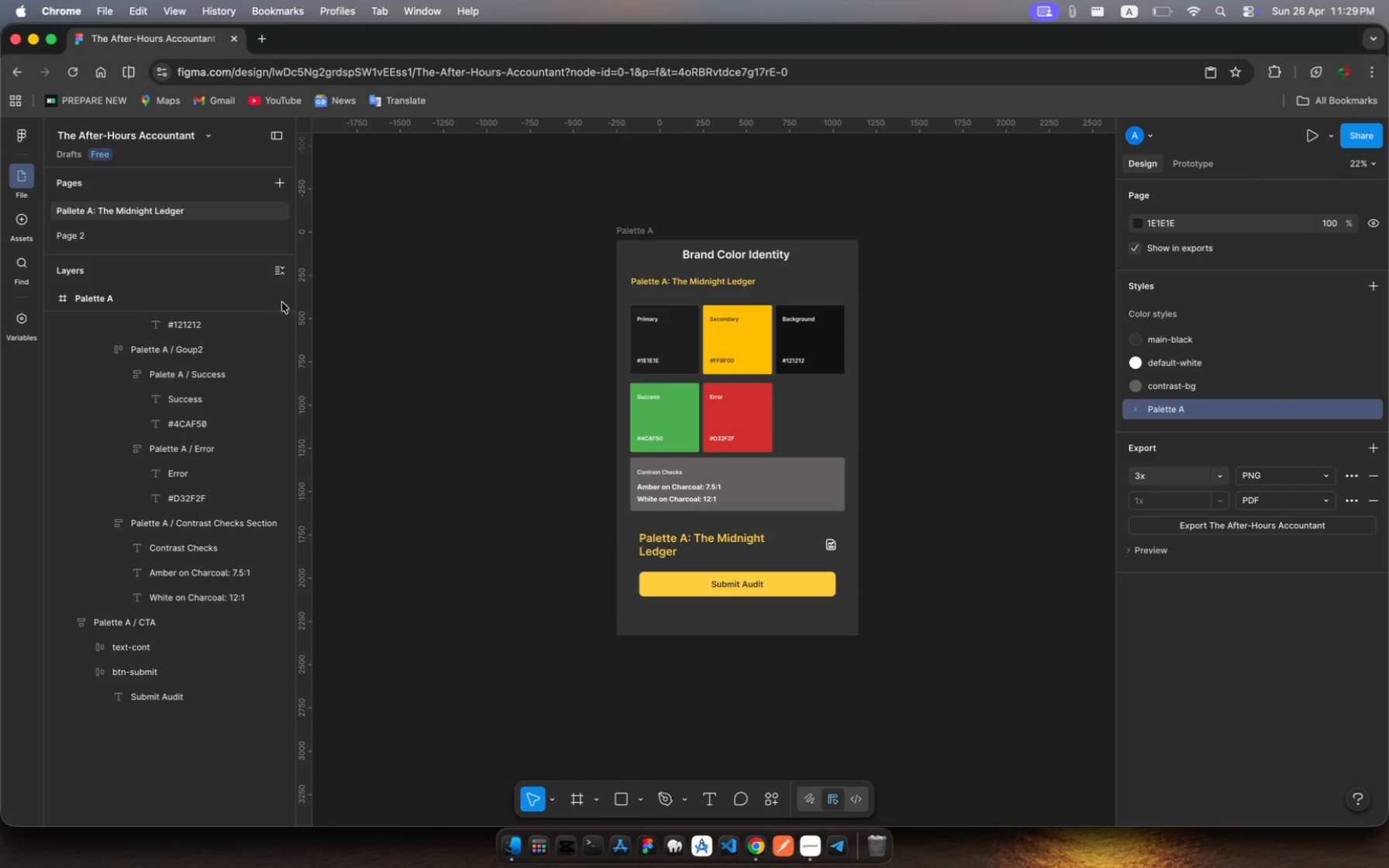 
scroll: coordinate [187, 388], scroll_direction: up, amount: 310.0
 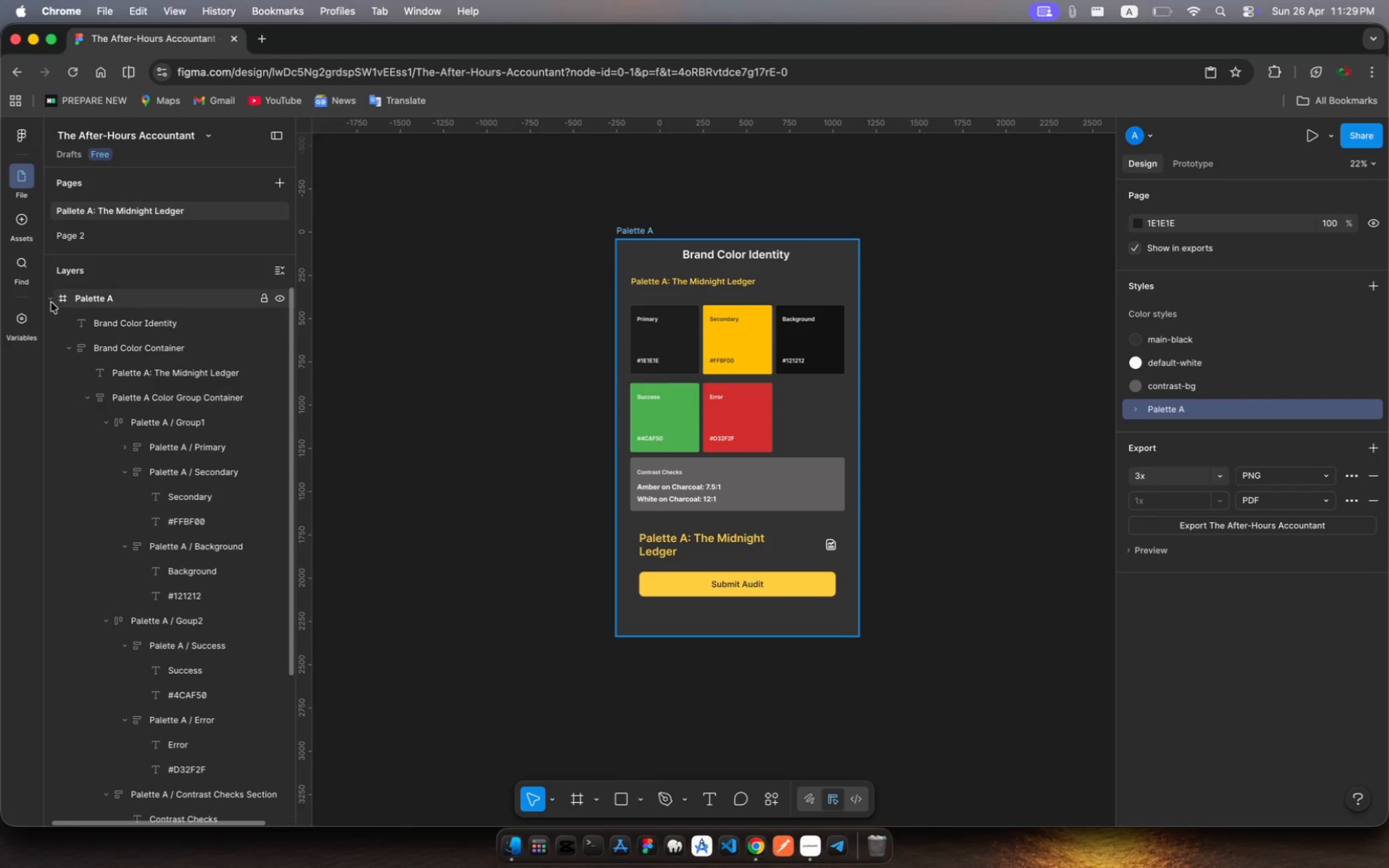 
wait(5.62)
 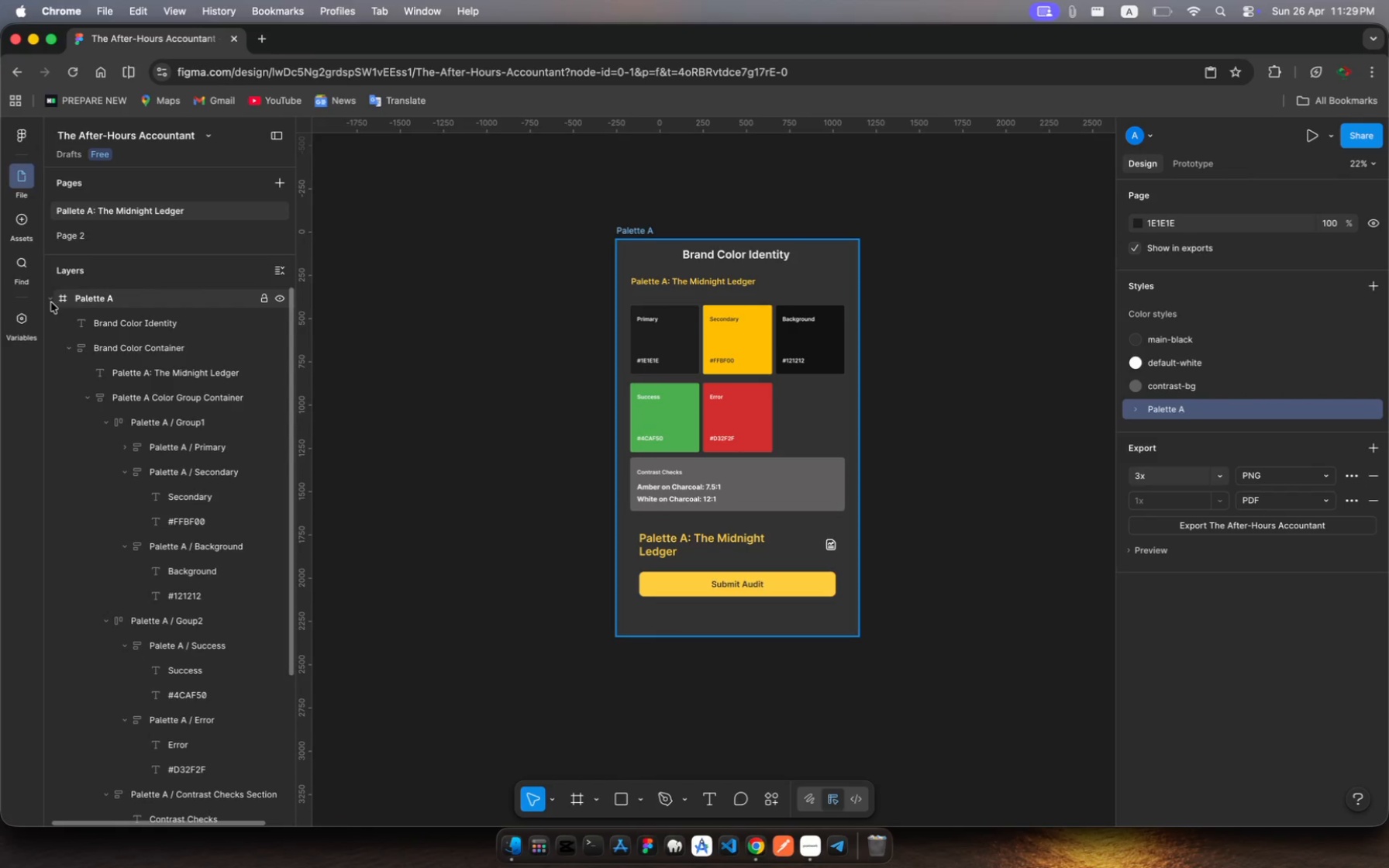 
left_click([51, 302])
 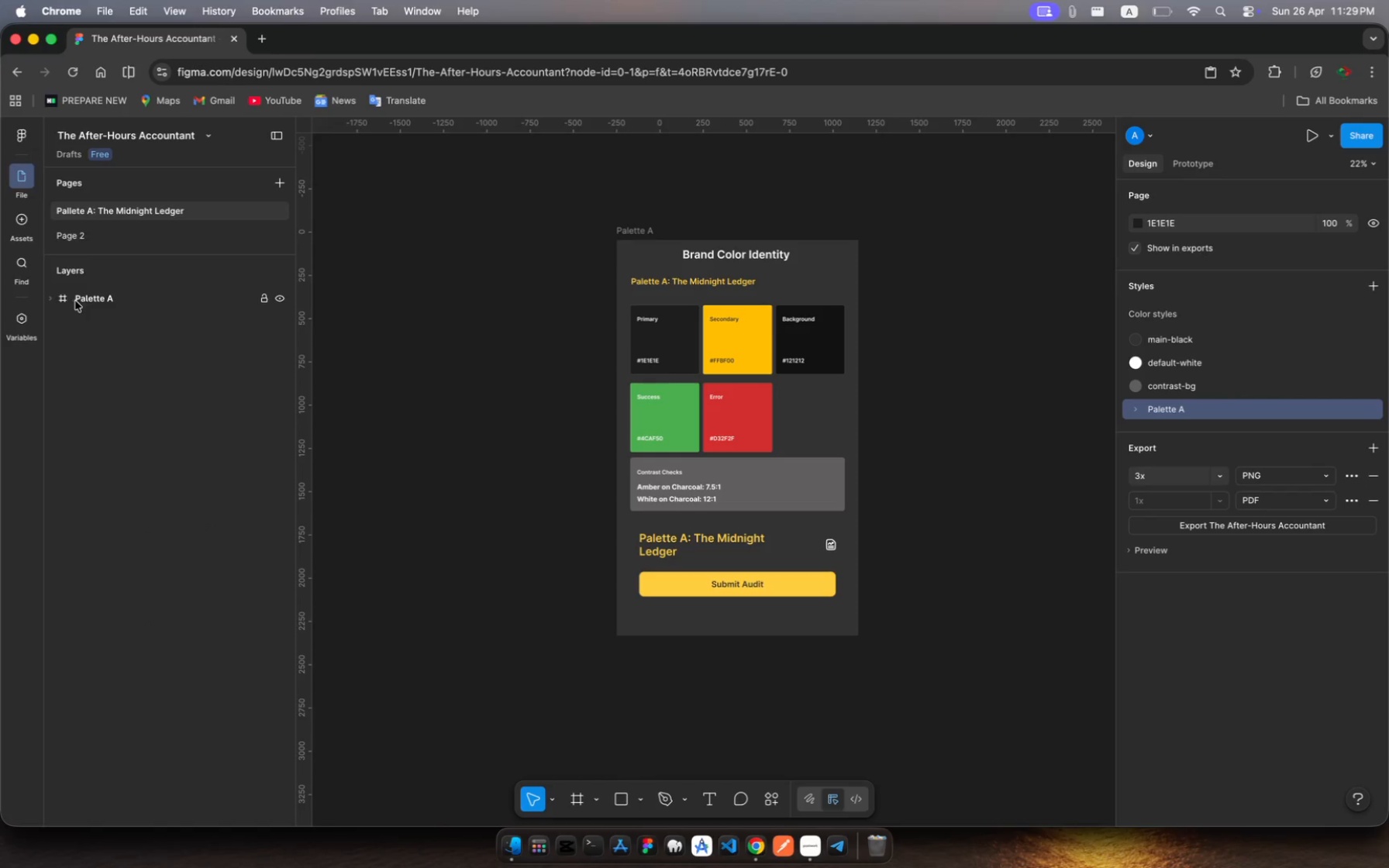 
left_click([80, 298])
 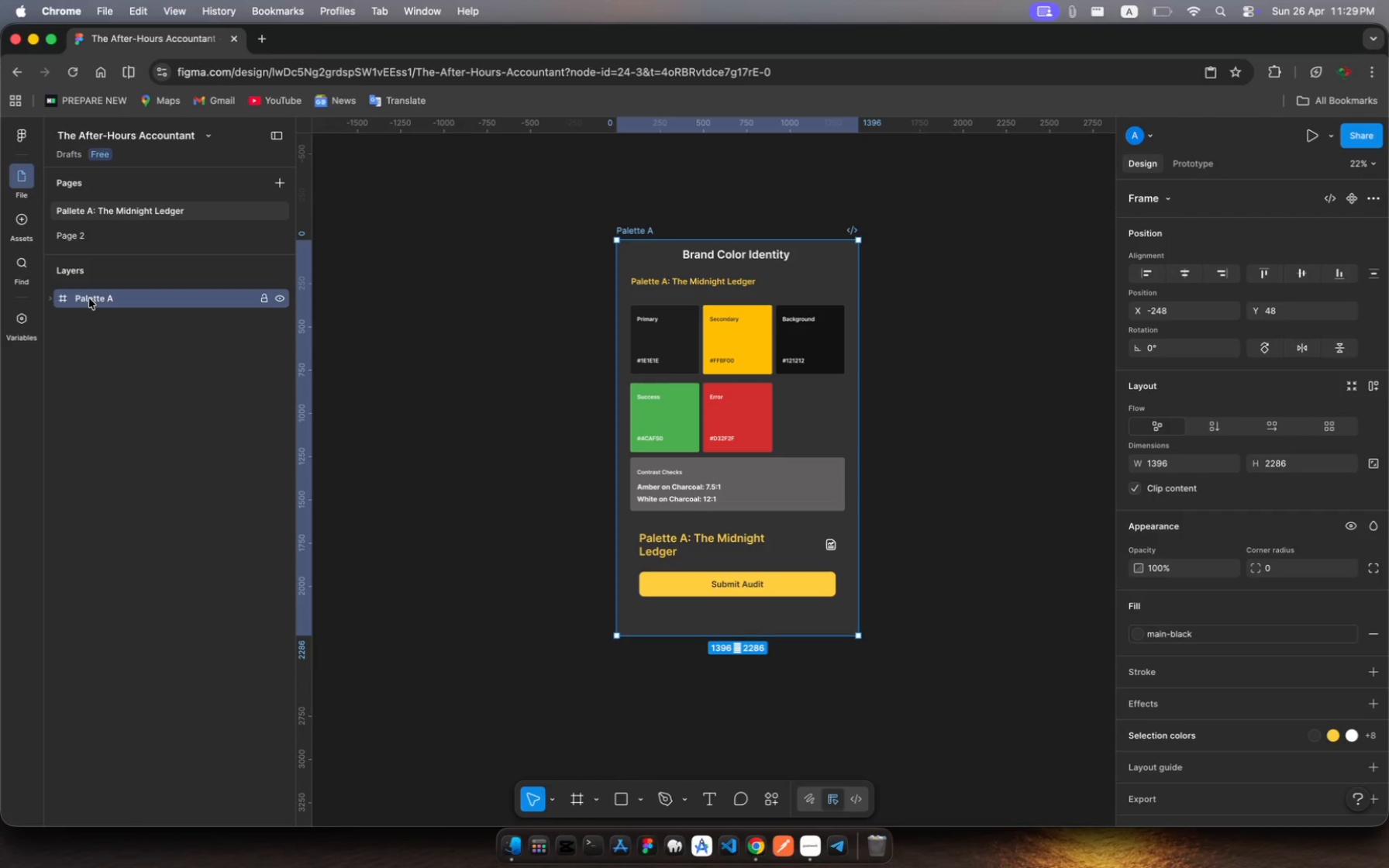 
wait(5.38)
 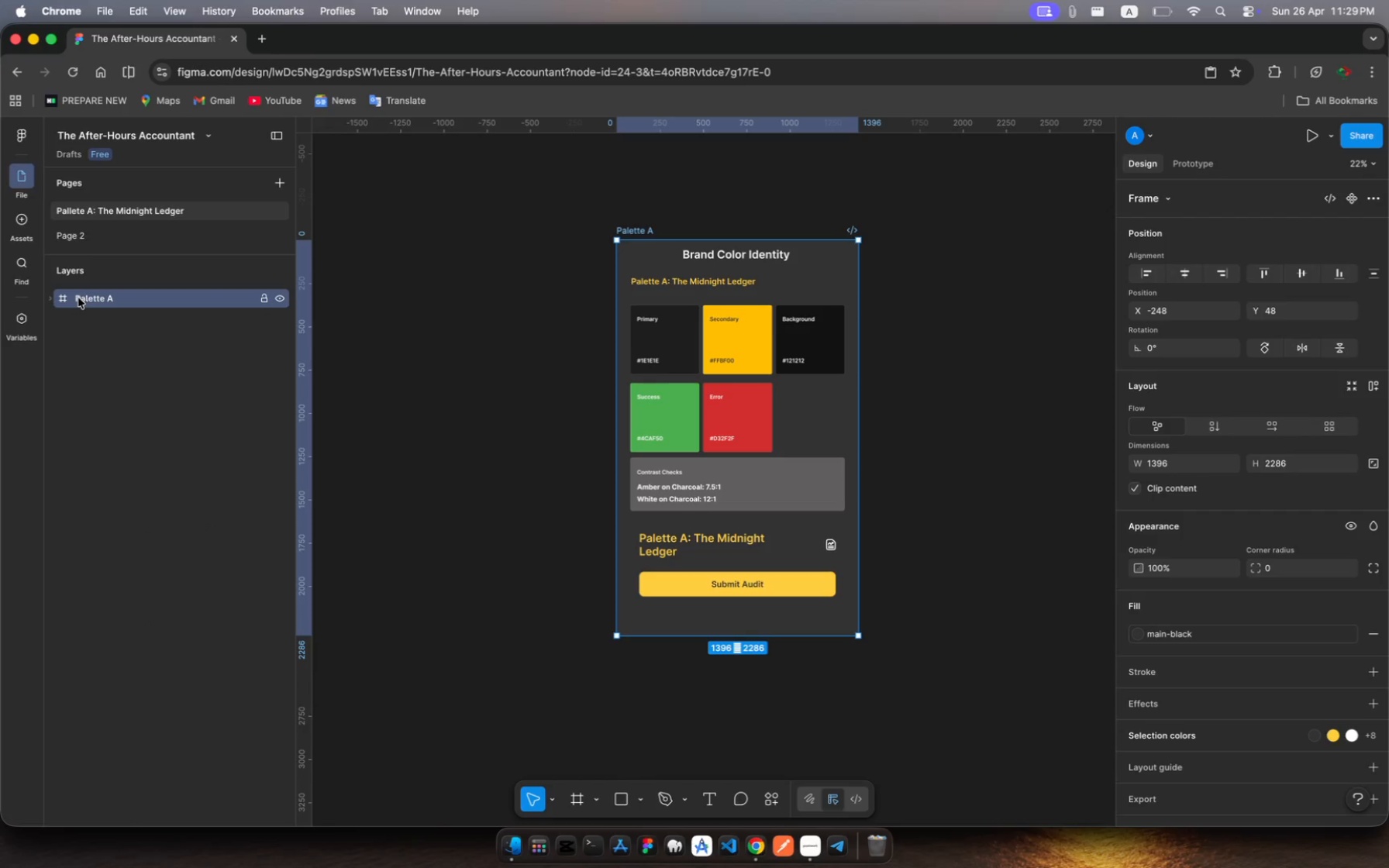 
key(Meta+C)
 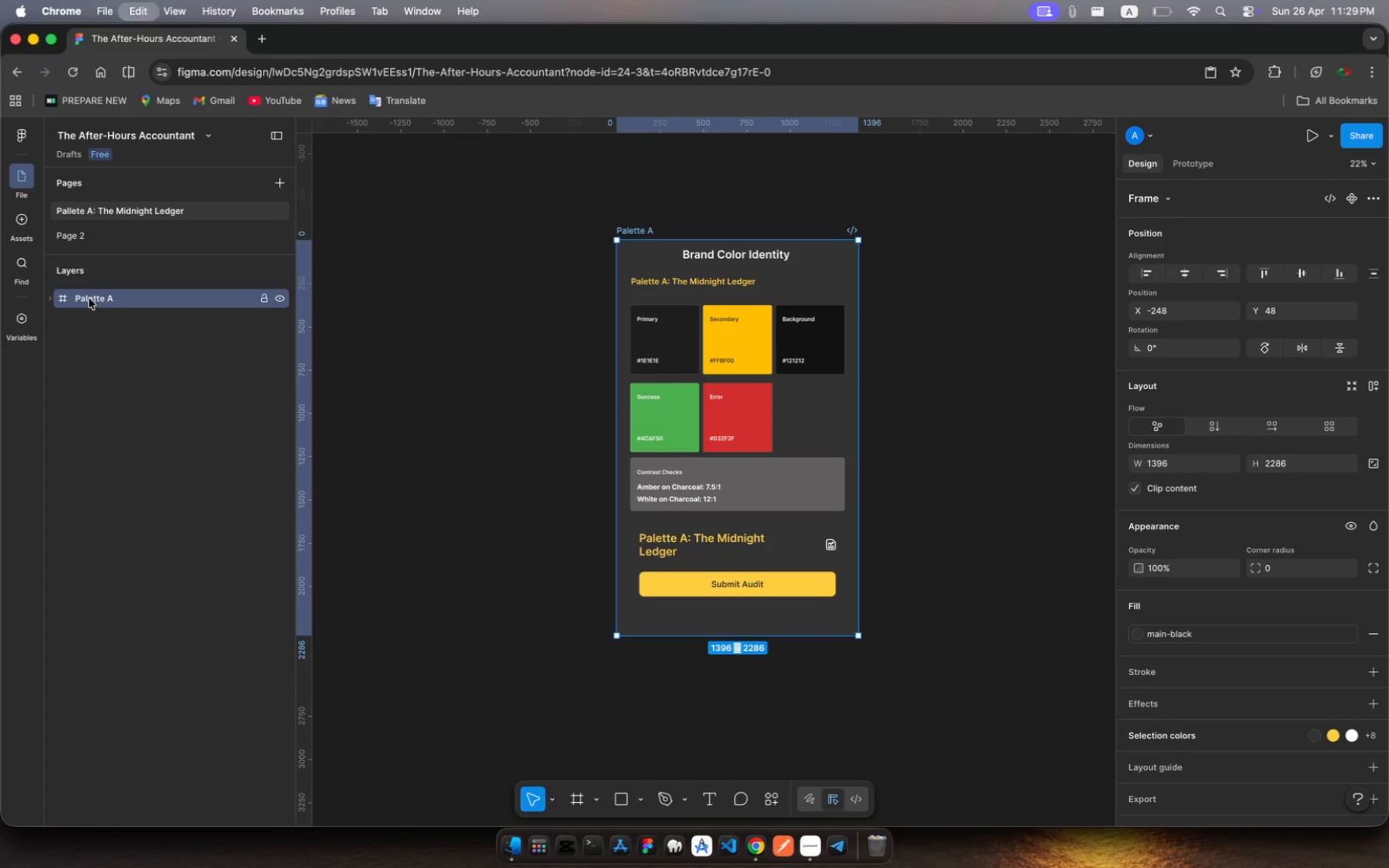 
key(Meta+C)
 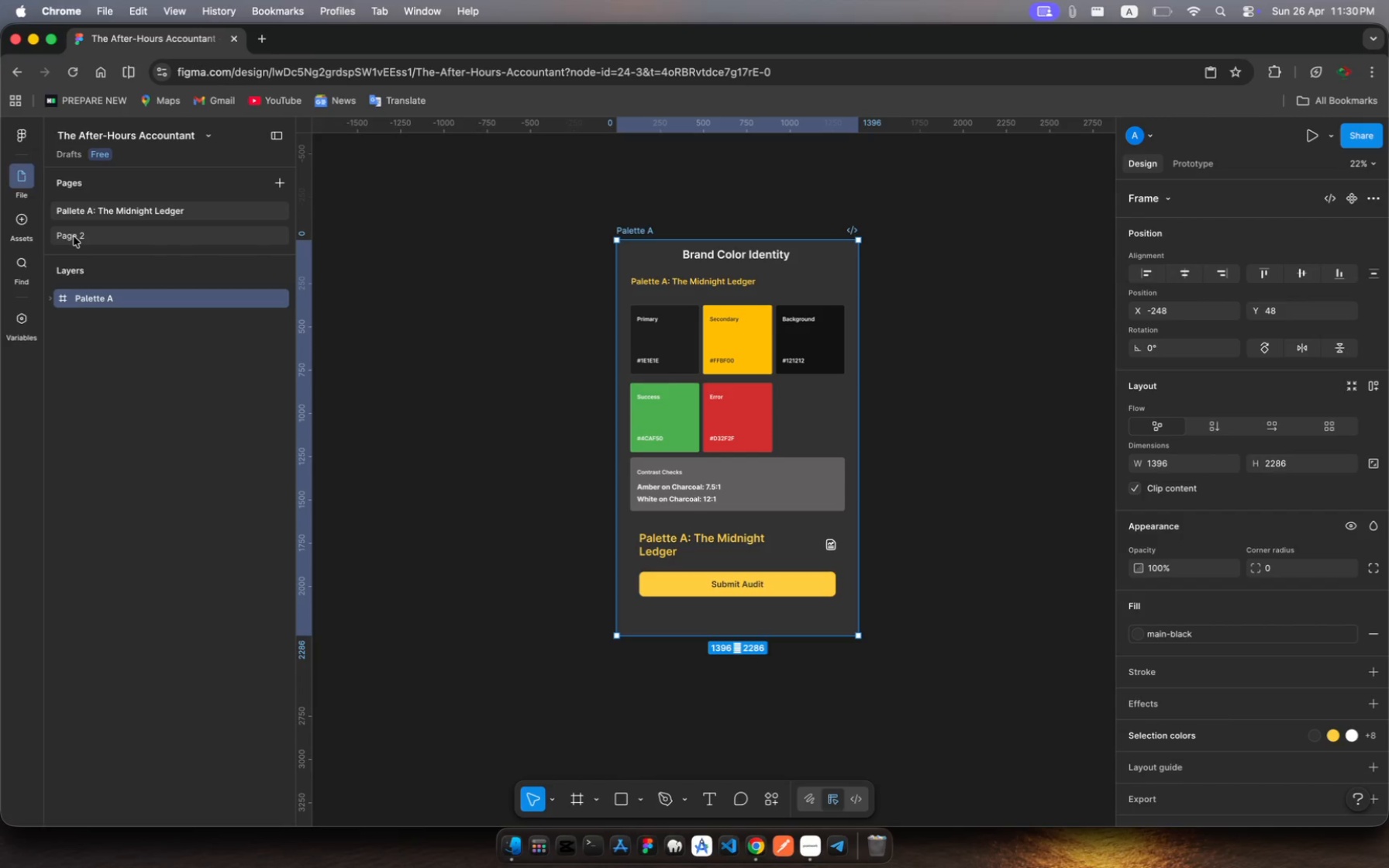 
wait(18.56)
 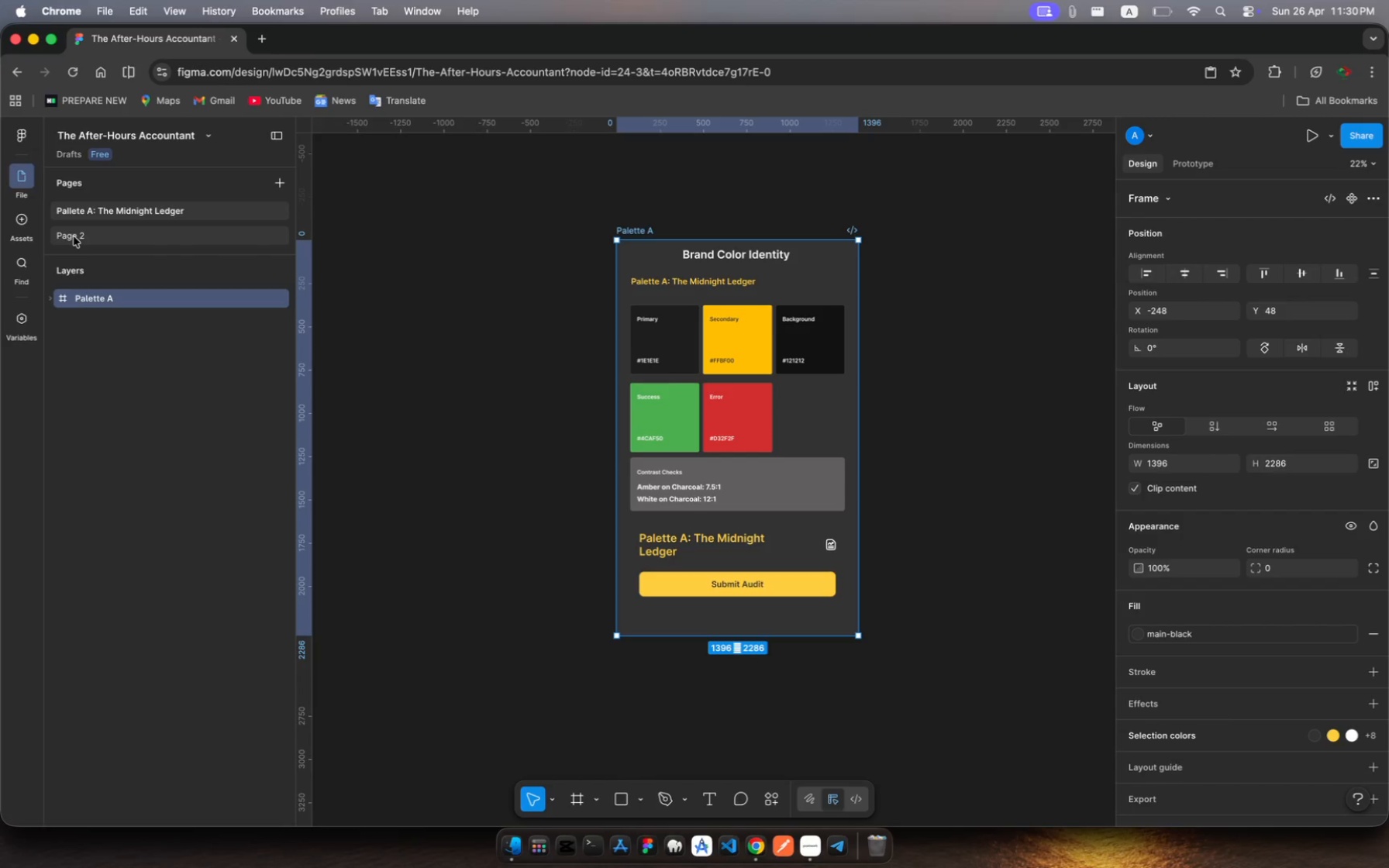 
right_click([74, 236])
 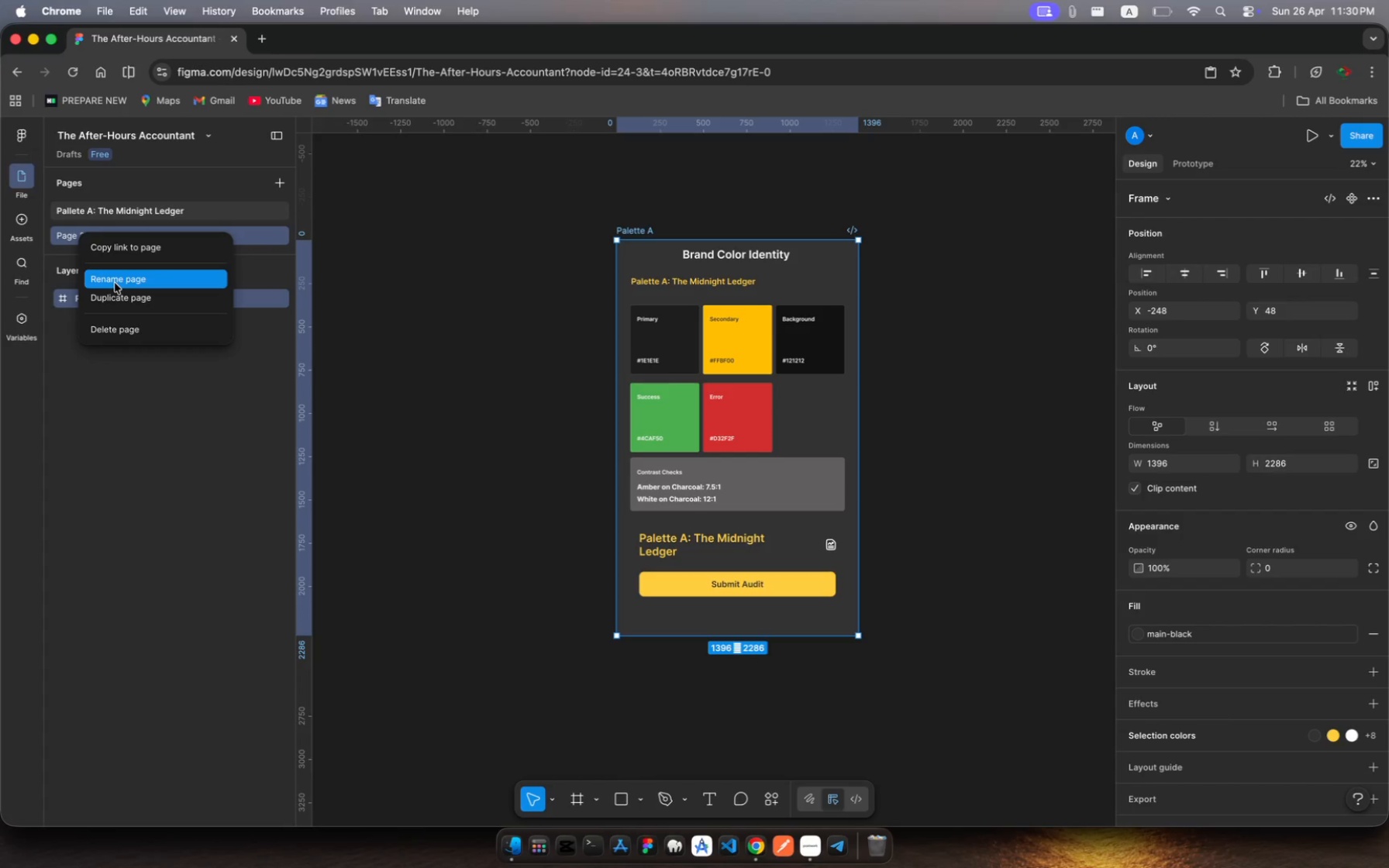 
left_click([115, 283])
 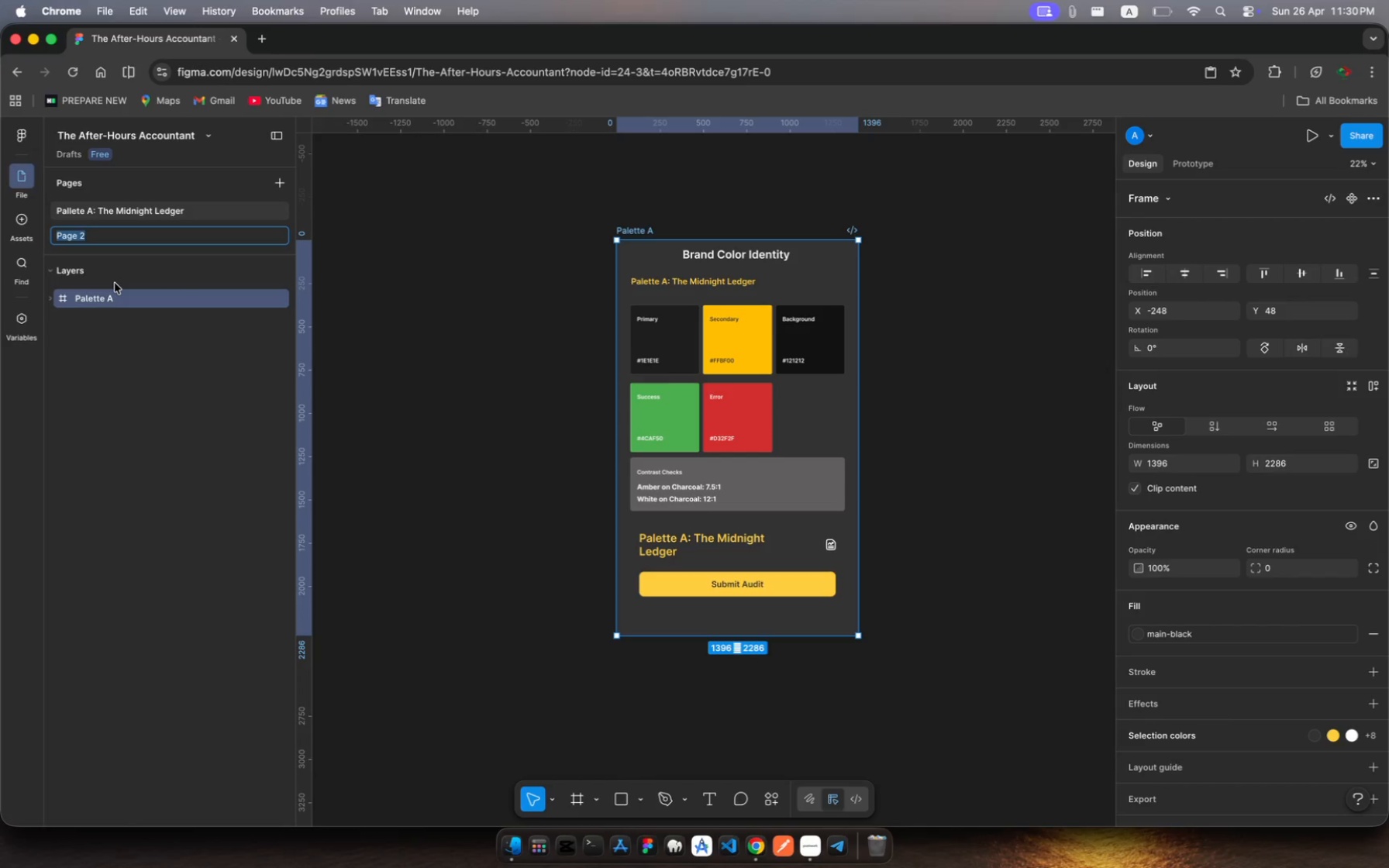 
wait(8.66)
 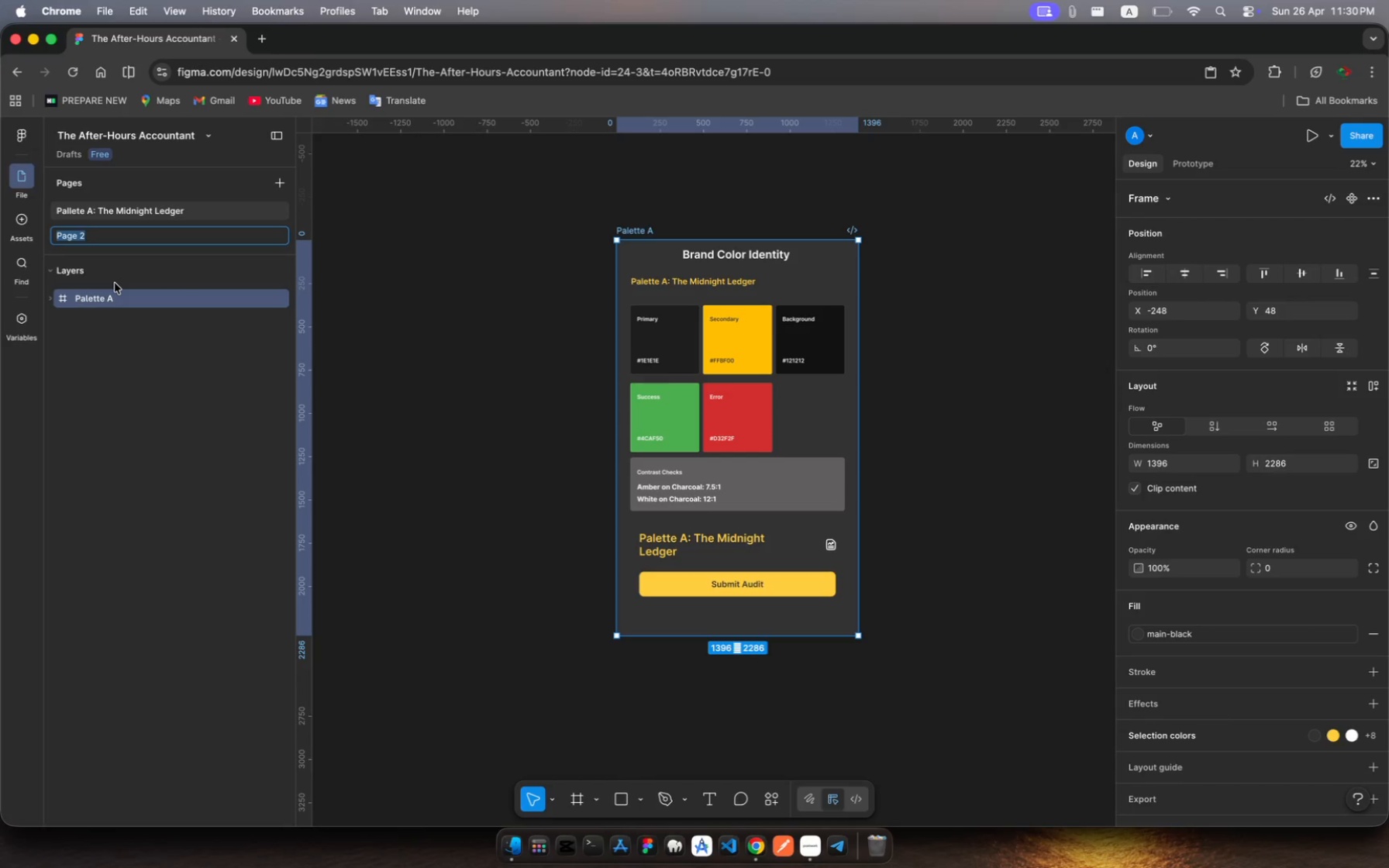 
type(Pallete B: )
 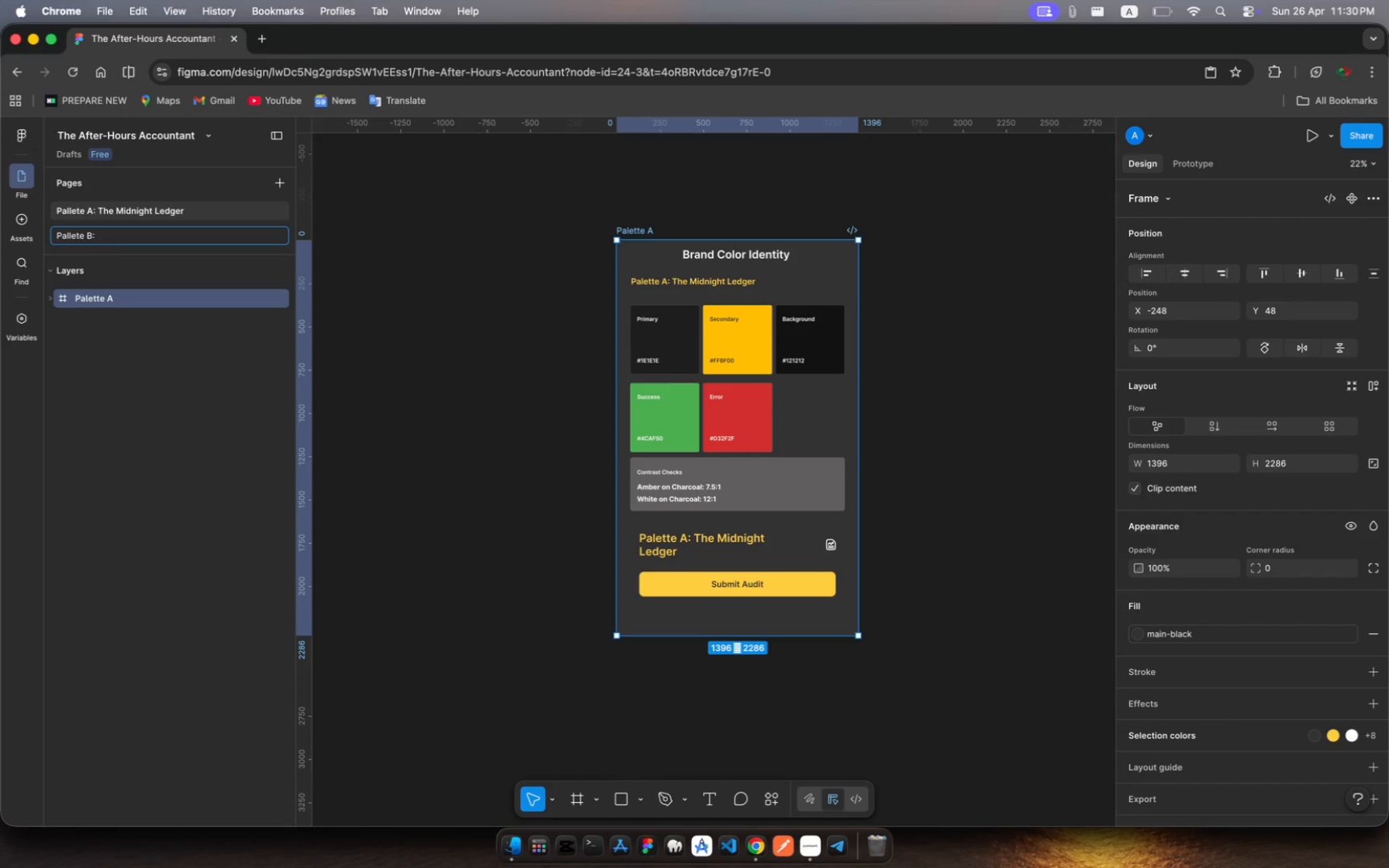 
wait(10.45)
 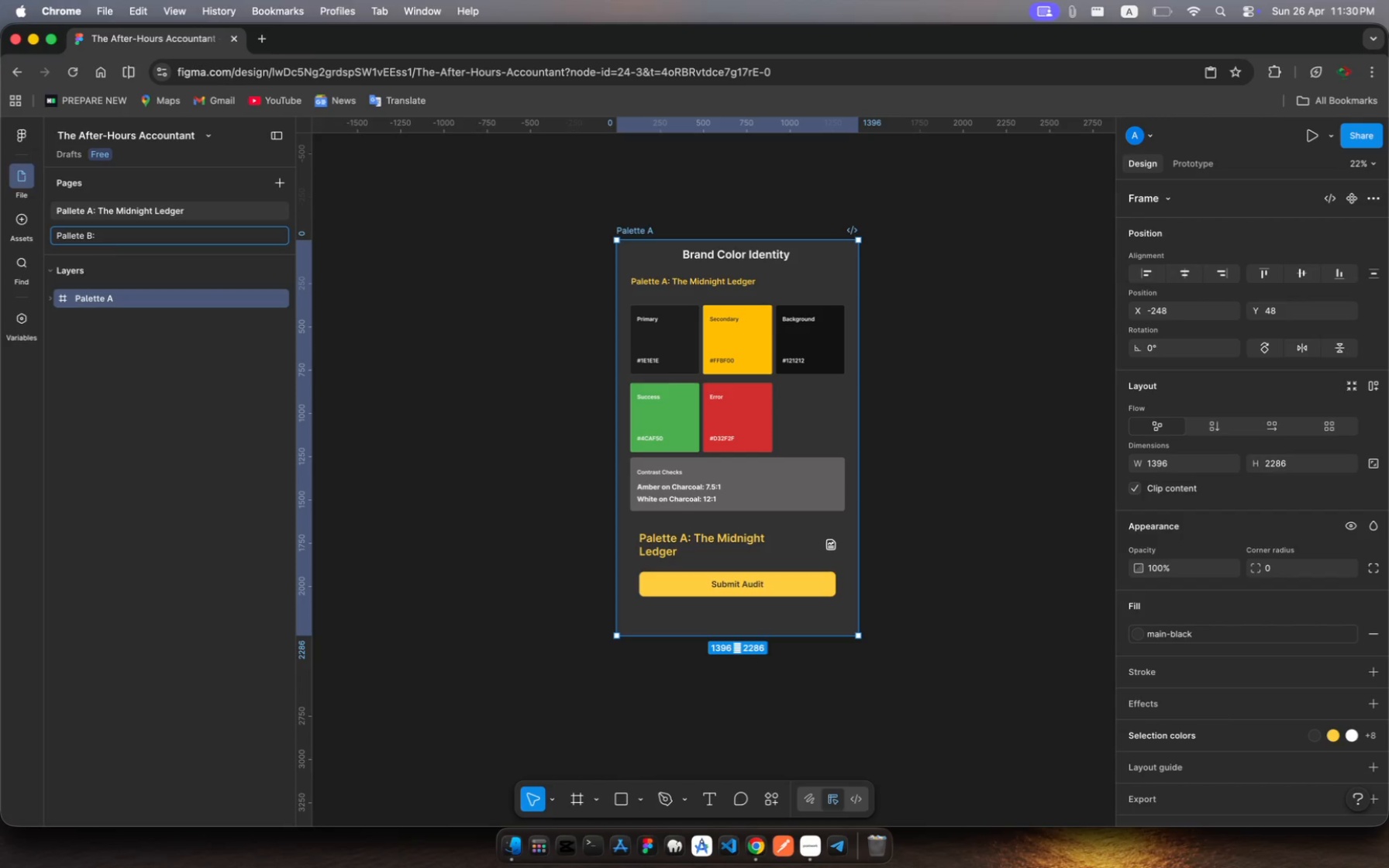 
type(The Twi)
 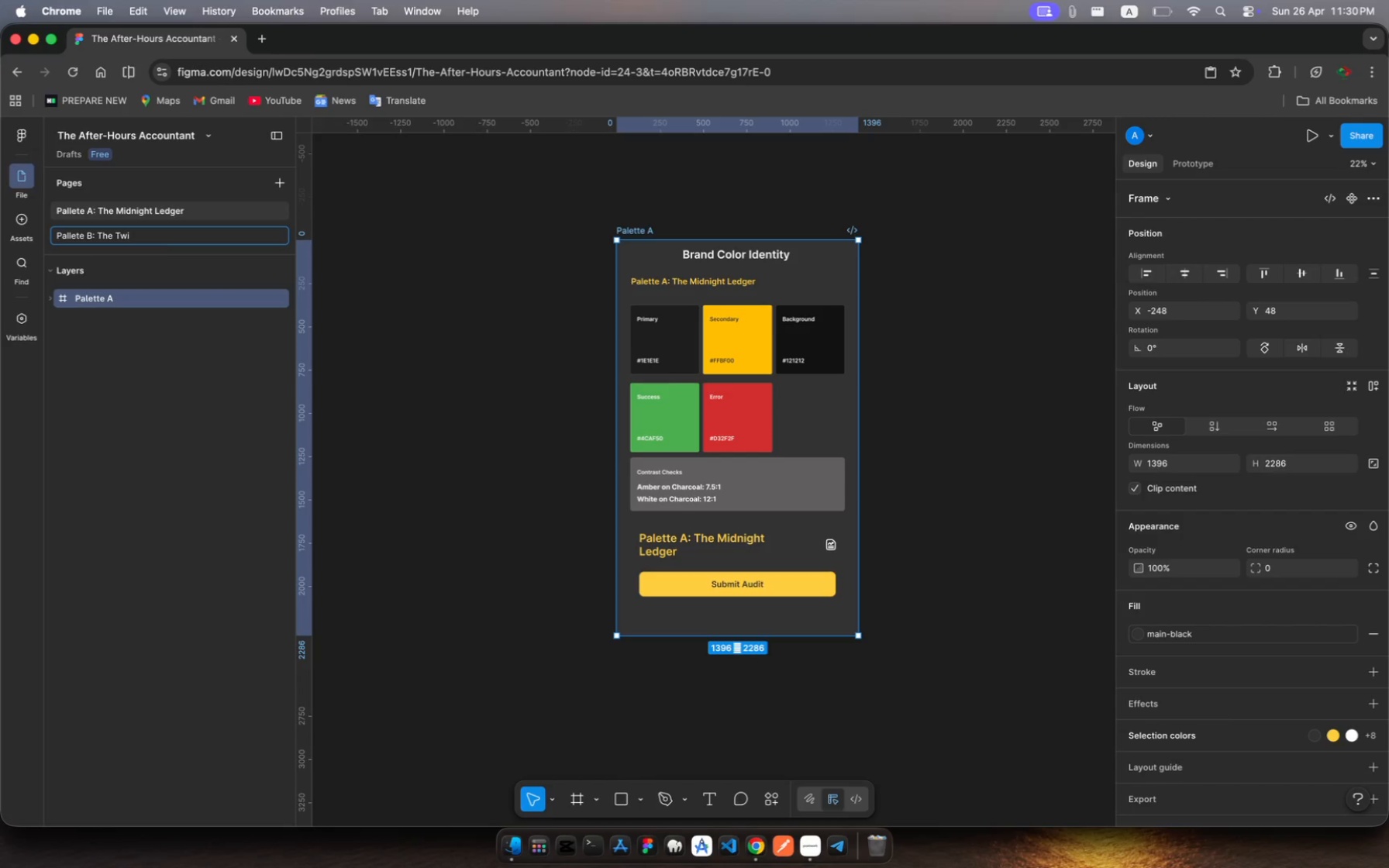 
wait(7.29)
 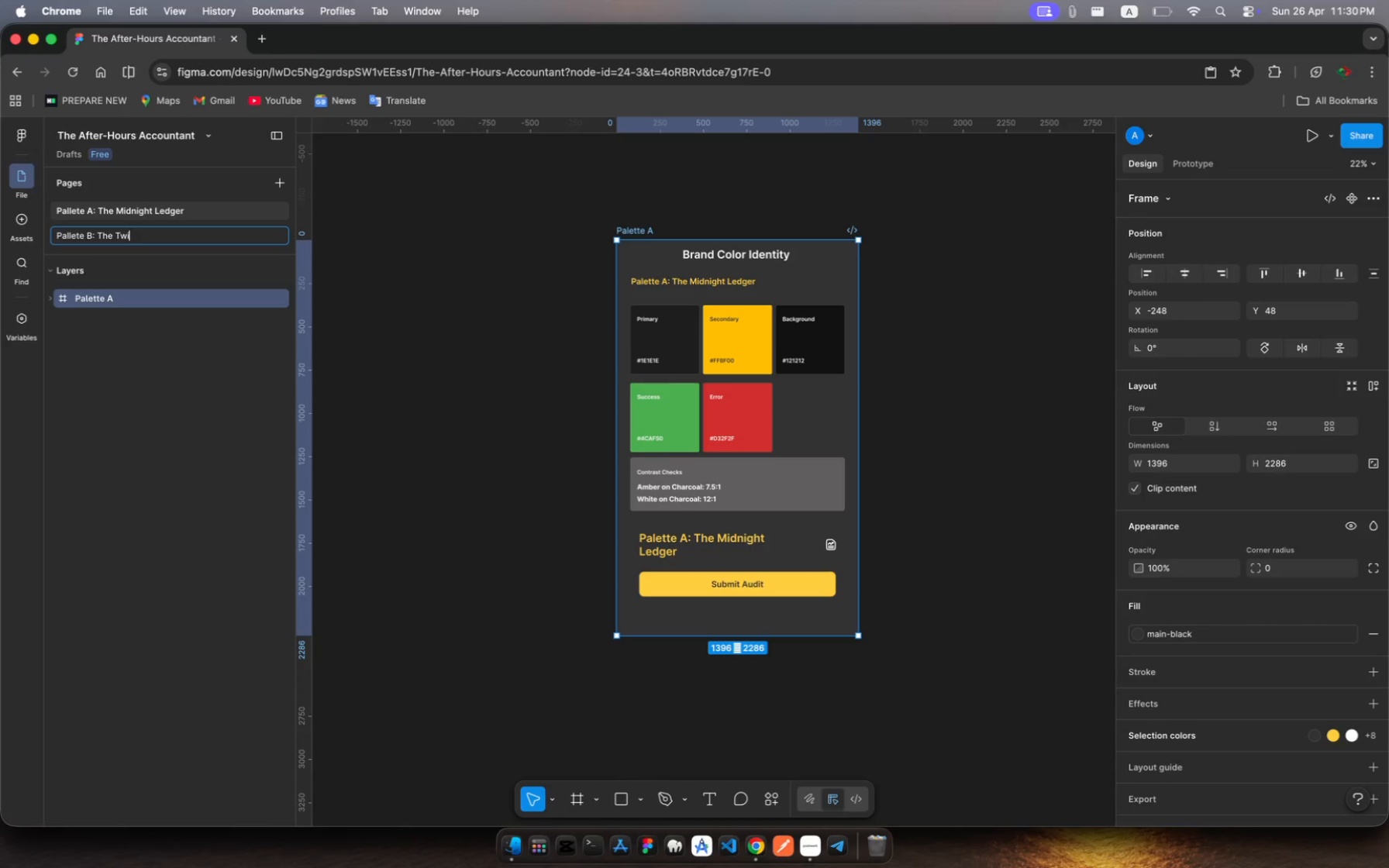 
type(light Balane)
 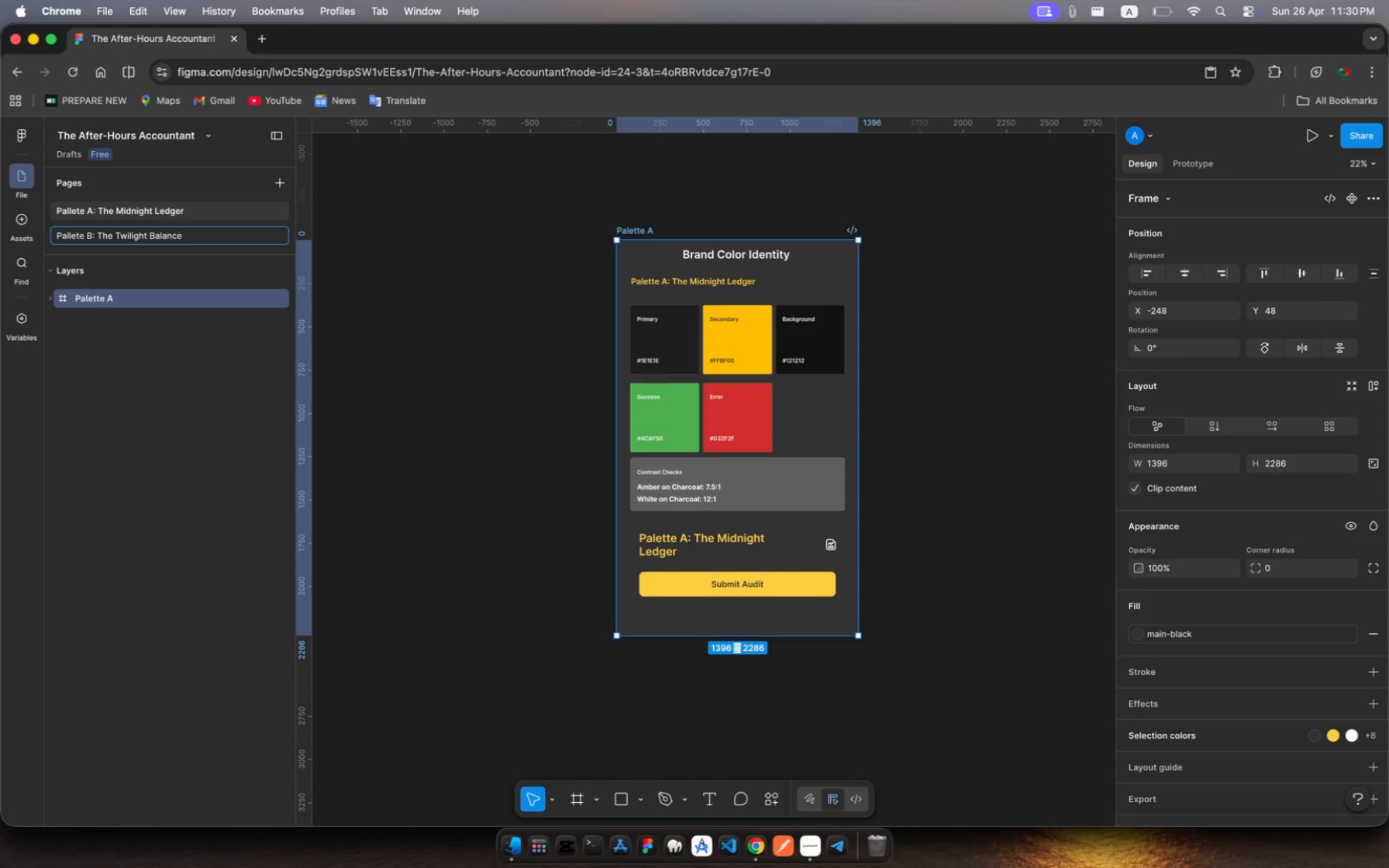 
 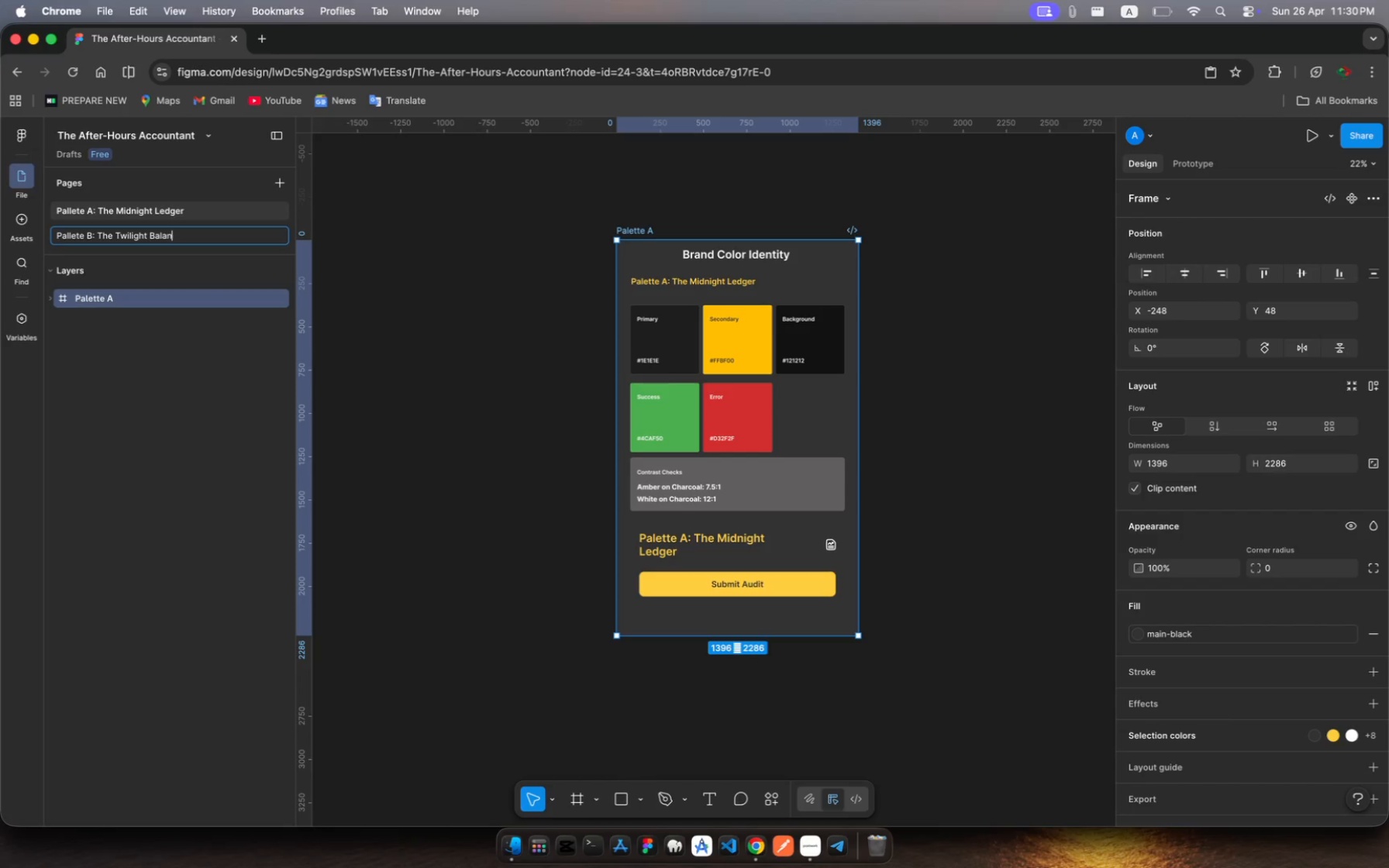 
hold_key(key=C, duration=0.43)
 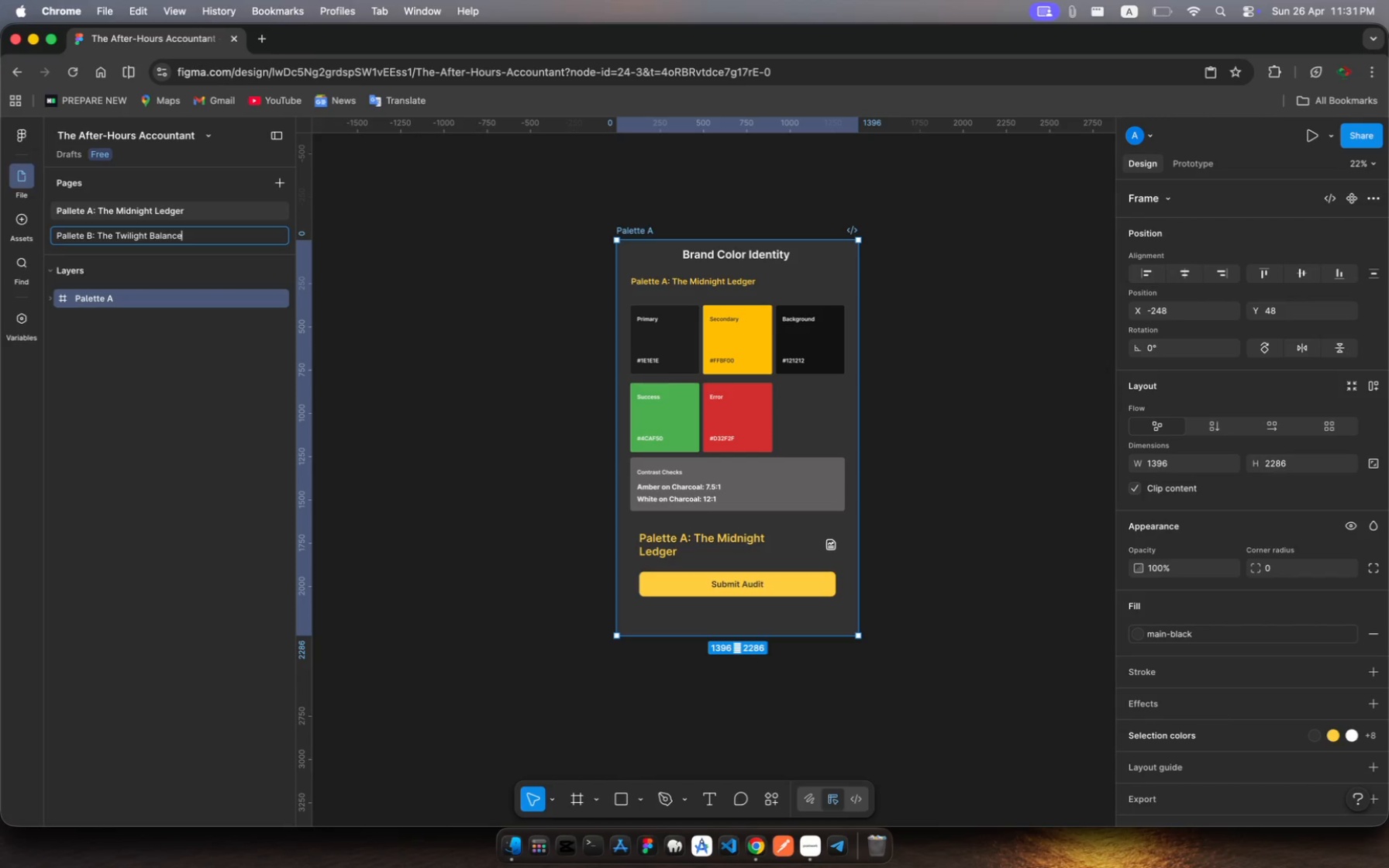 
key(Enter)
 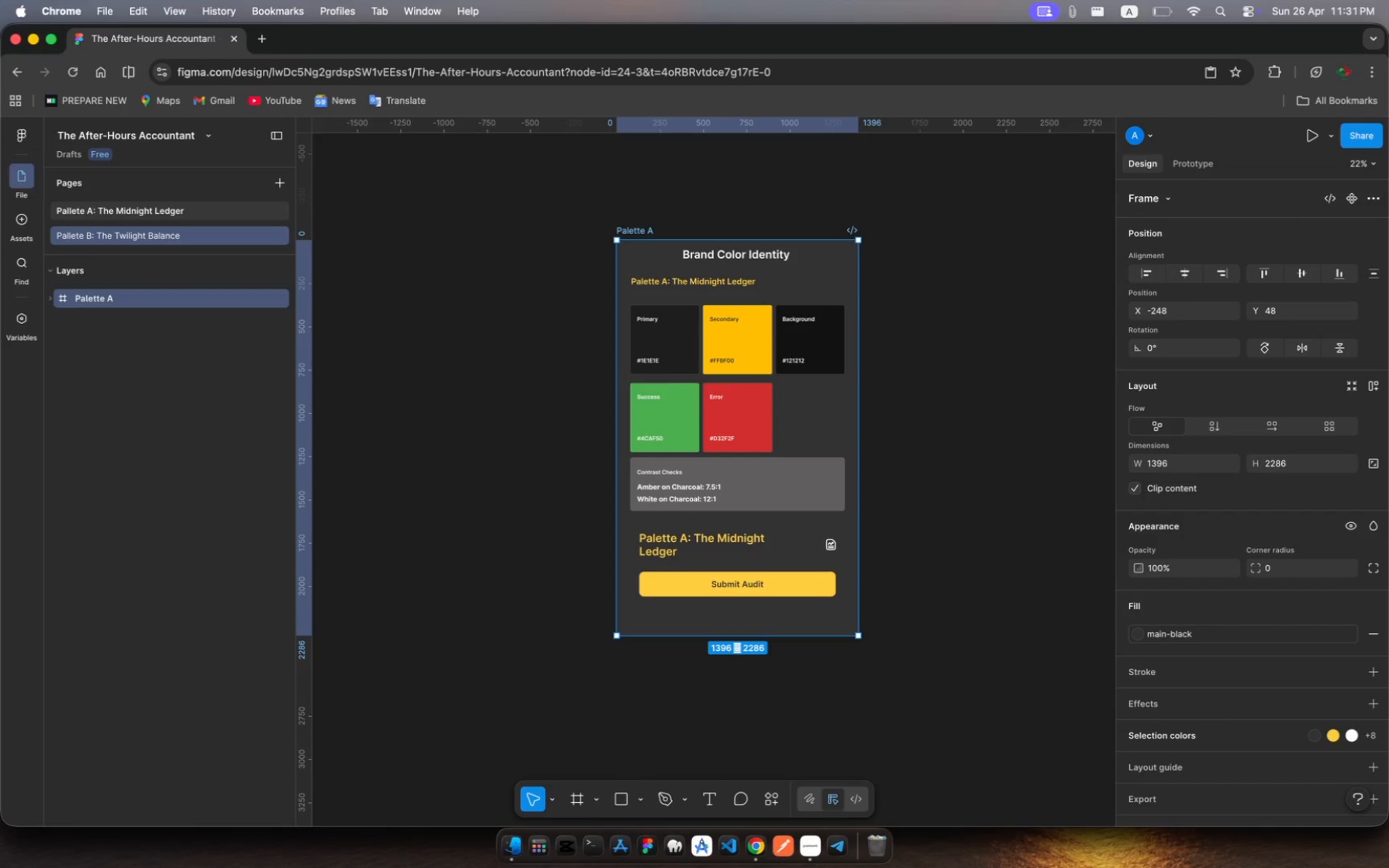 
key(Enter)
 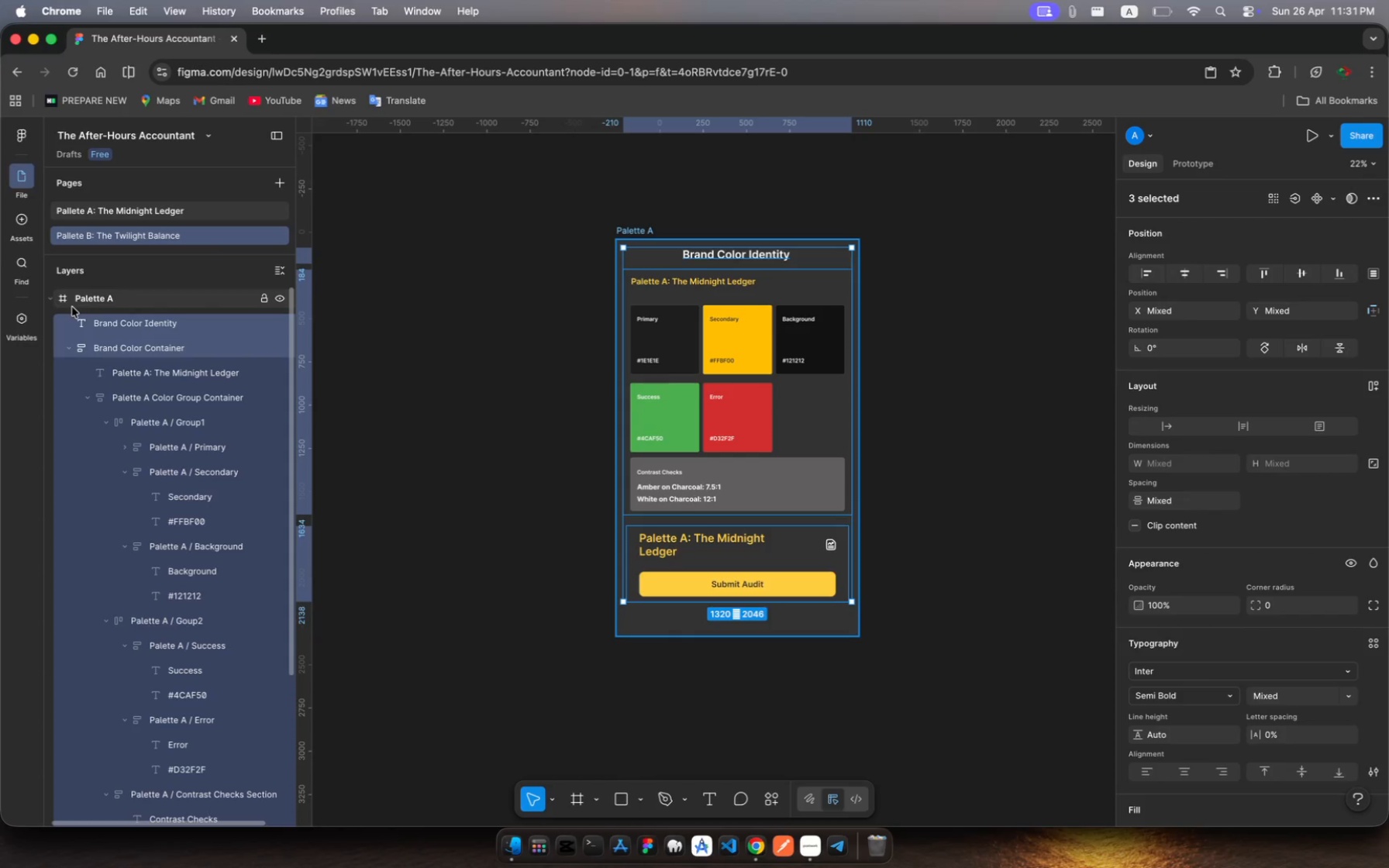 
left_click([60, 298])
 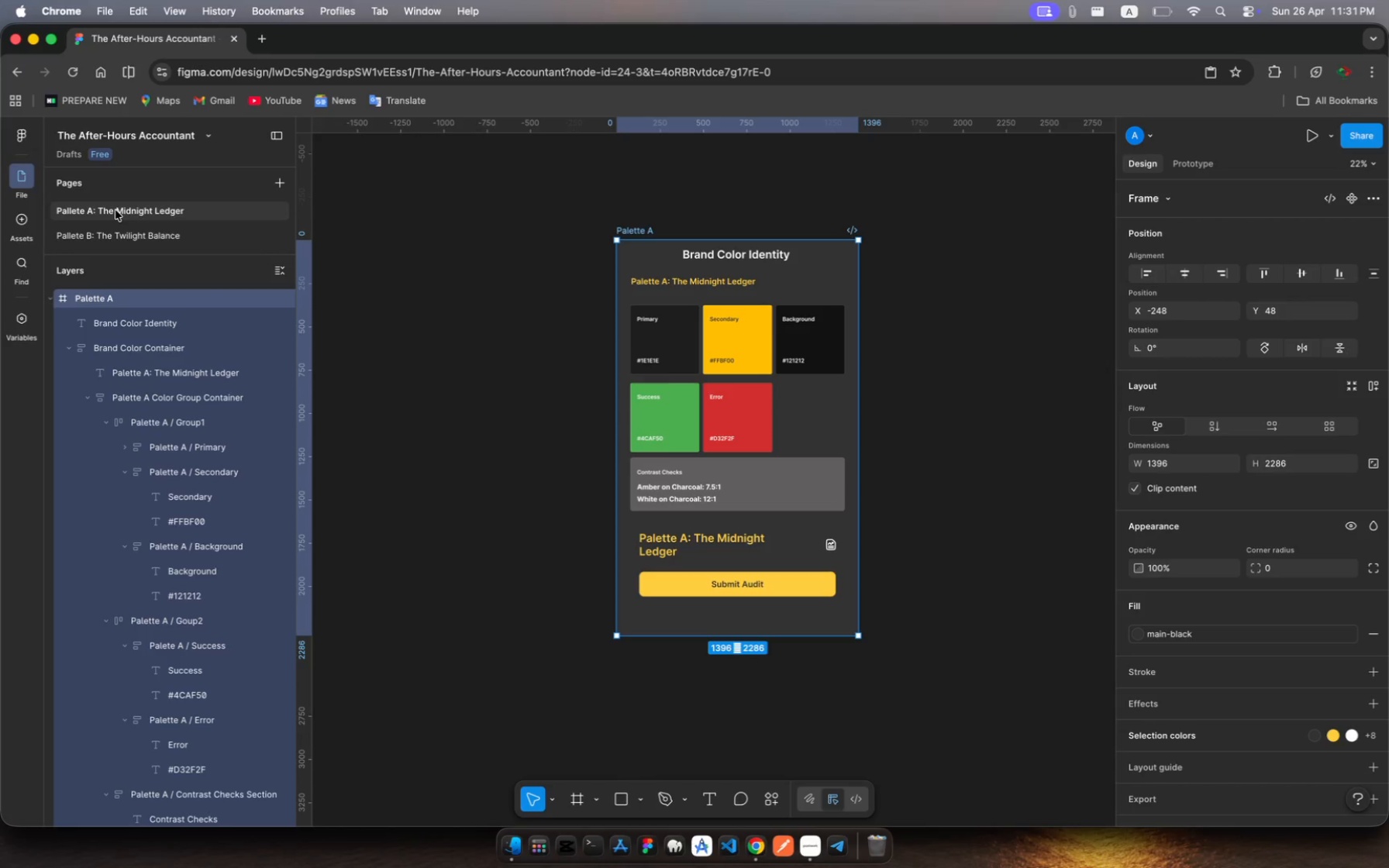 
left_click([115, 210])
 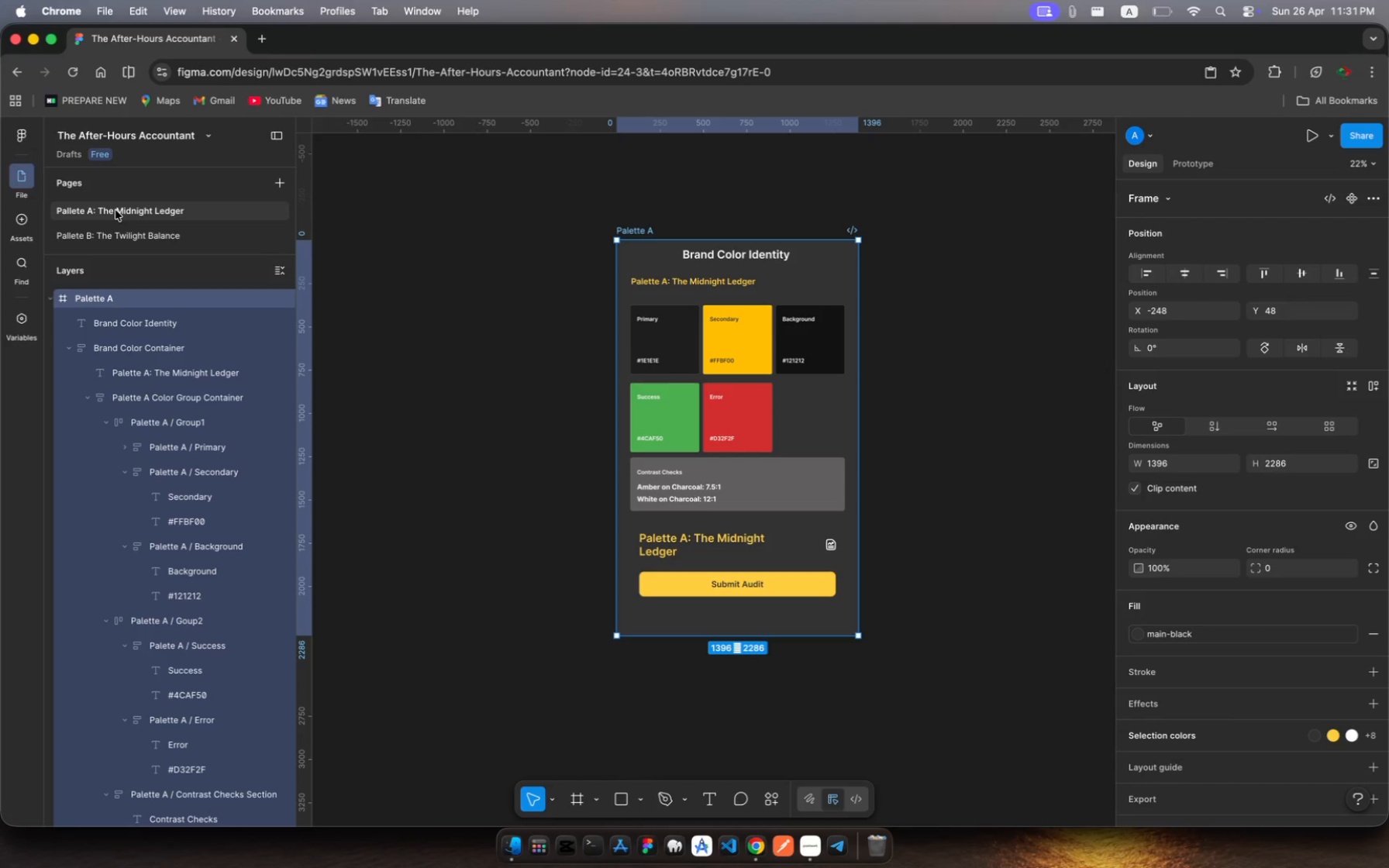 
left_click([115, 210])
 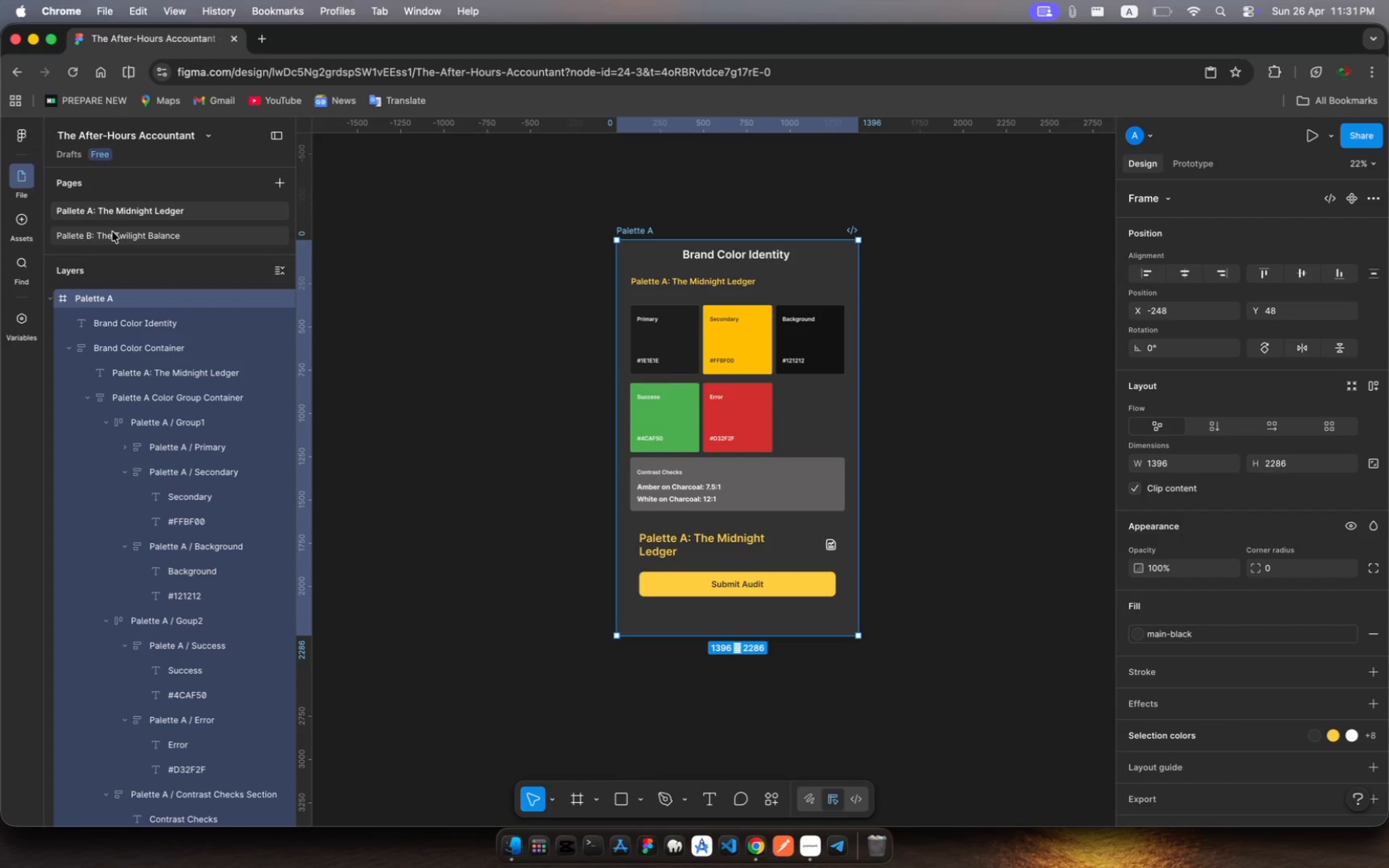 
left_click([112, 234])
 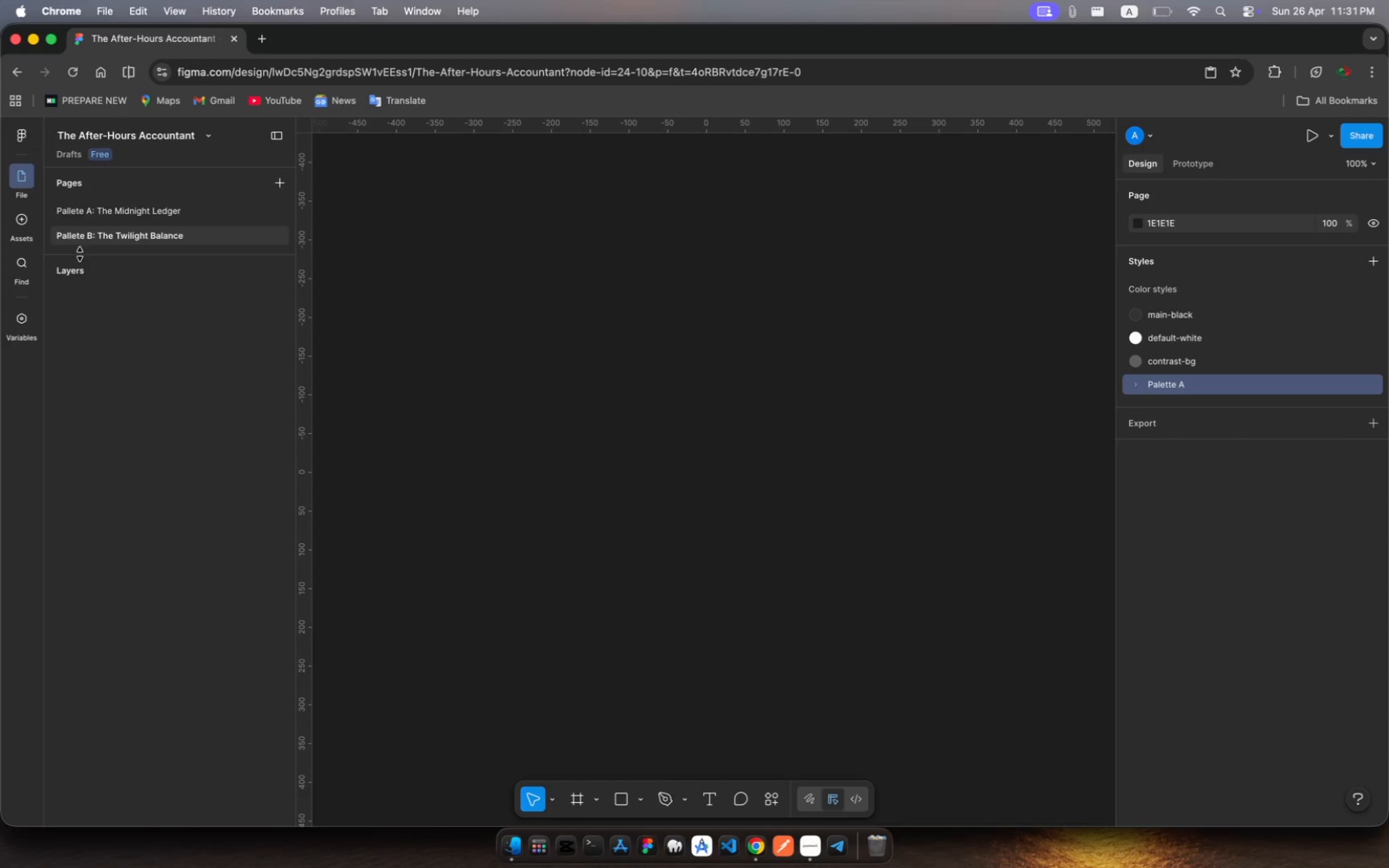 
left_click([64, 270])
 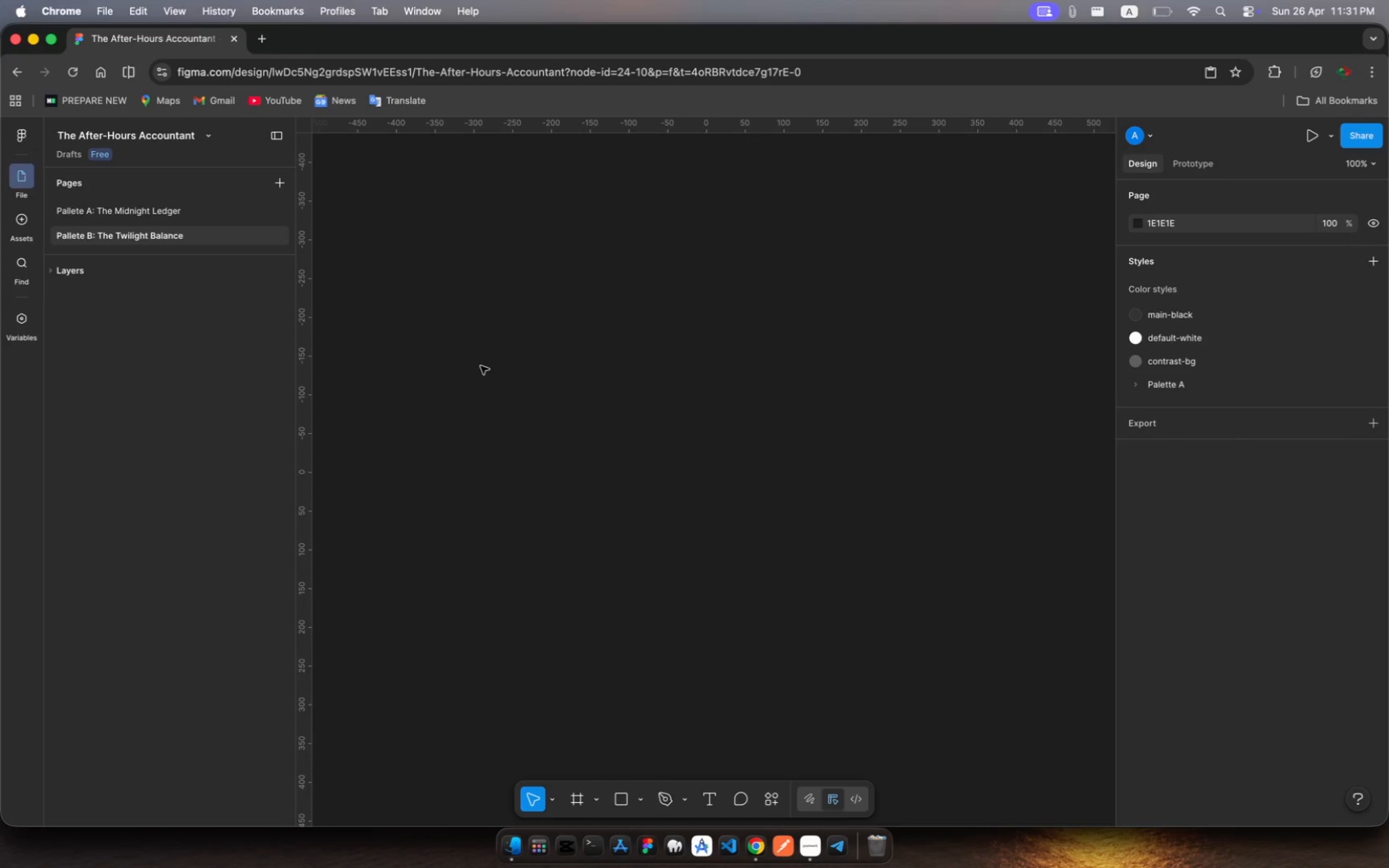 
left_click([183, 302])
 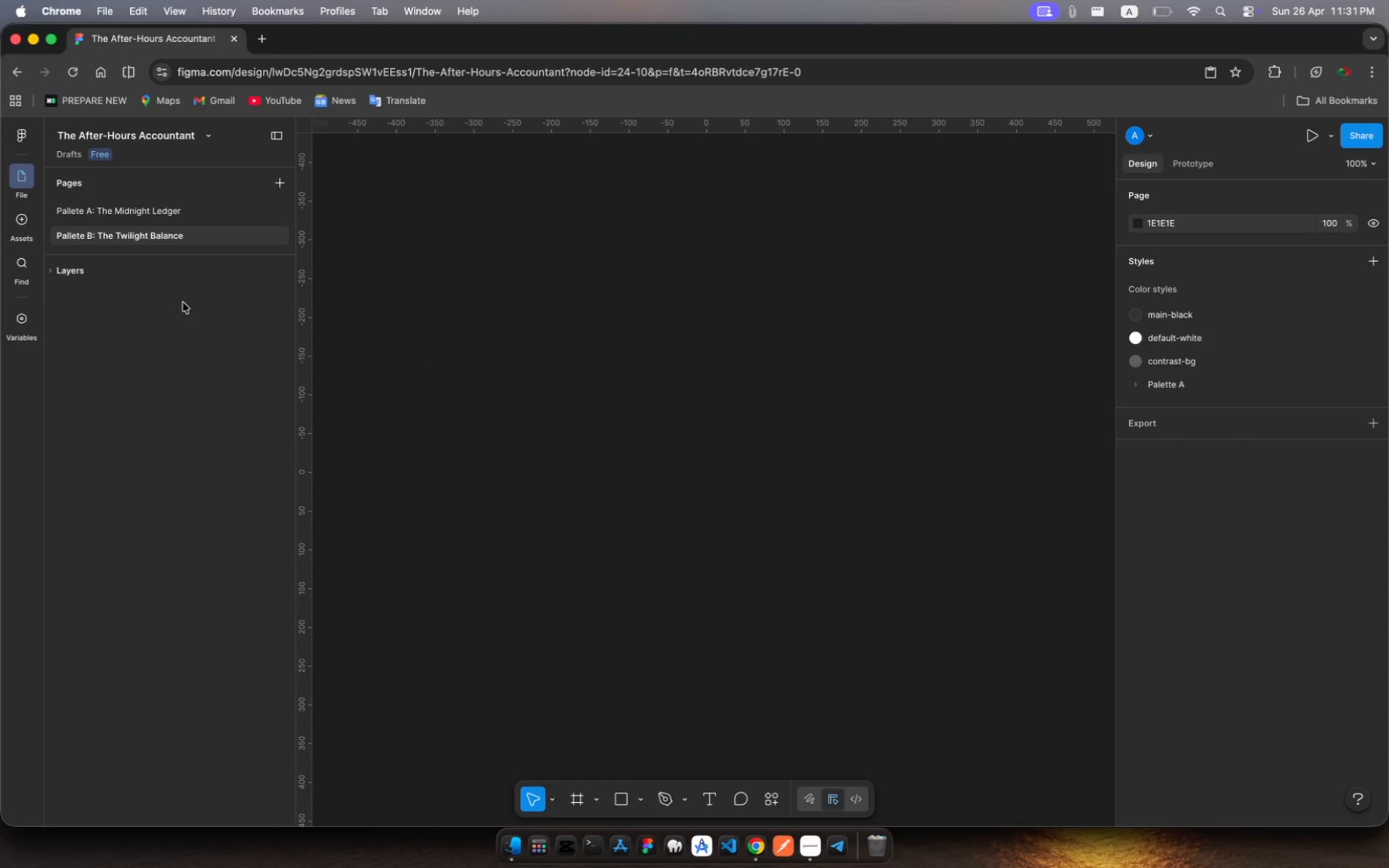 
key(Meta+V)
 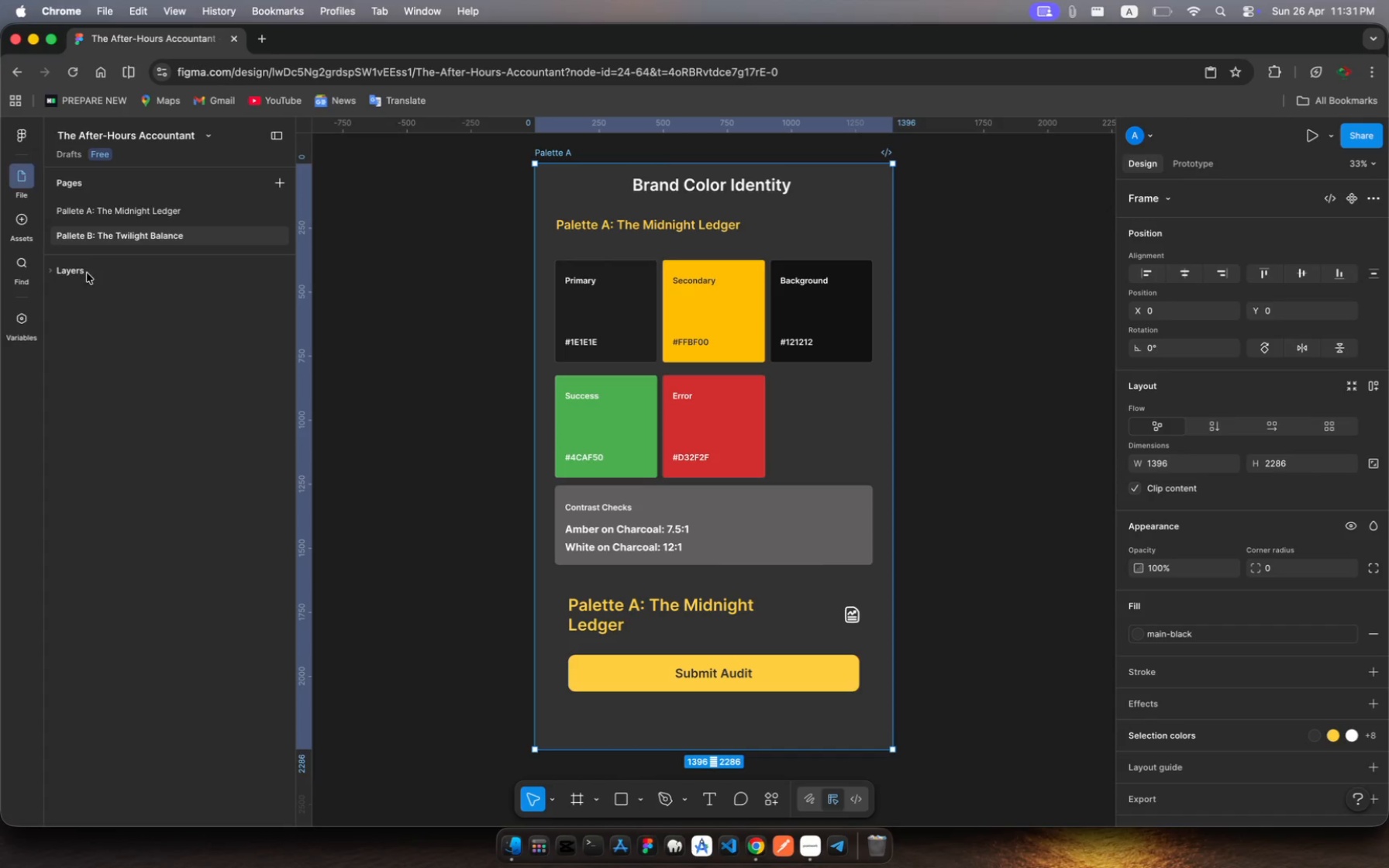 
left_click([54, 274])
 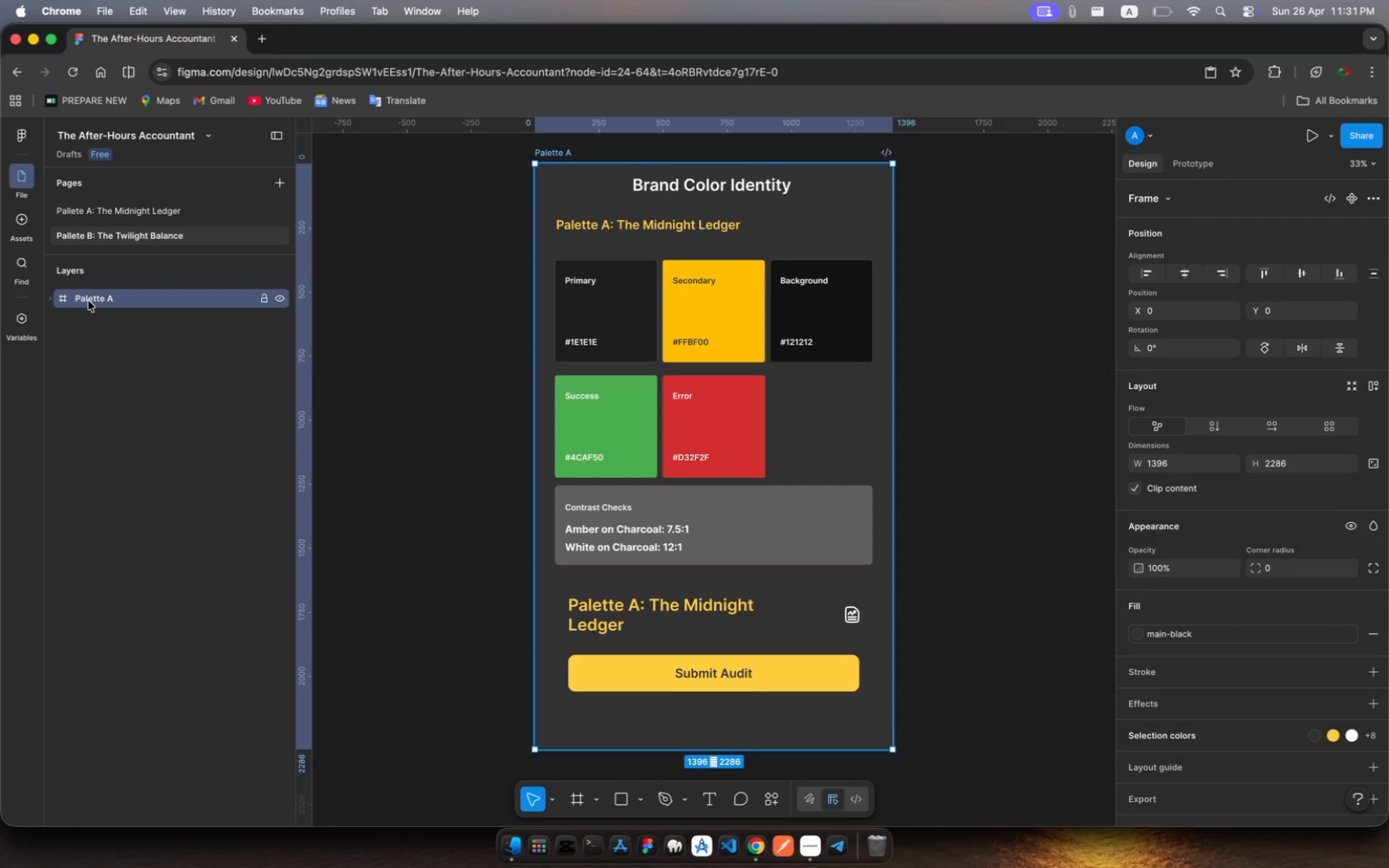 
wait(13.75)
 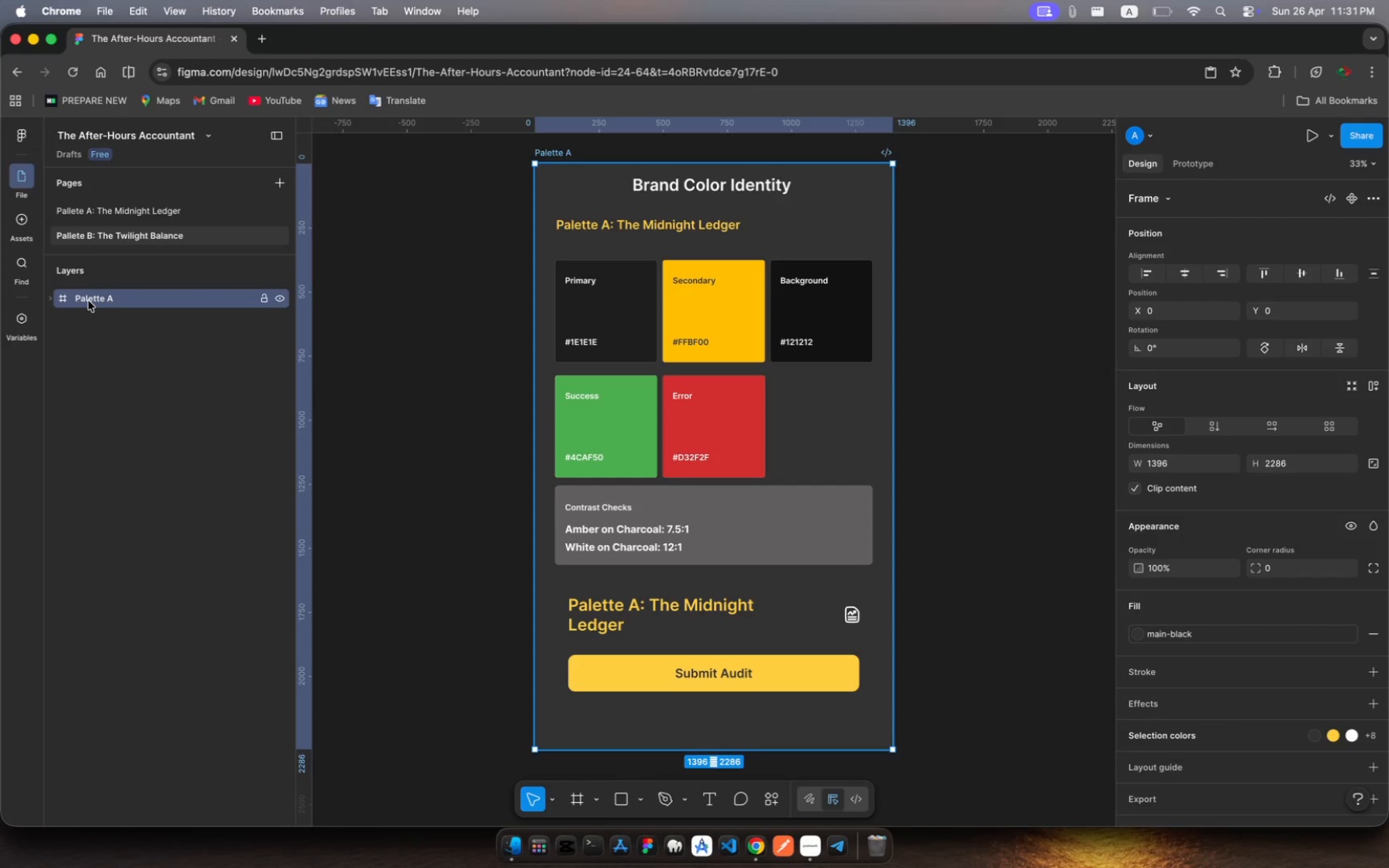 
left_click([122, 215])
 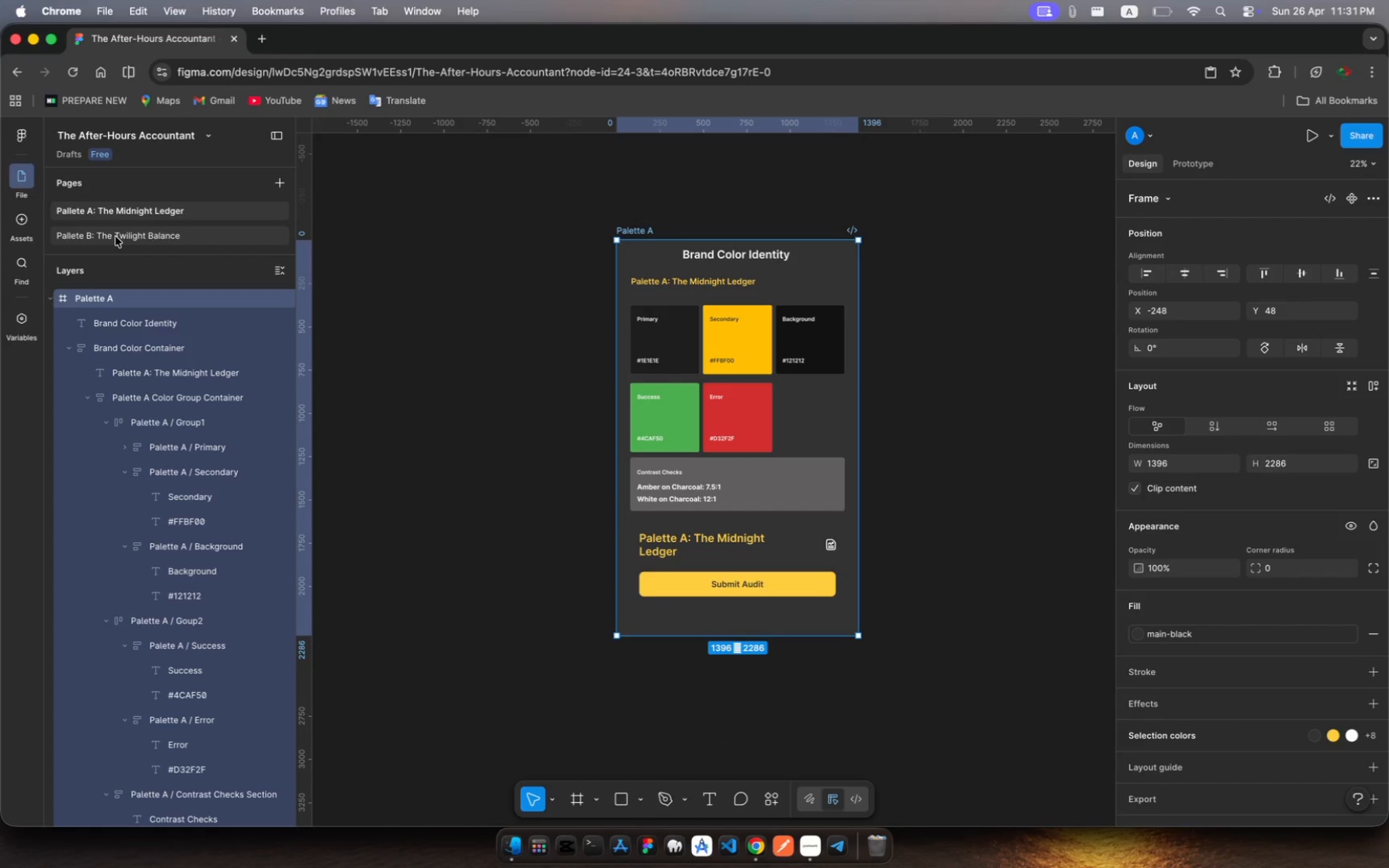 
left_click([115, 236])
 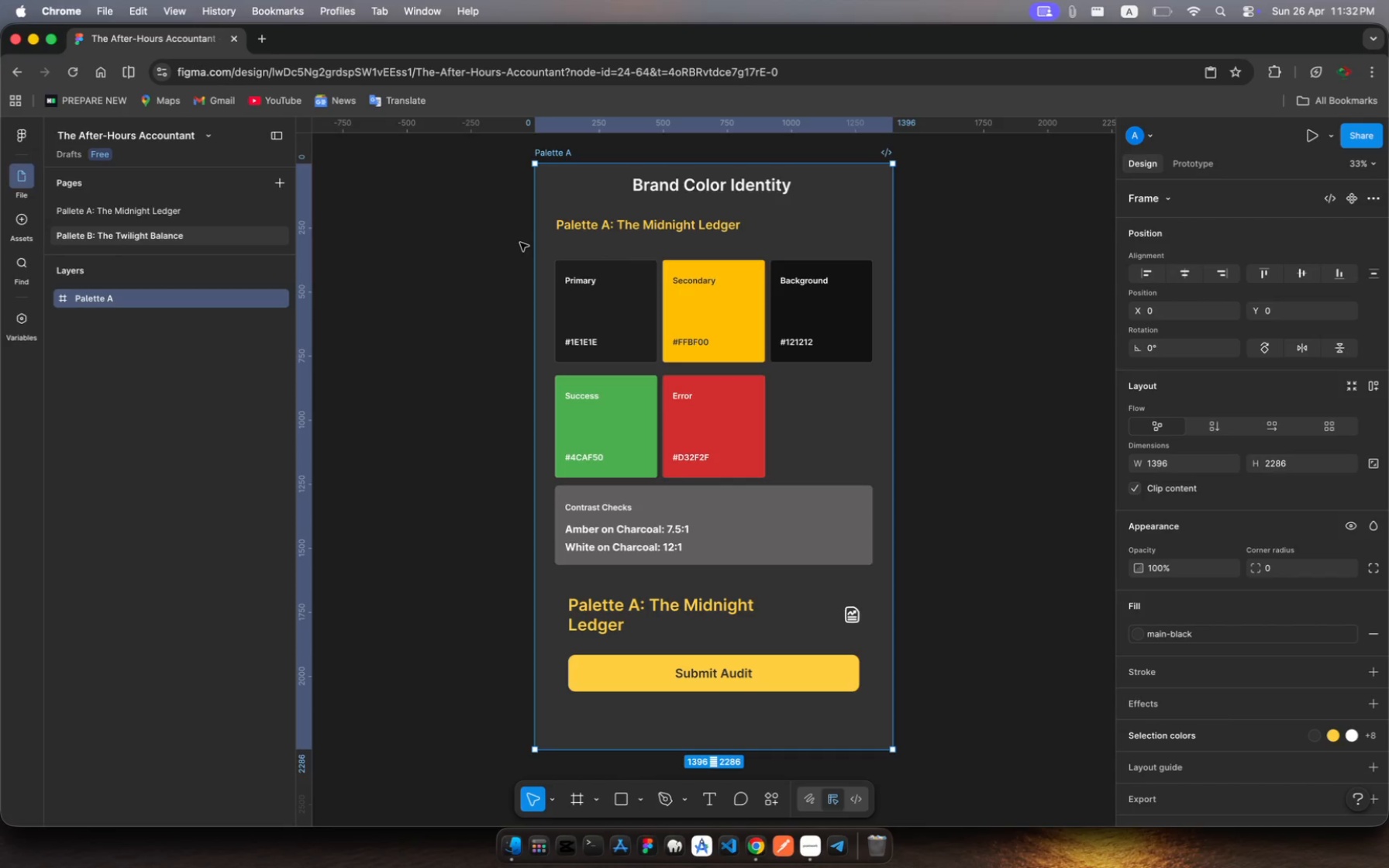 
wait(48.06)
 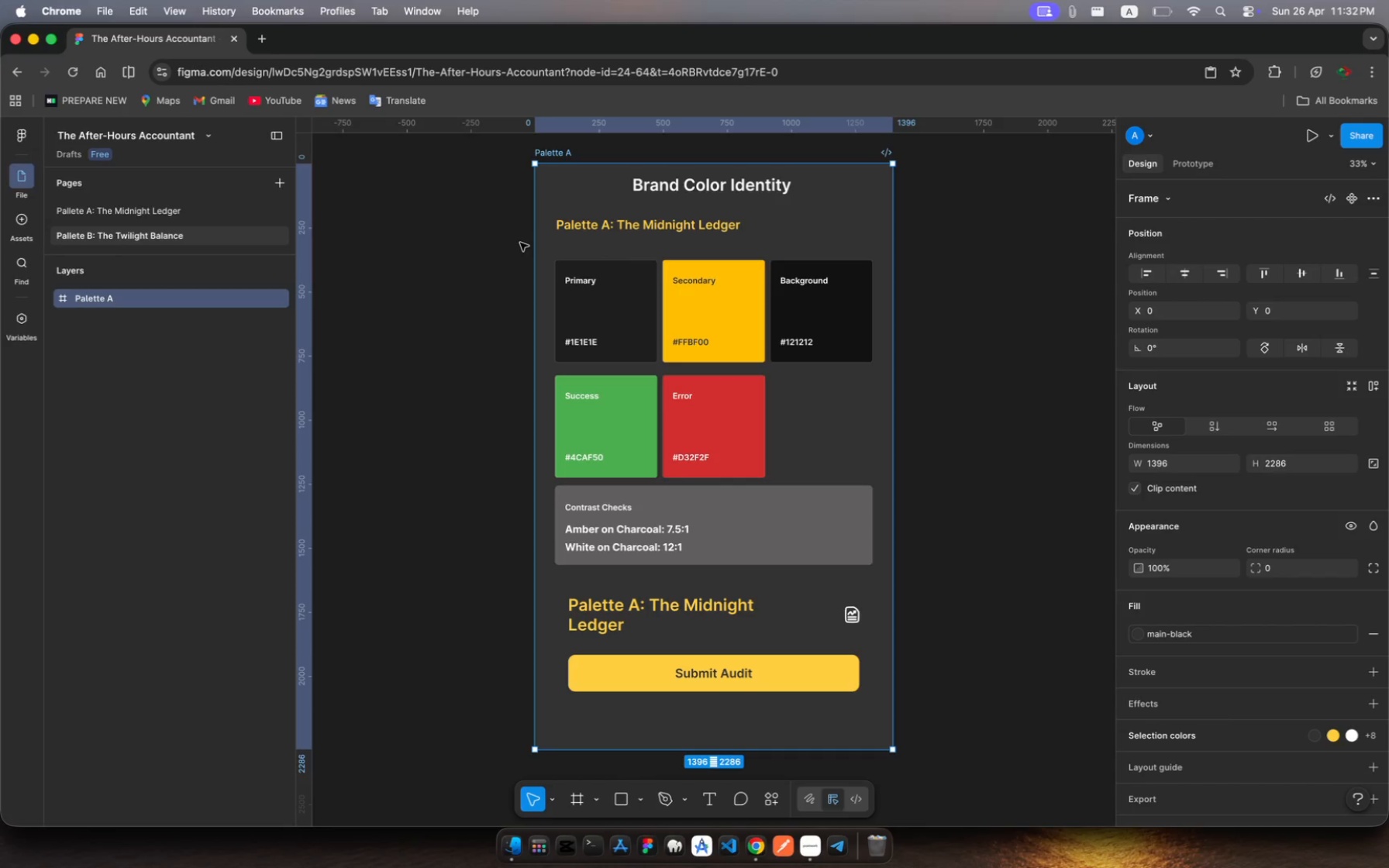 
left_click([620, 221])
 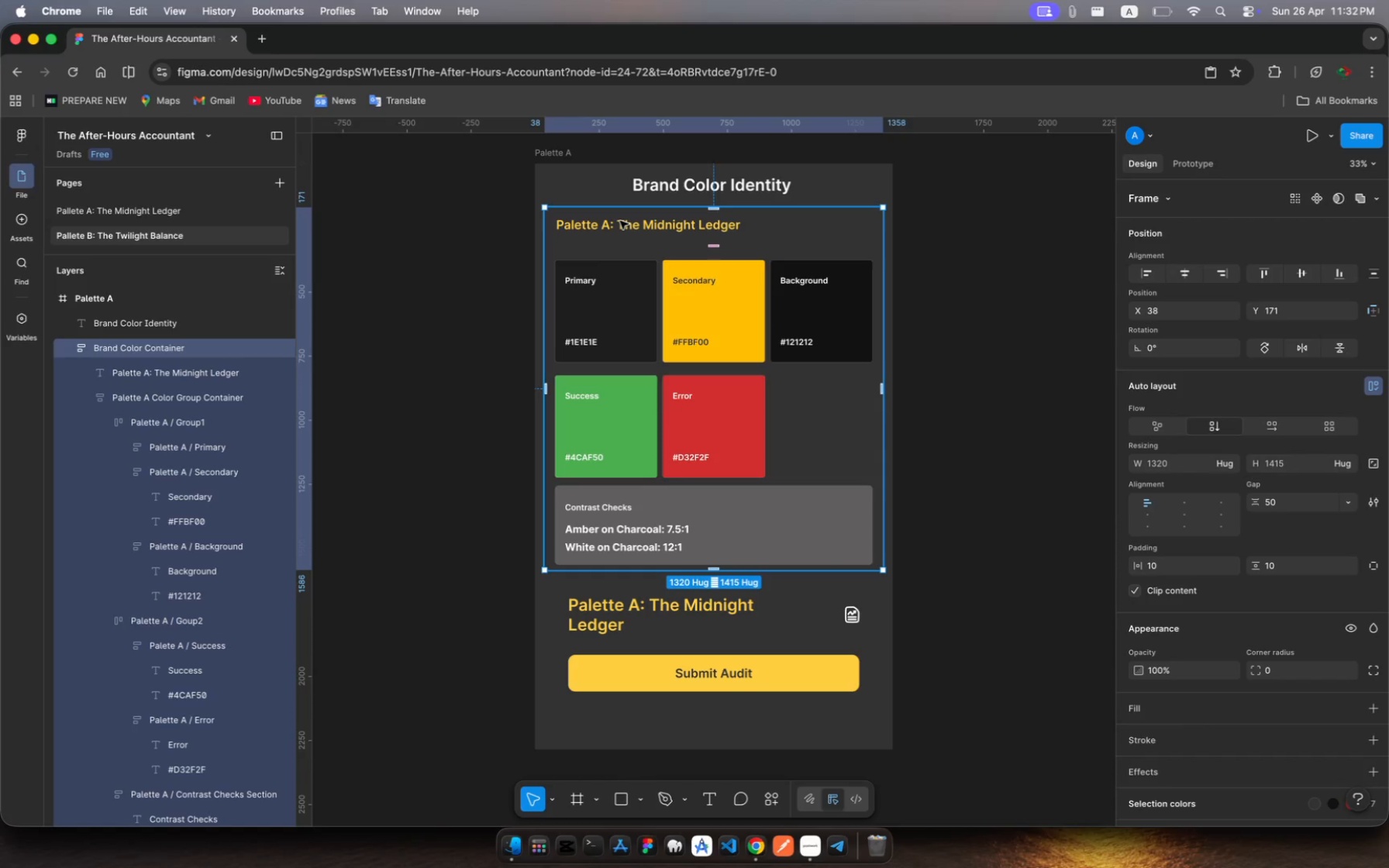 
left_click([626, 227])
 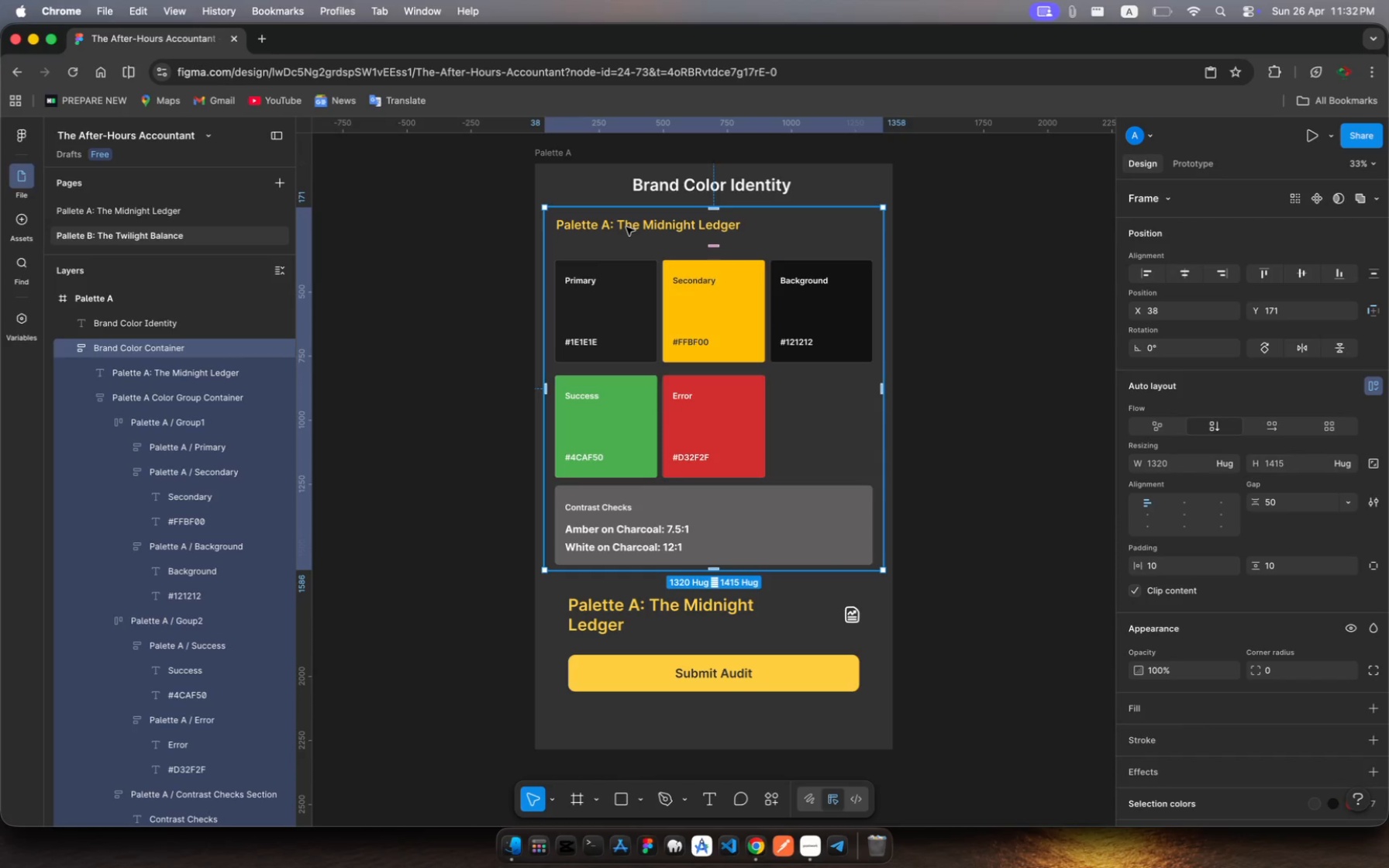 
left_click([626, 227])
 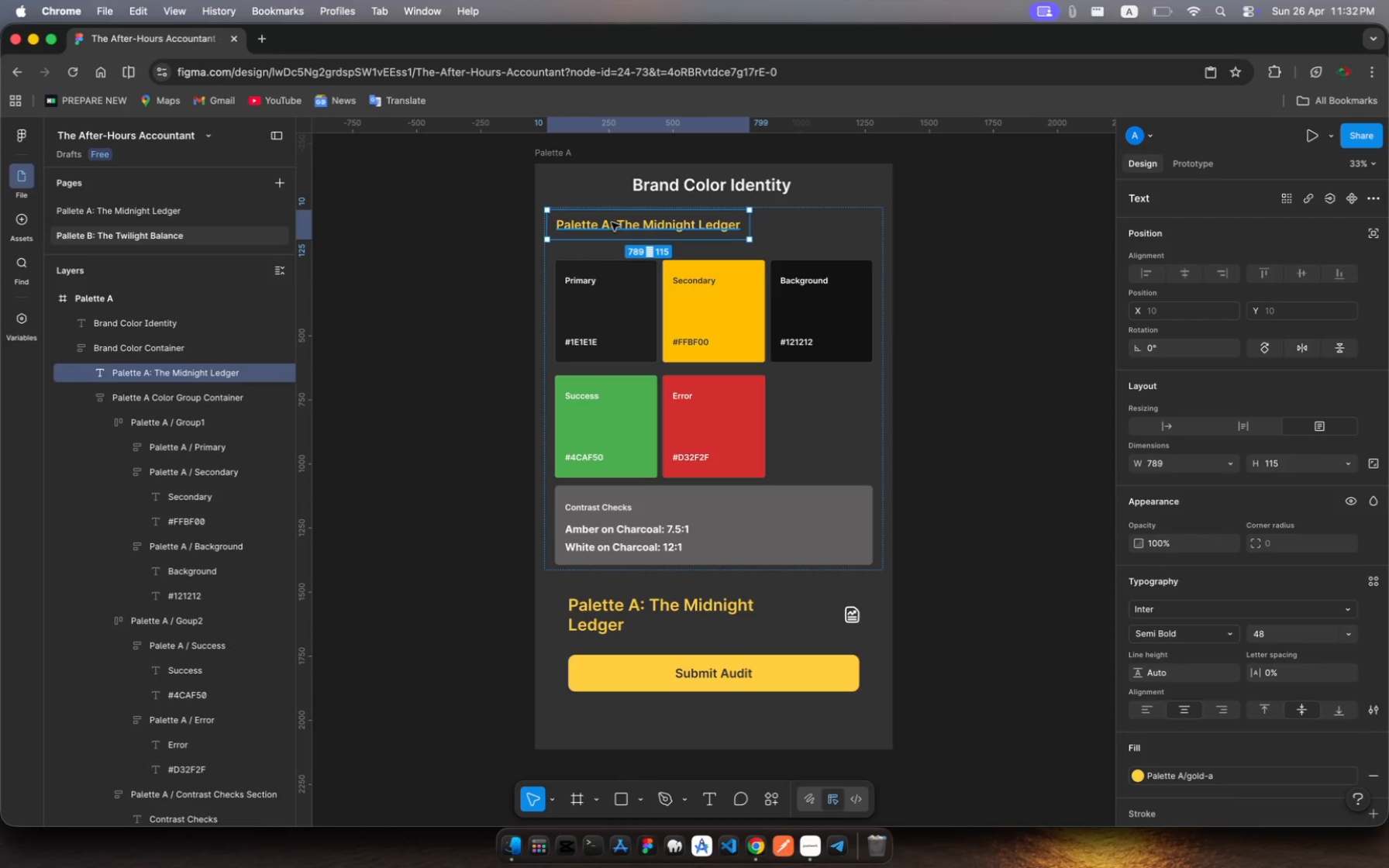 
left_click([611, 222])
 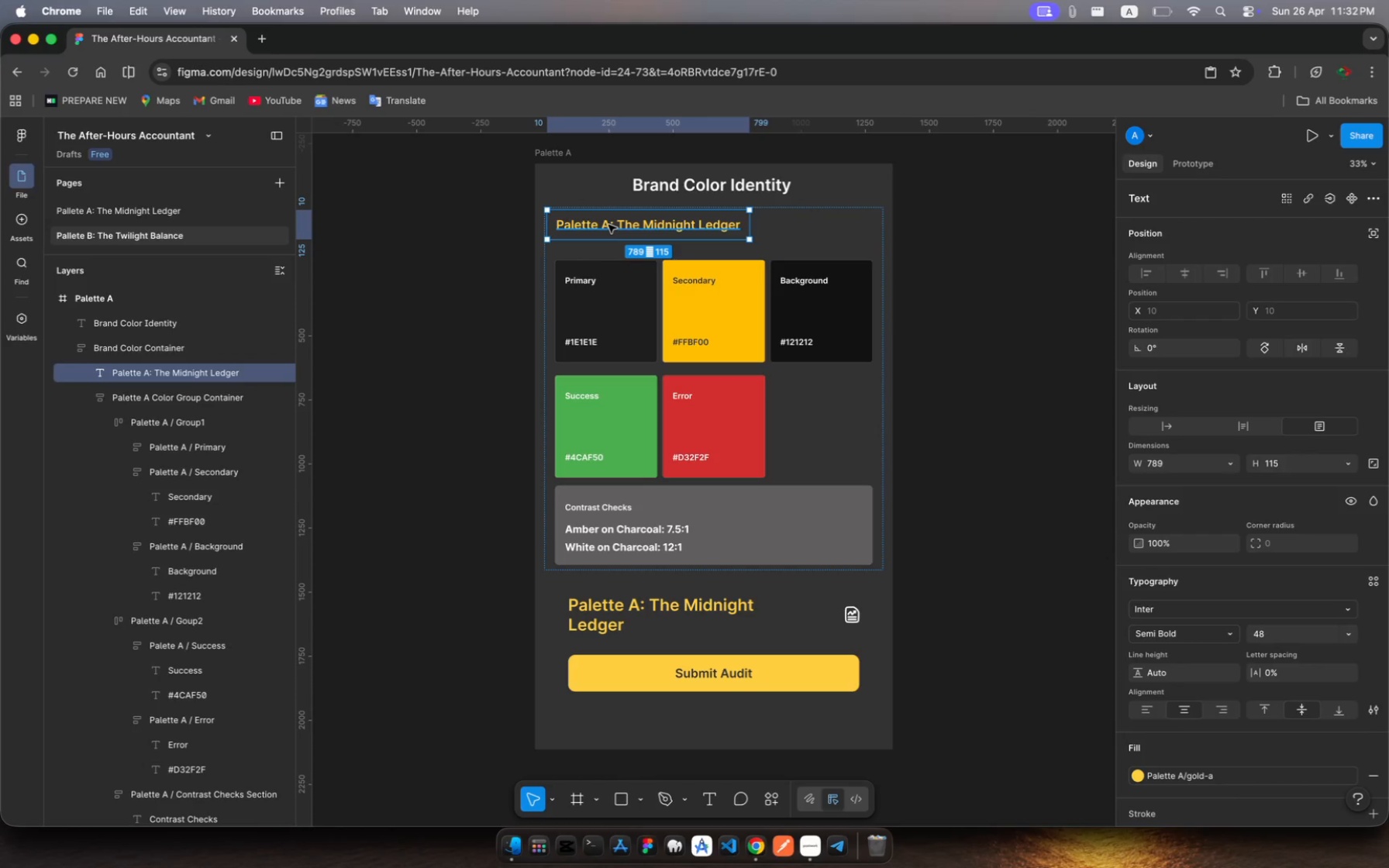 
left_click([608, 225])
 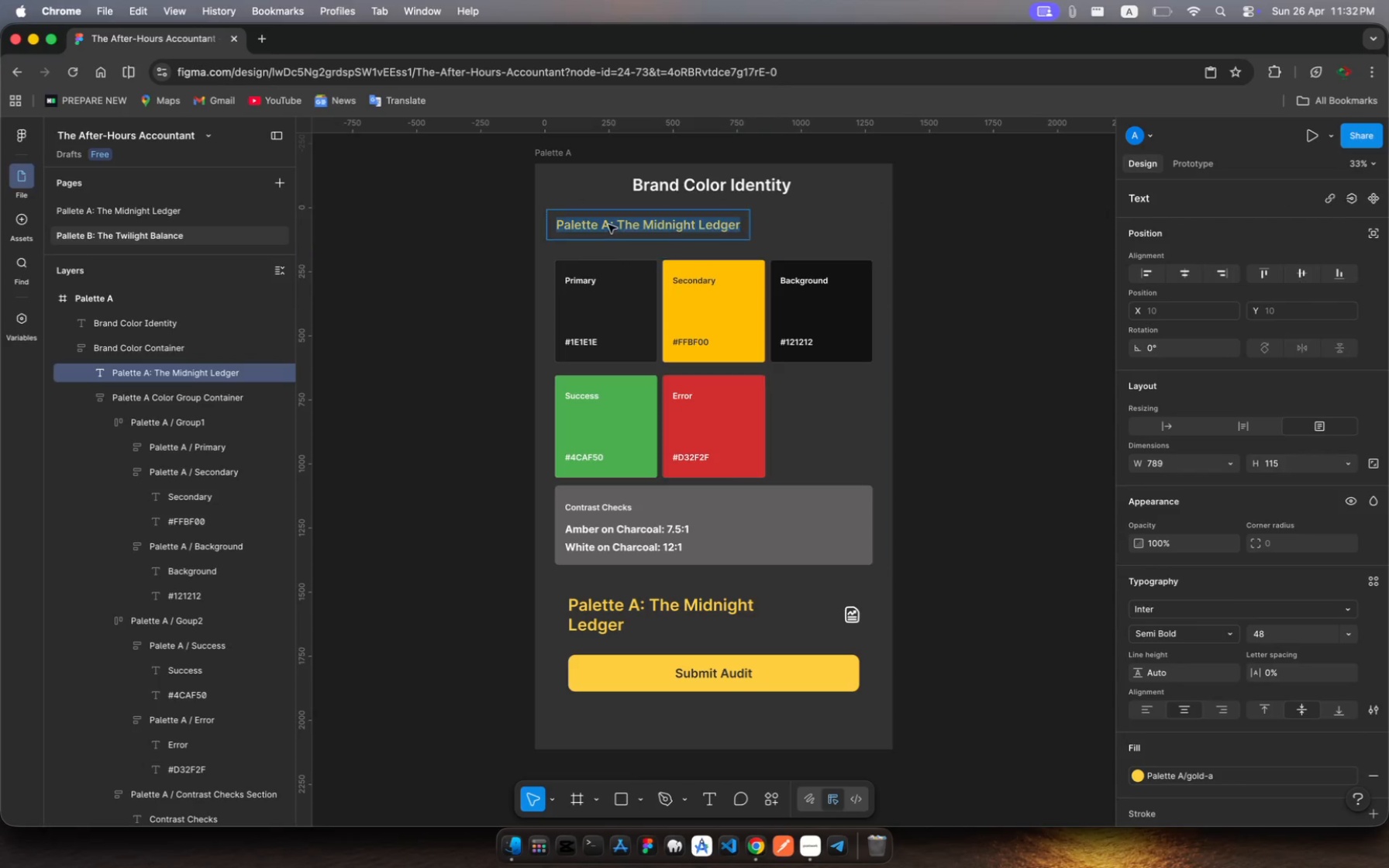 
left_click([608, 225])
 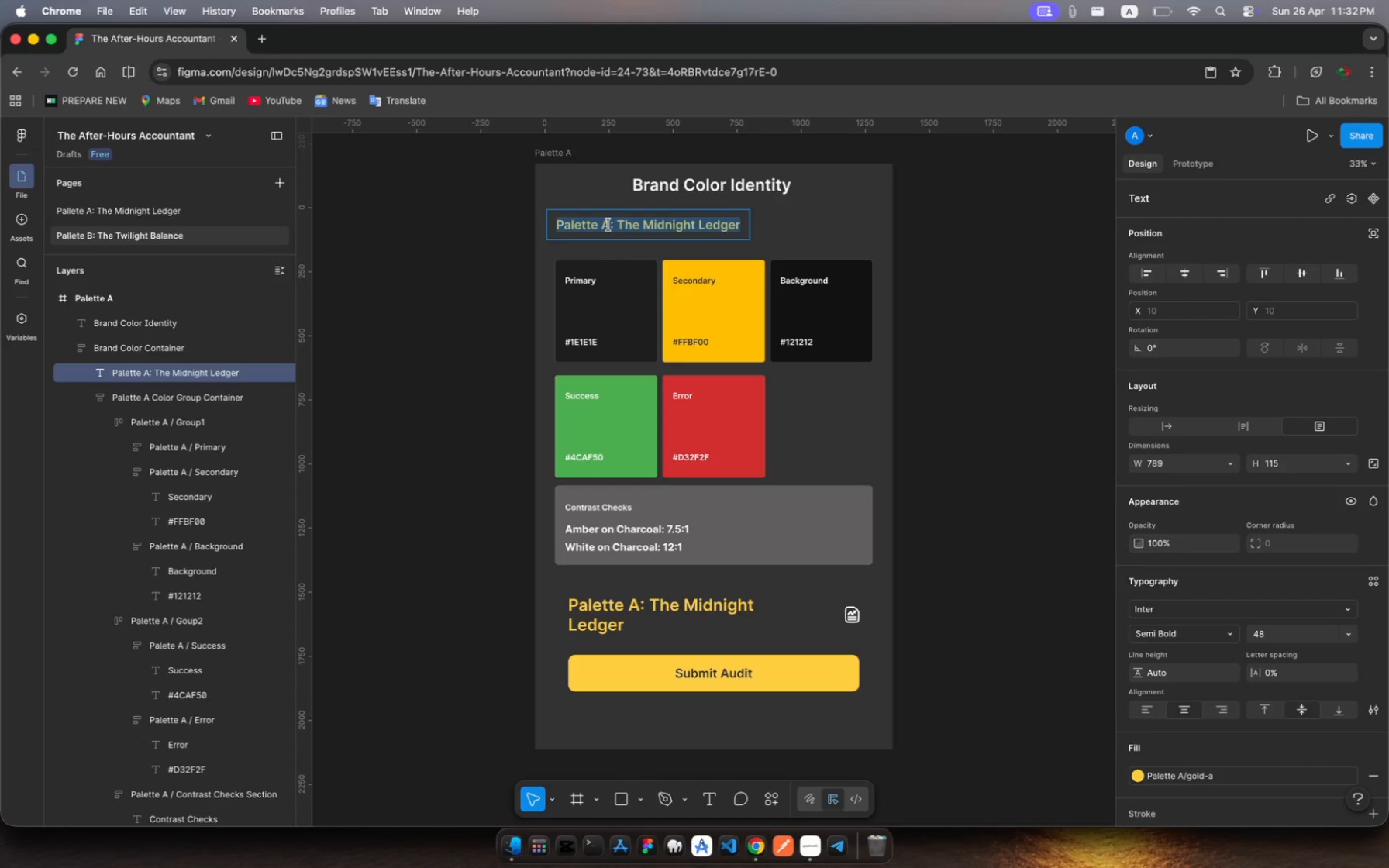 
left_click([608, 225])
 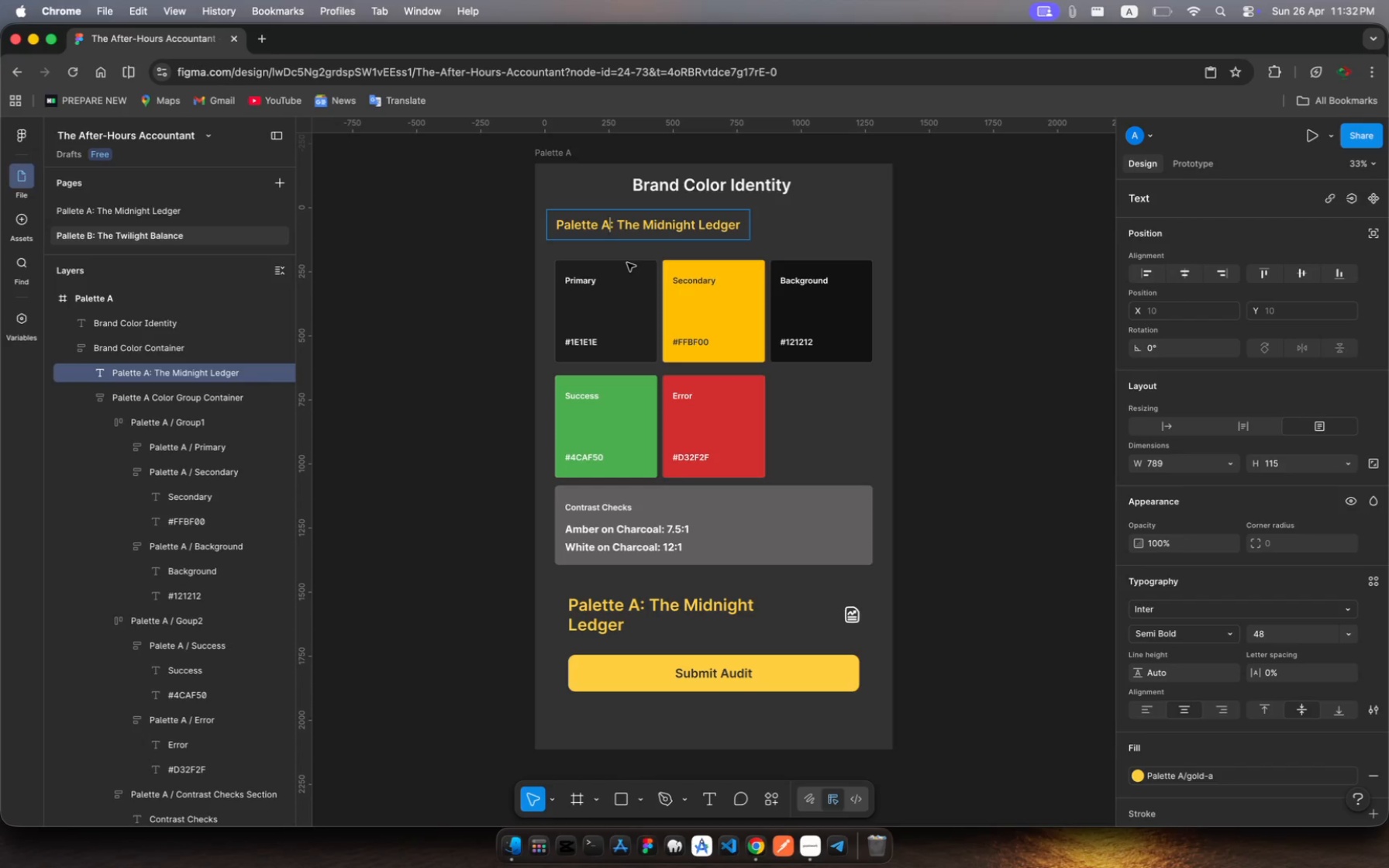 
key(Backspace)
 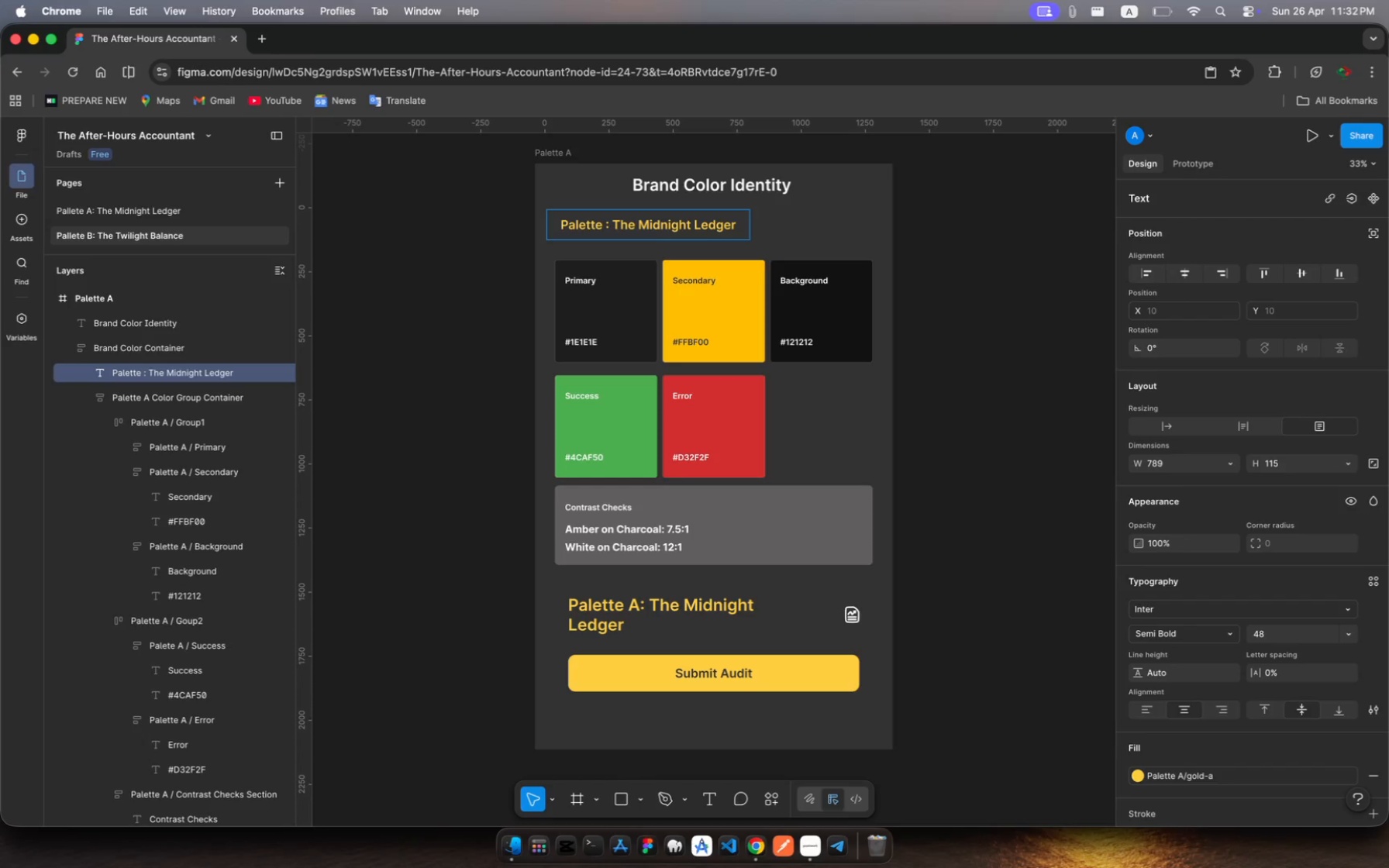 
key(Shift+B)
 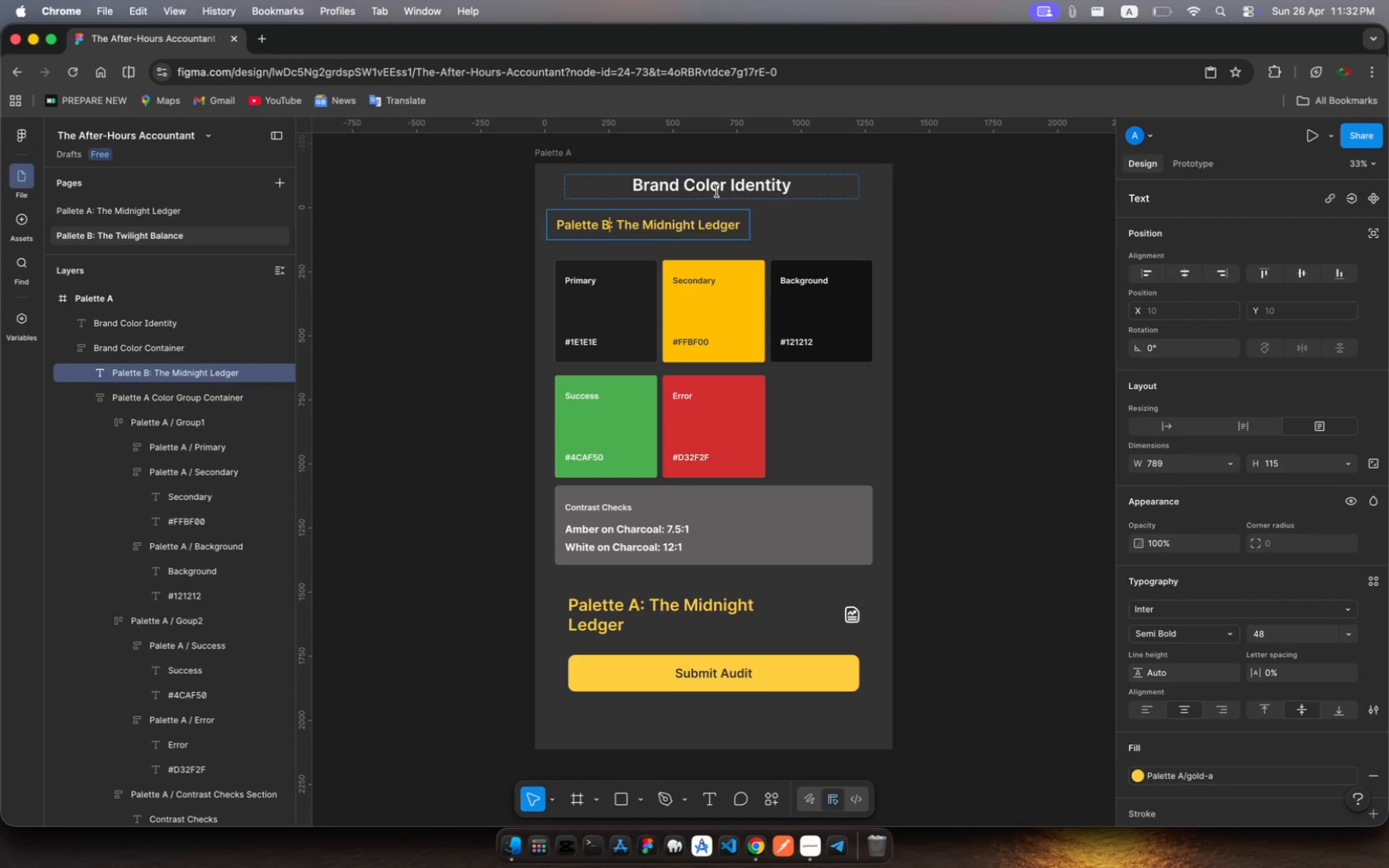 
wait(5.8)
 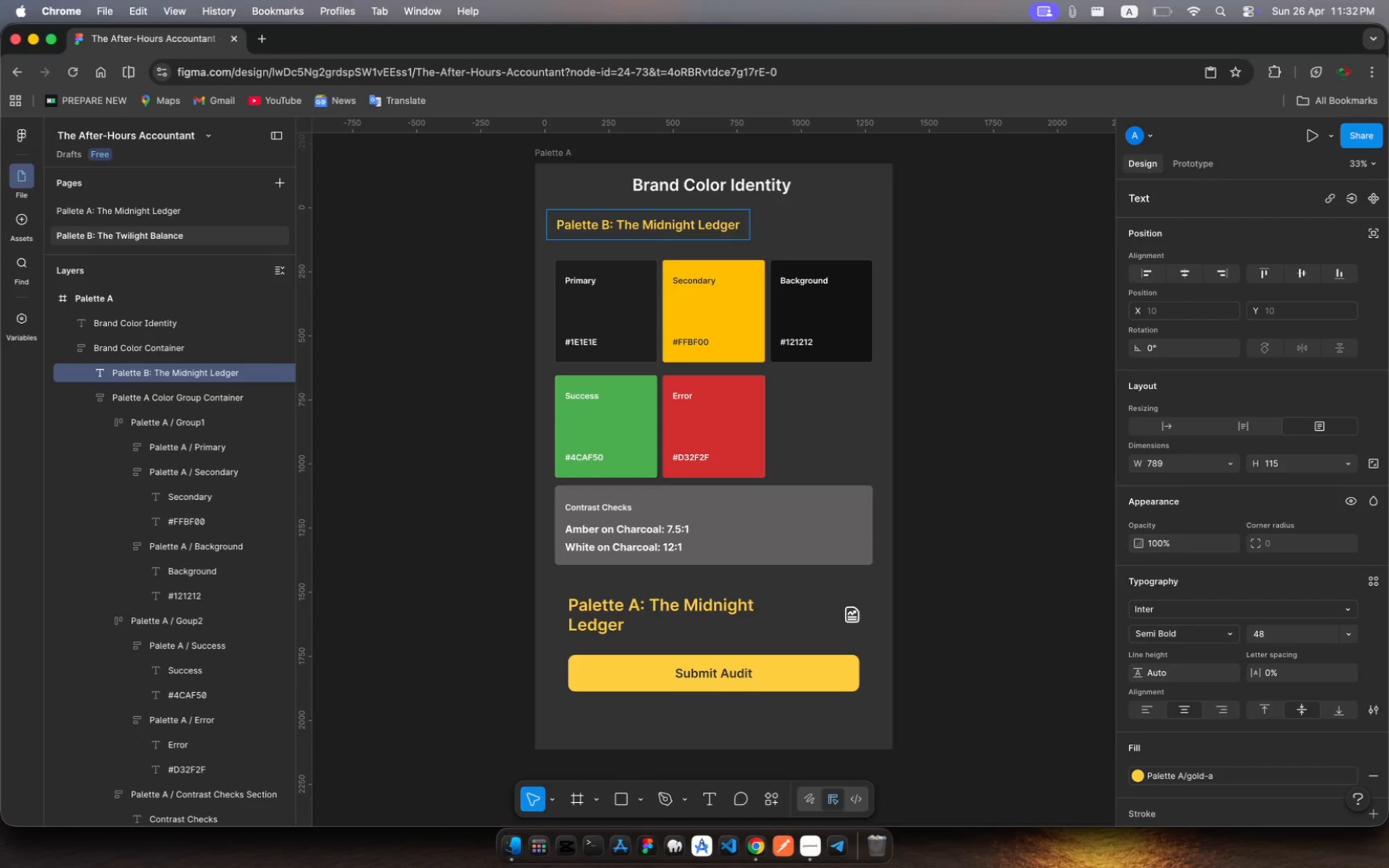 
left_click([738, 224])
 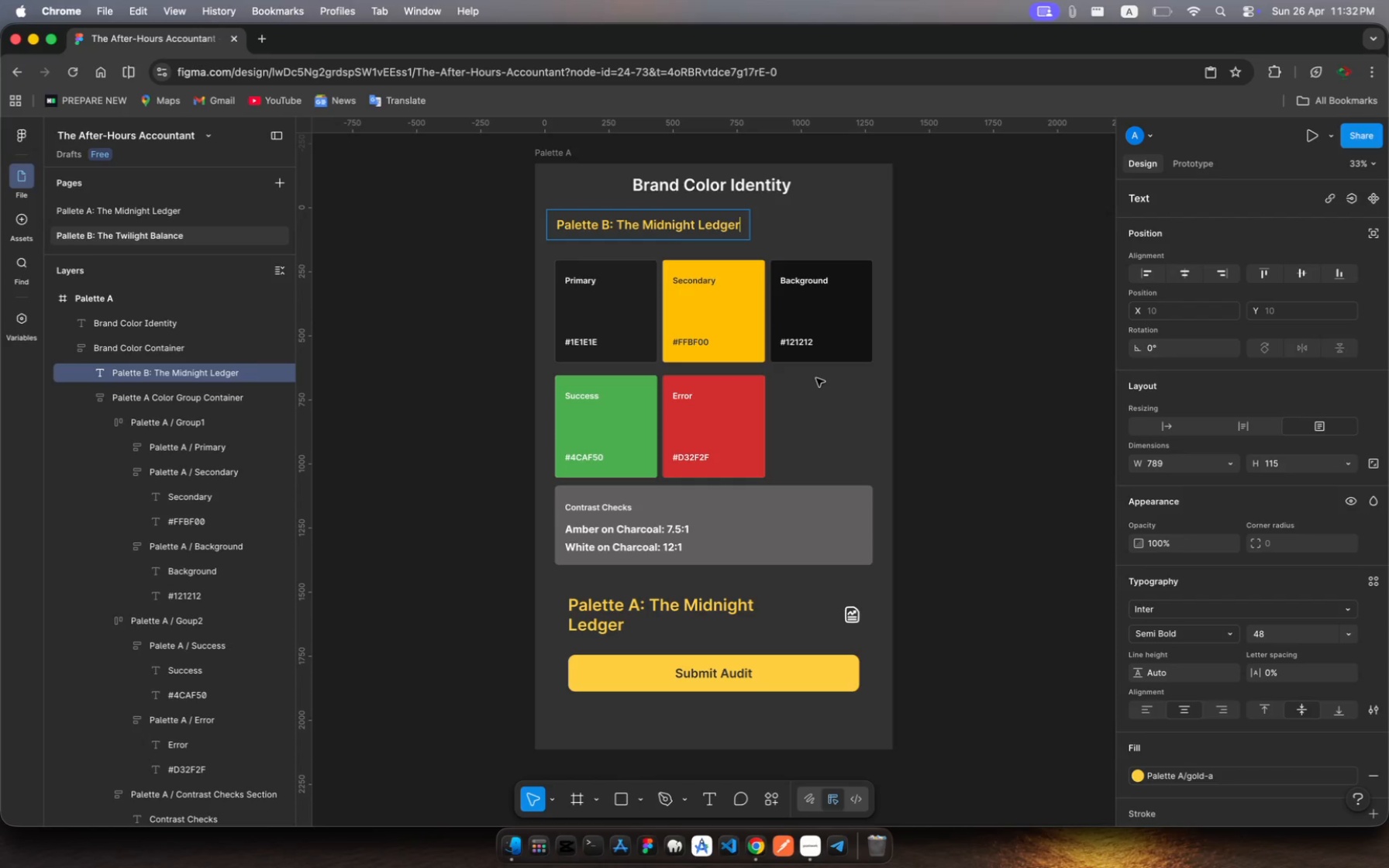 
key(Backspace)
key(Backspace)
key(Backspace)
key(Backspace)
key(Backspace)
key(Backspace)
key(Backspace)
key(Backspace)
key(Backspace)
key(Backspace)
key(Backspace)
type(Twili)
 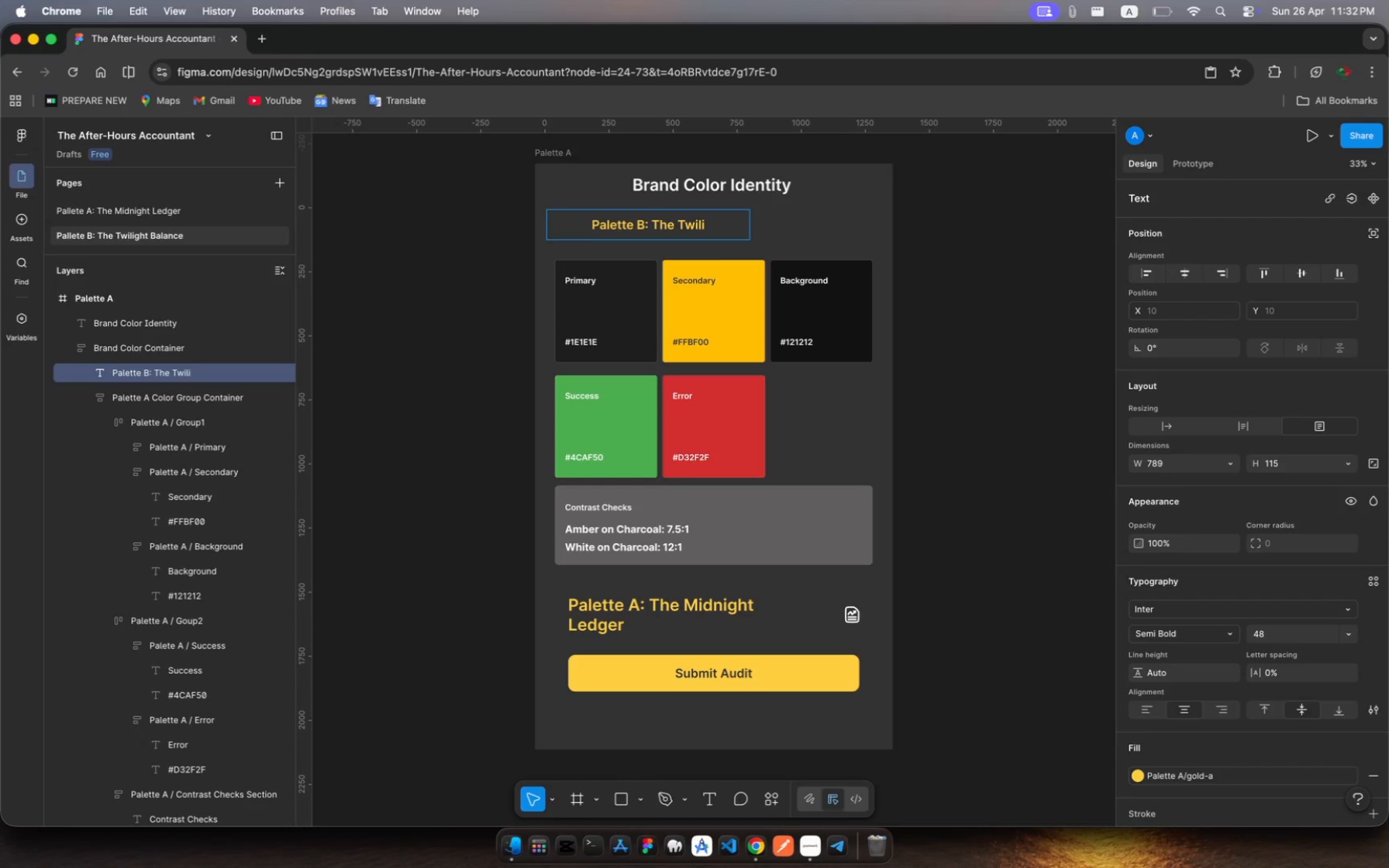 
wait(6.87)
 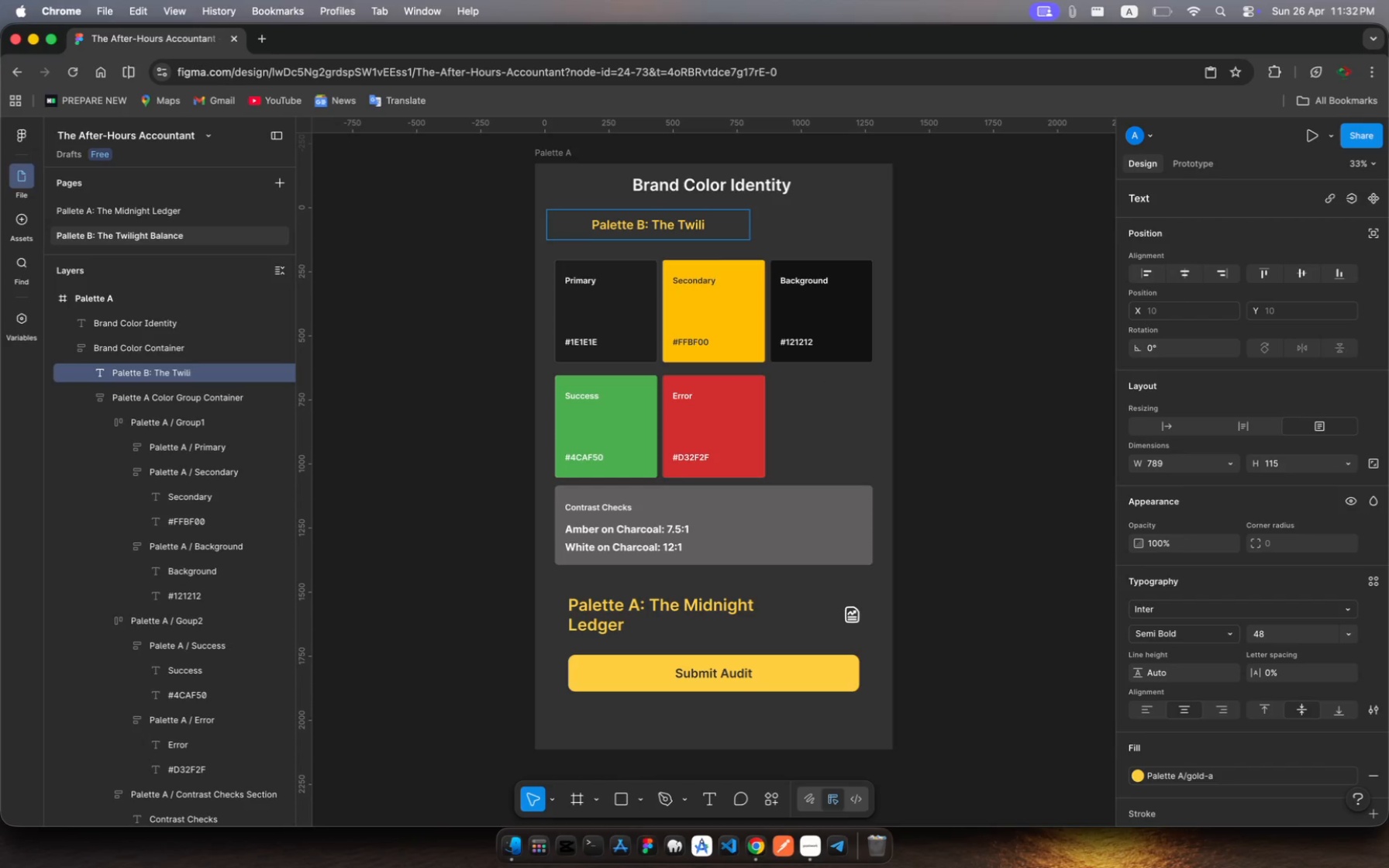 
type(ght)
 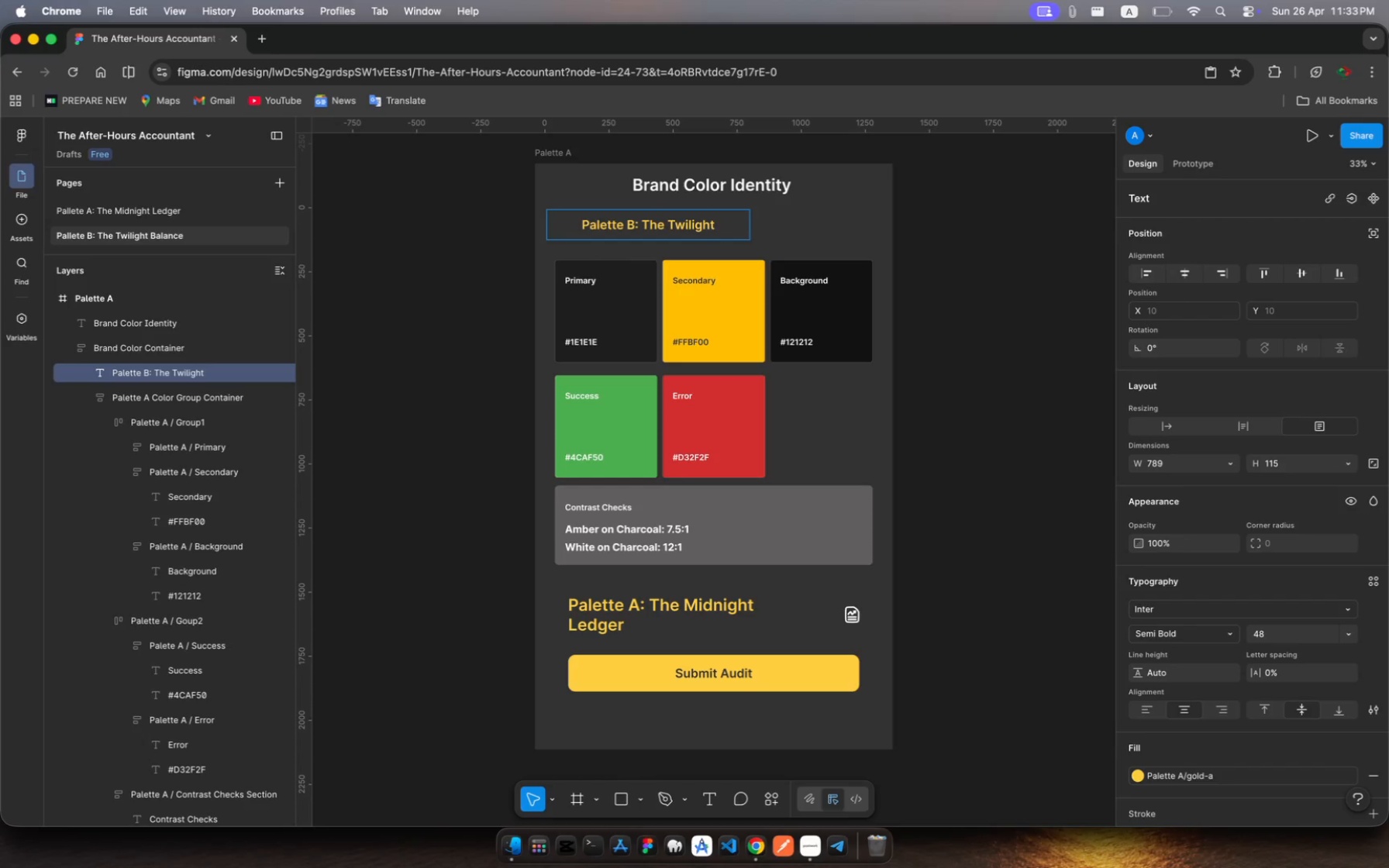 
wait(7.36)
 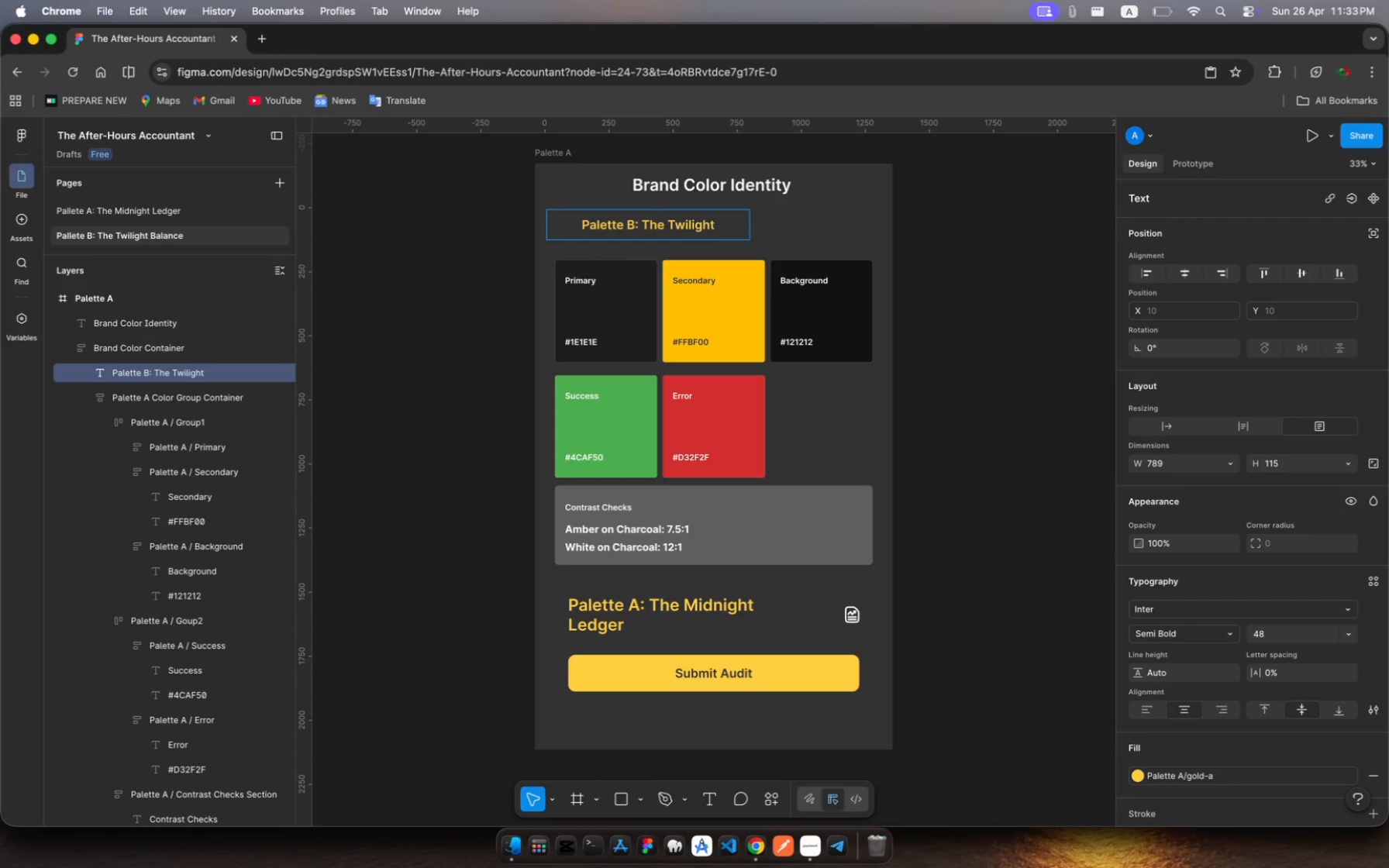 
type( Balance)
 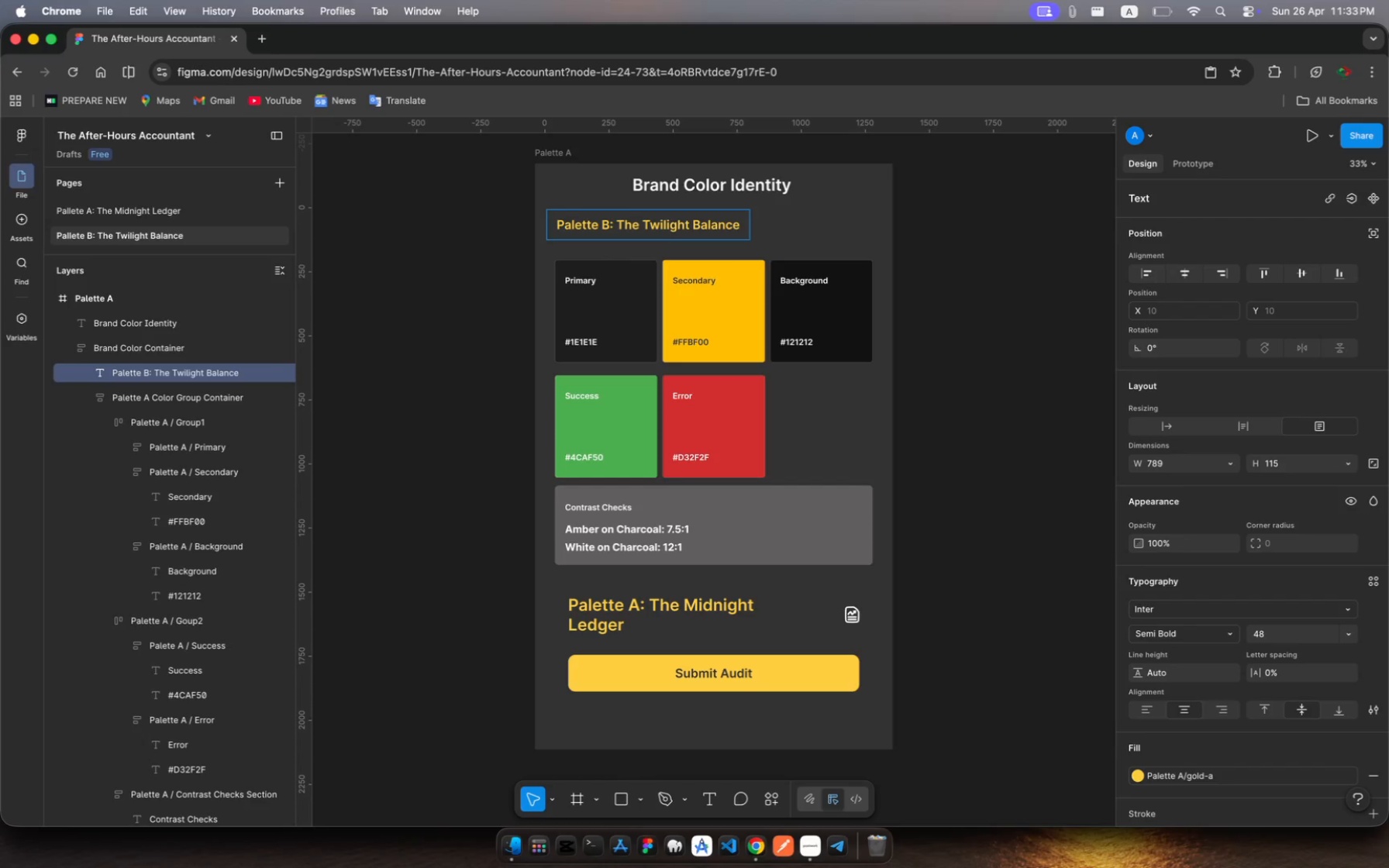 
wait(8.58)
 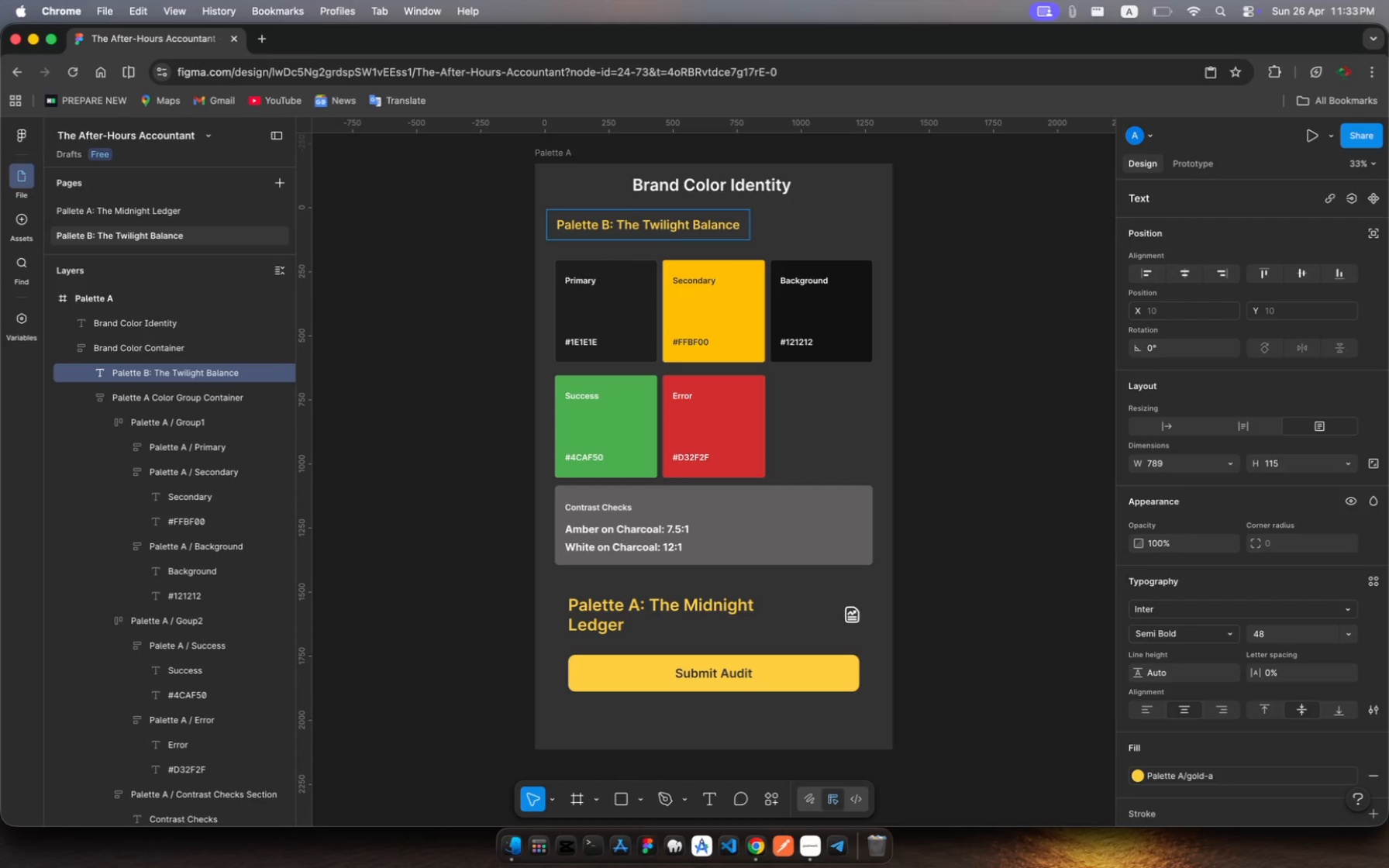 
left_click([109, 294])
 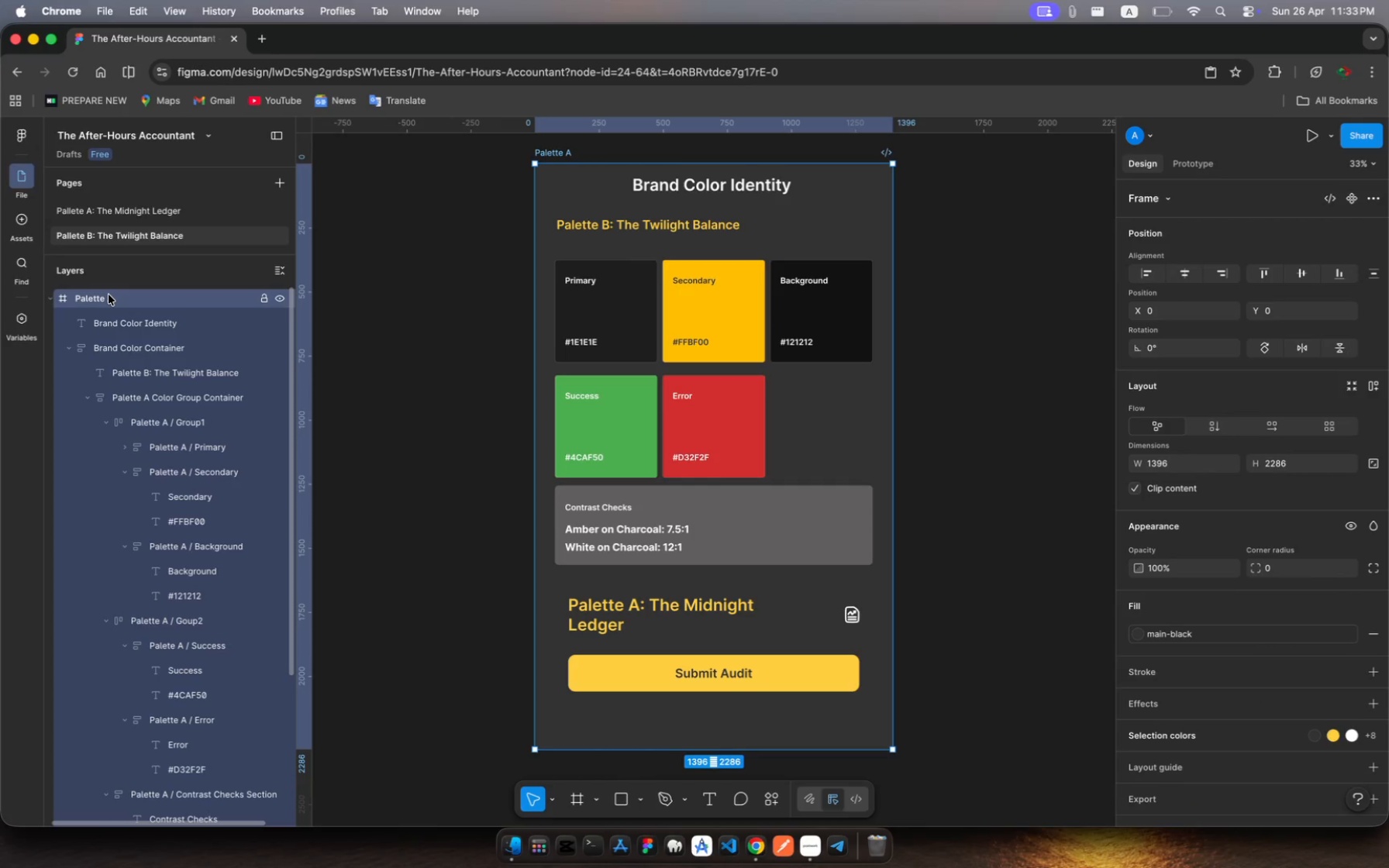 
key(Meta+R)
 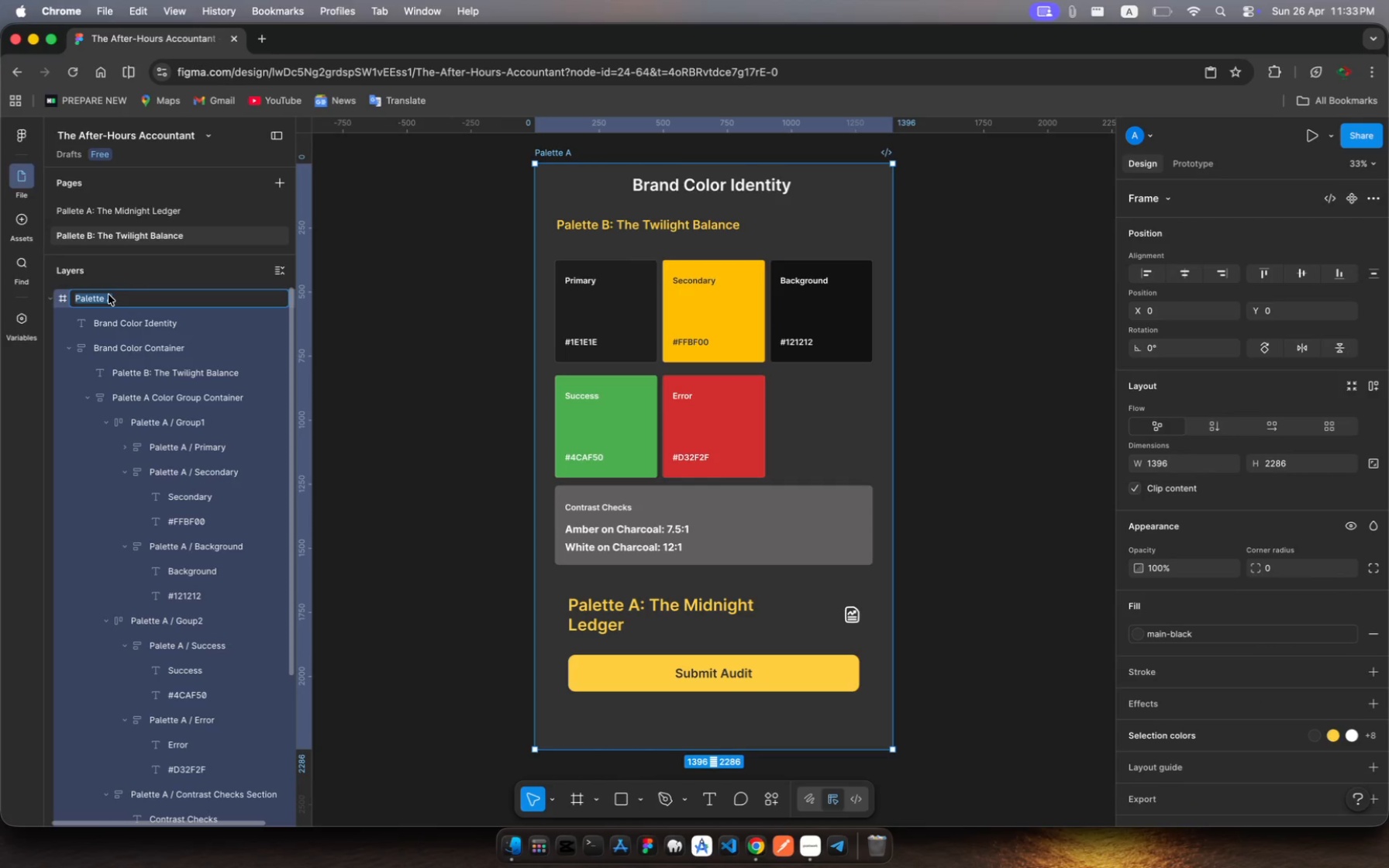 
key(ArrowRight)
 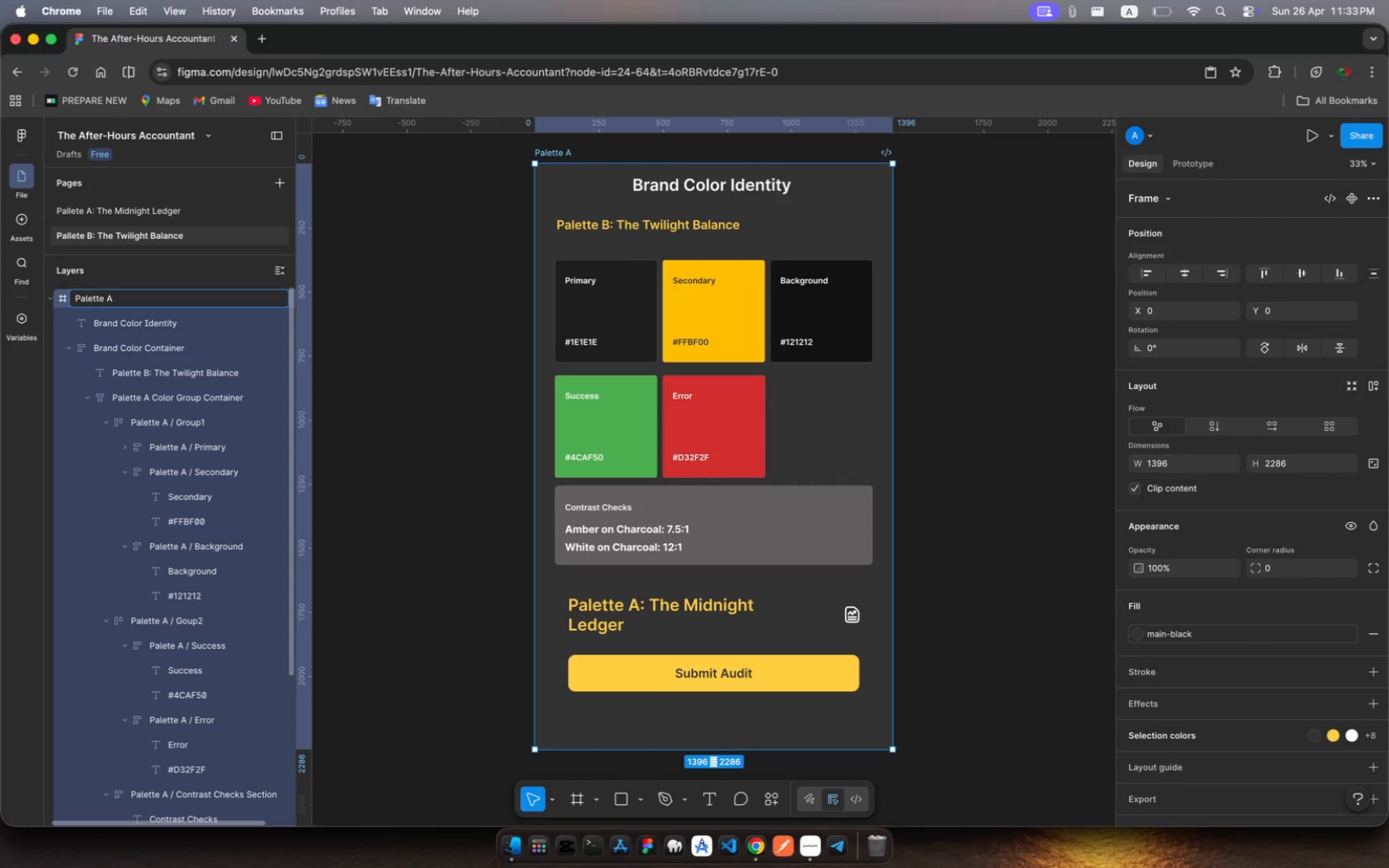 
key(Backspace)
 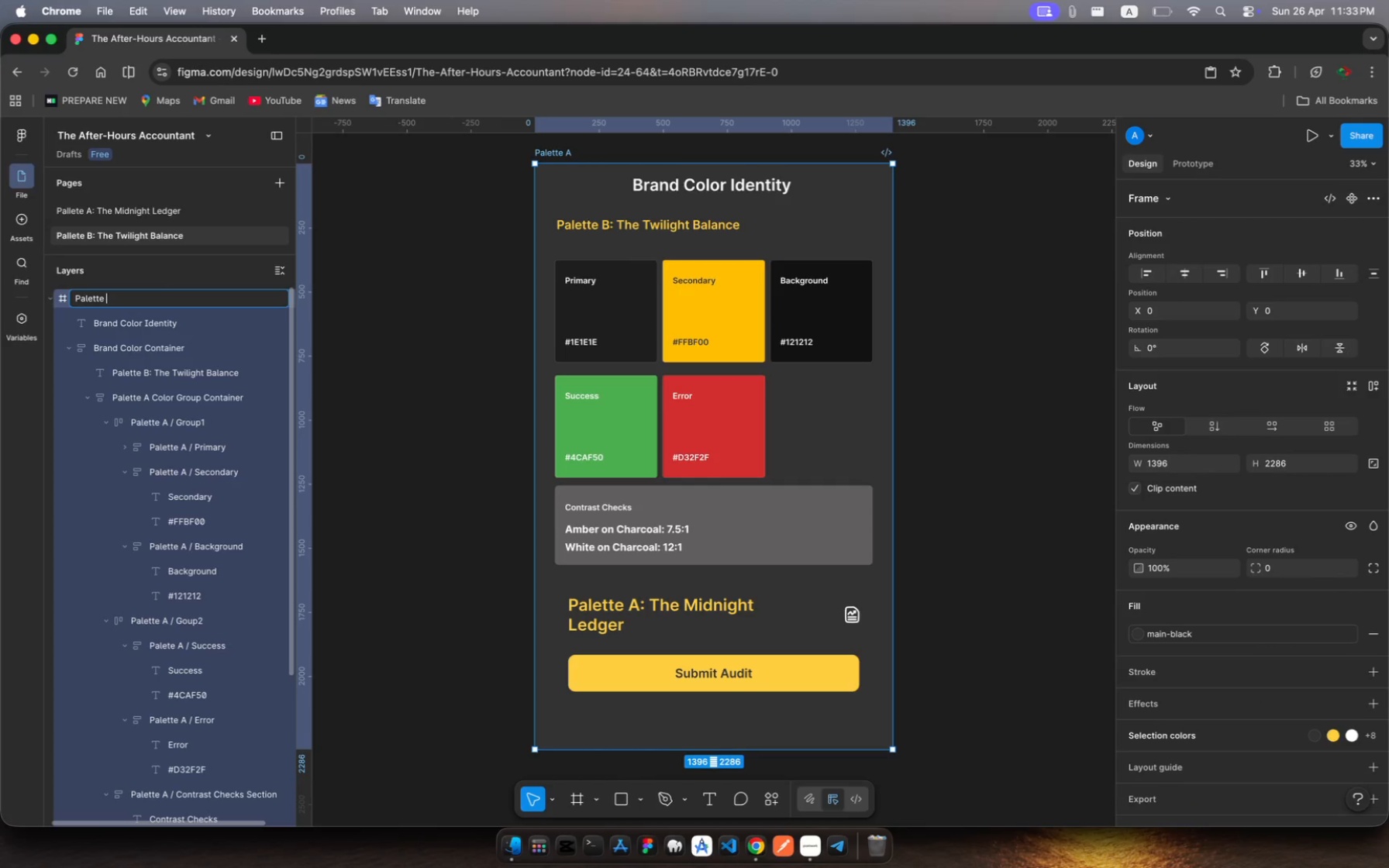 
key(Shift+B)
 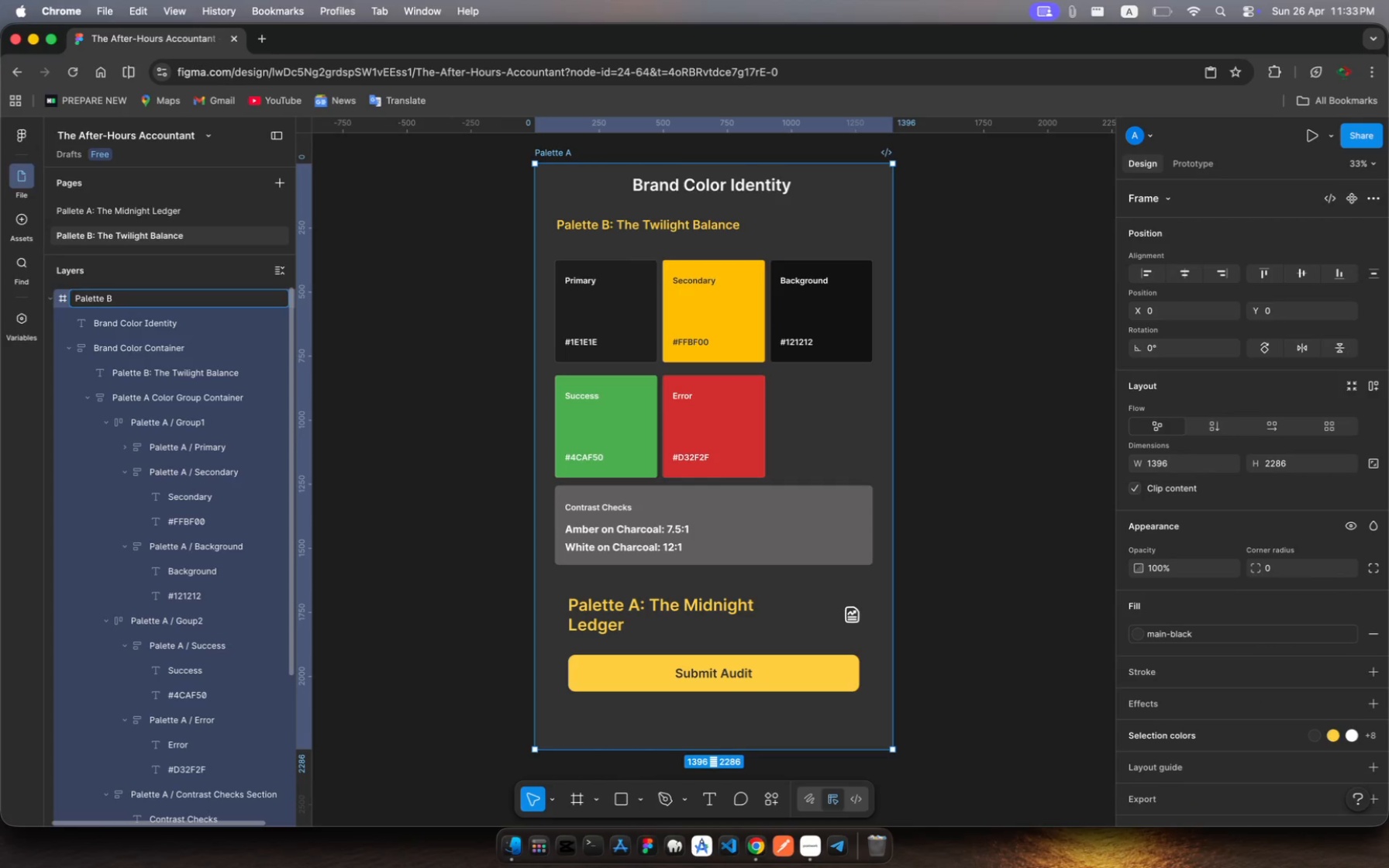 
key(Enter)
 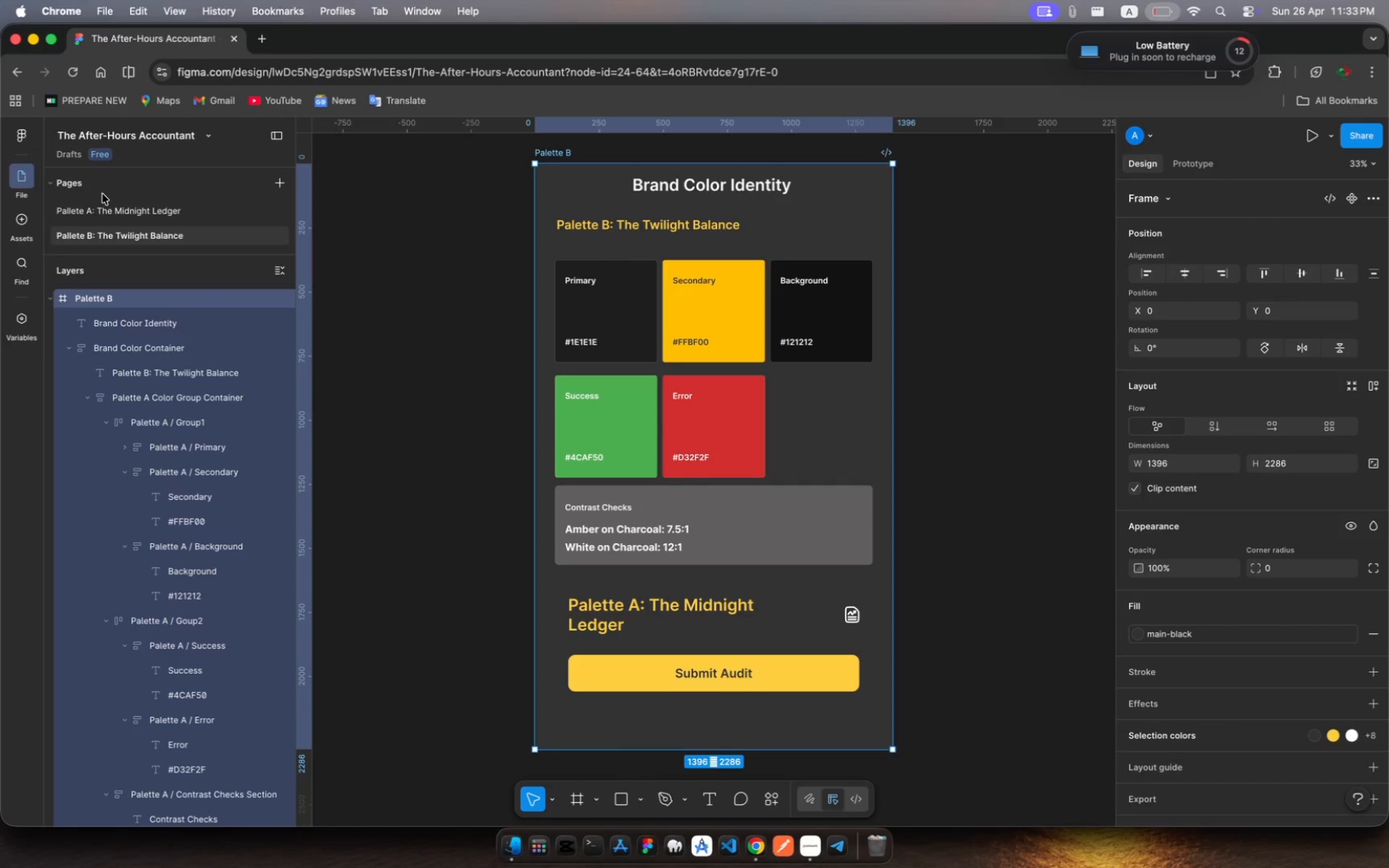 
left_click([95, 212])
 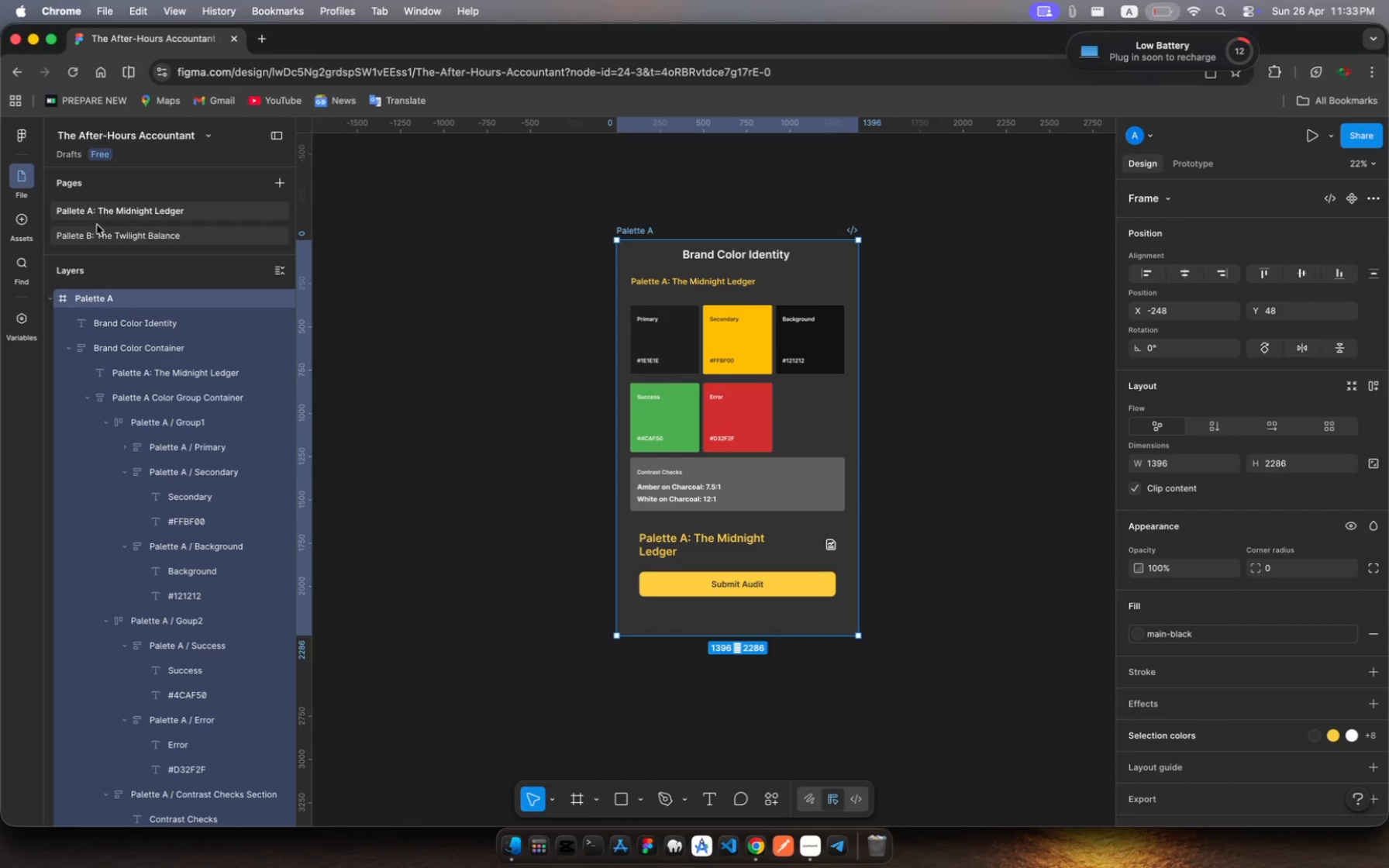 
left_click([99, 236])
 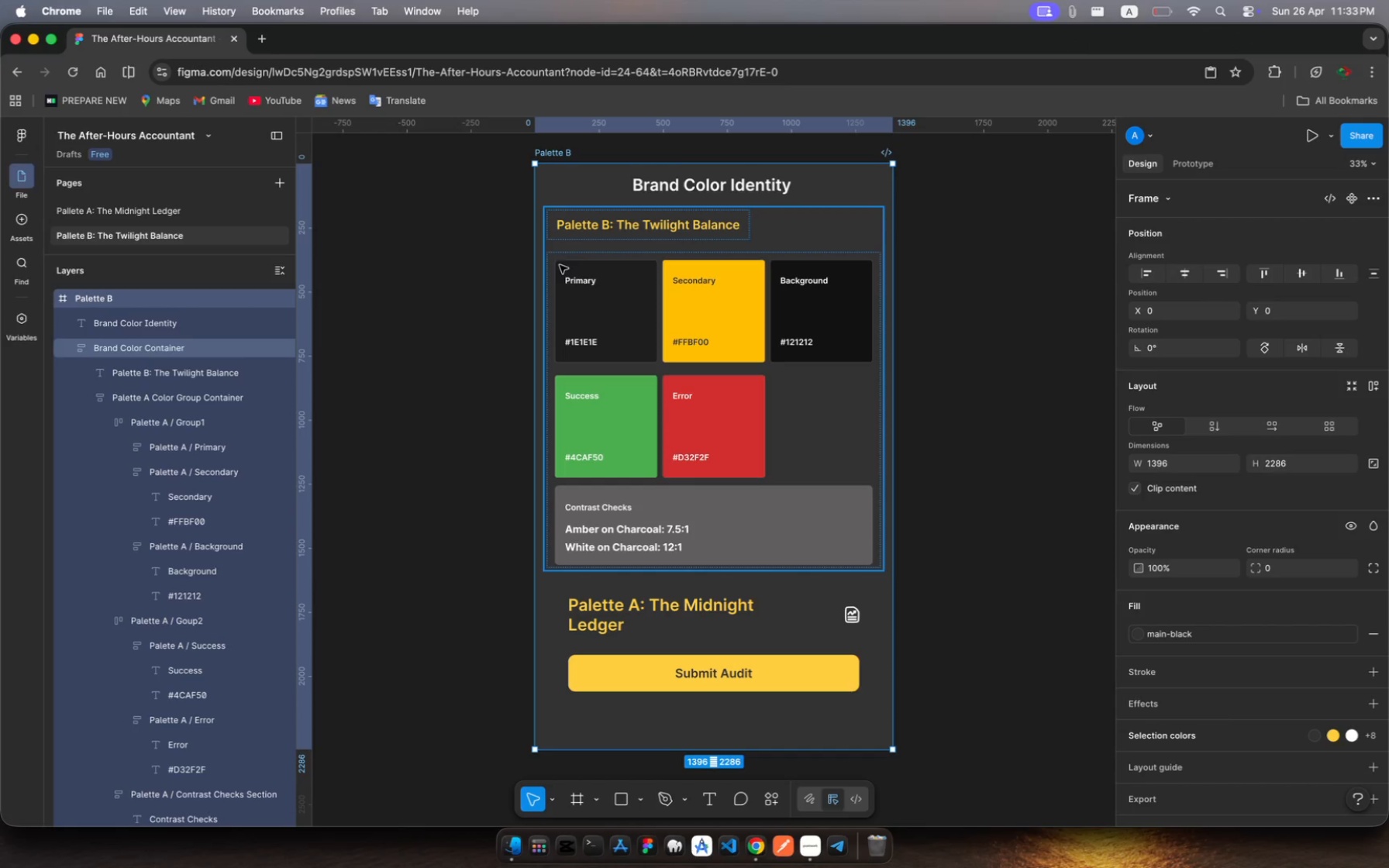 
left_click([595, 232])
 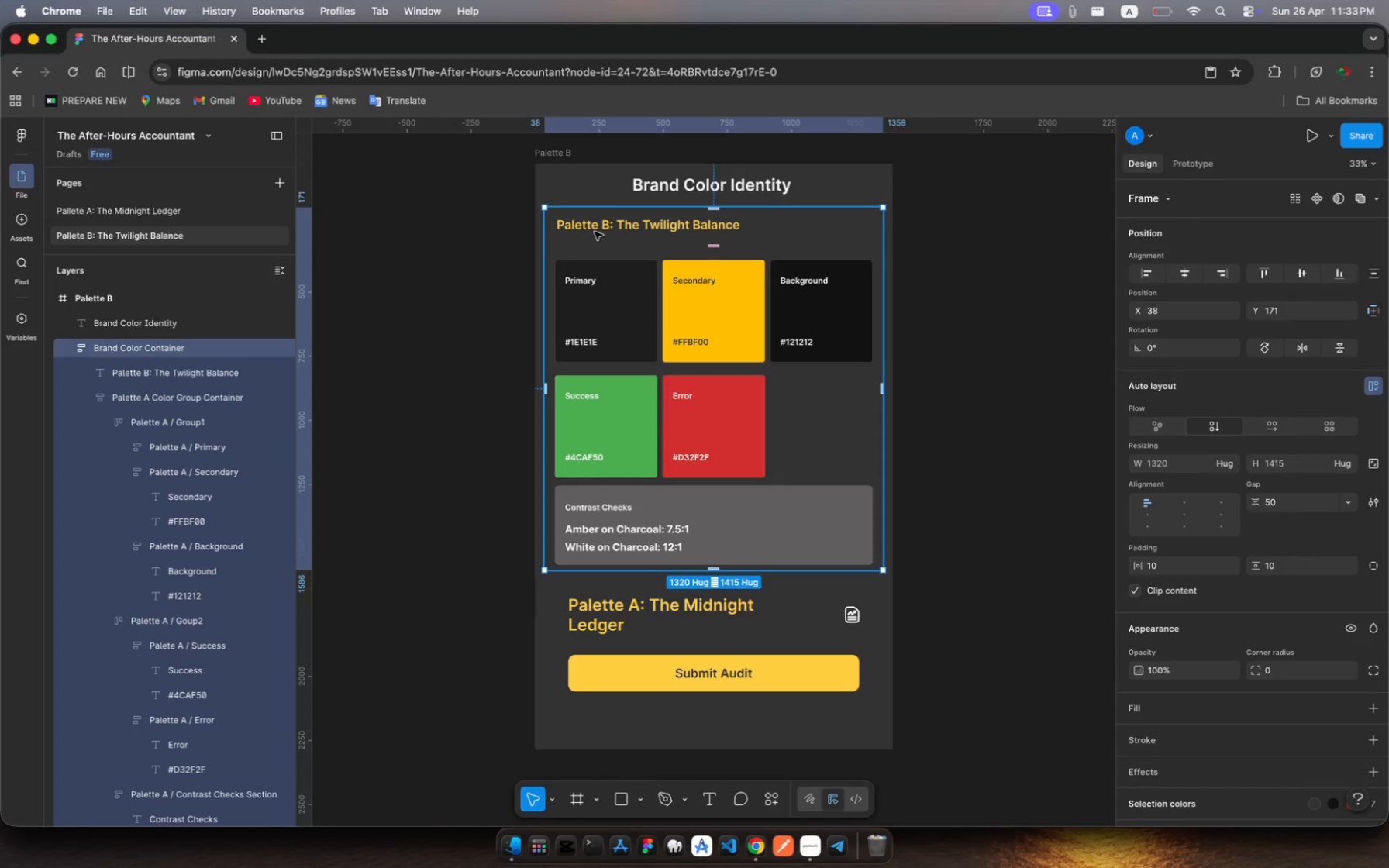 
wait(16.55)
 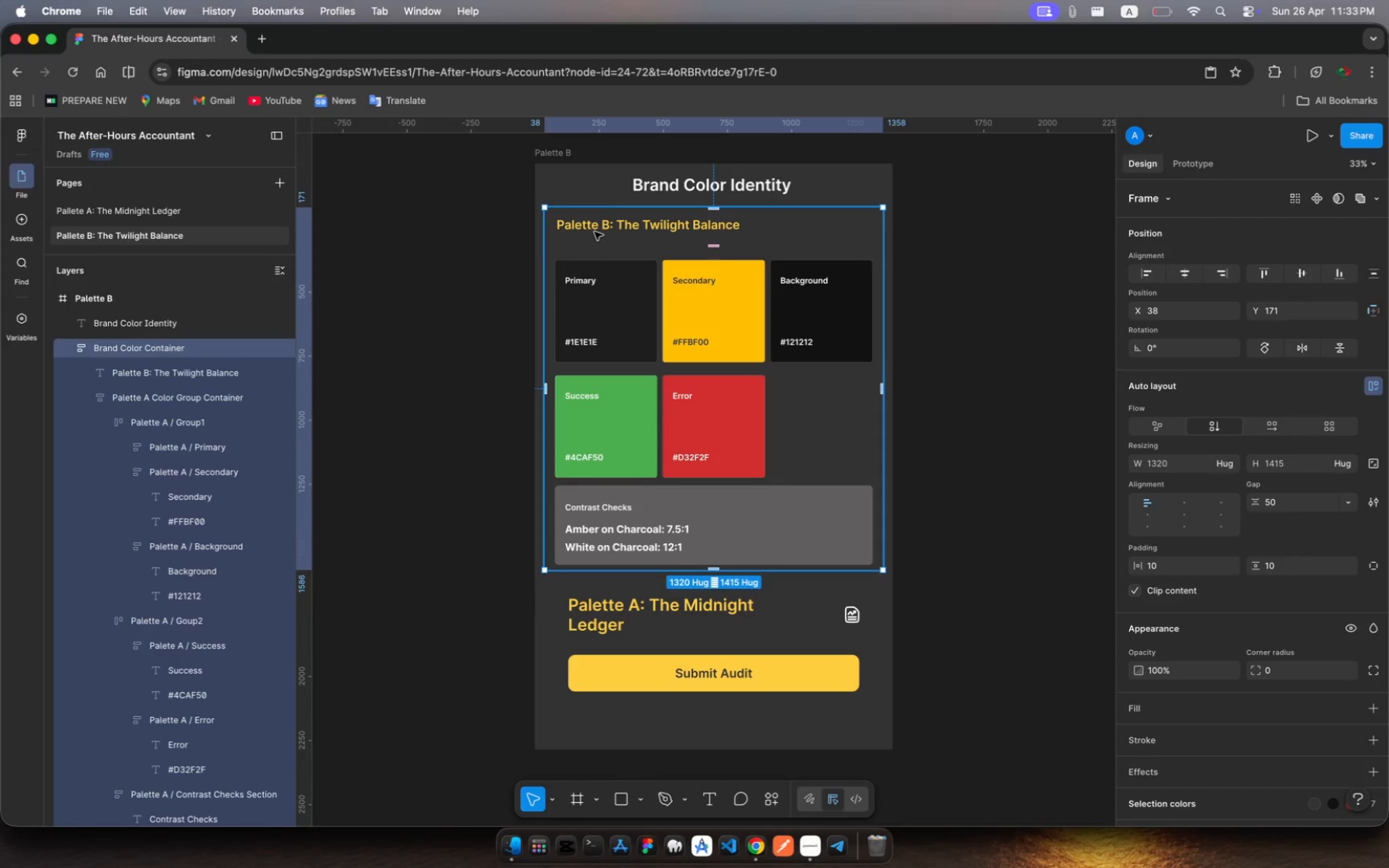 
left_click([595, 232])
 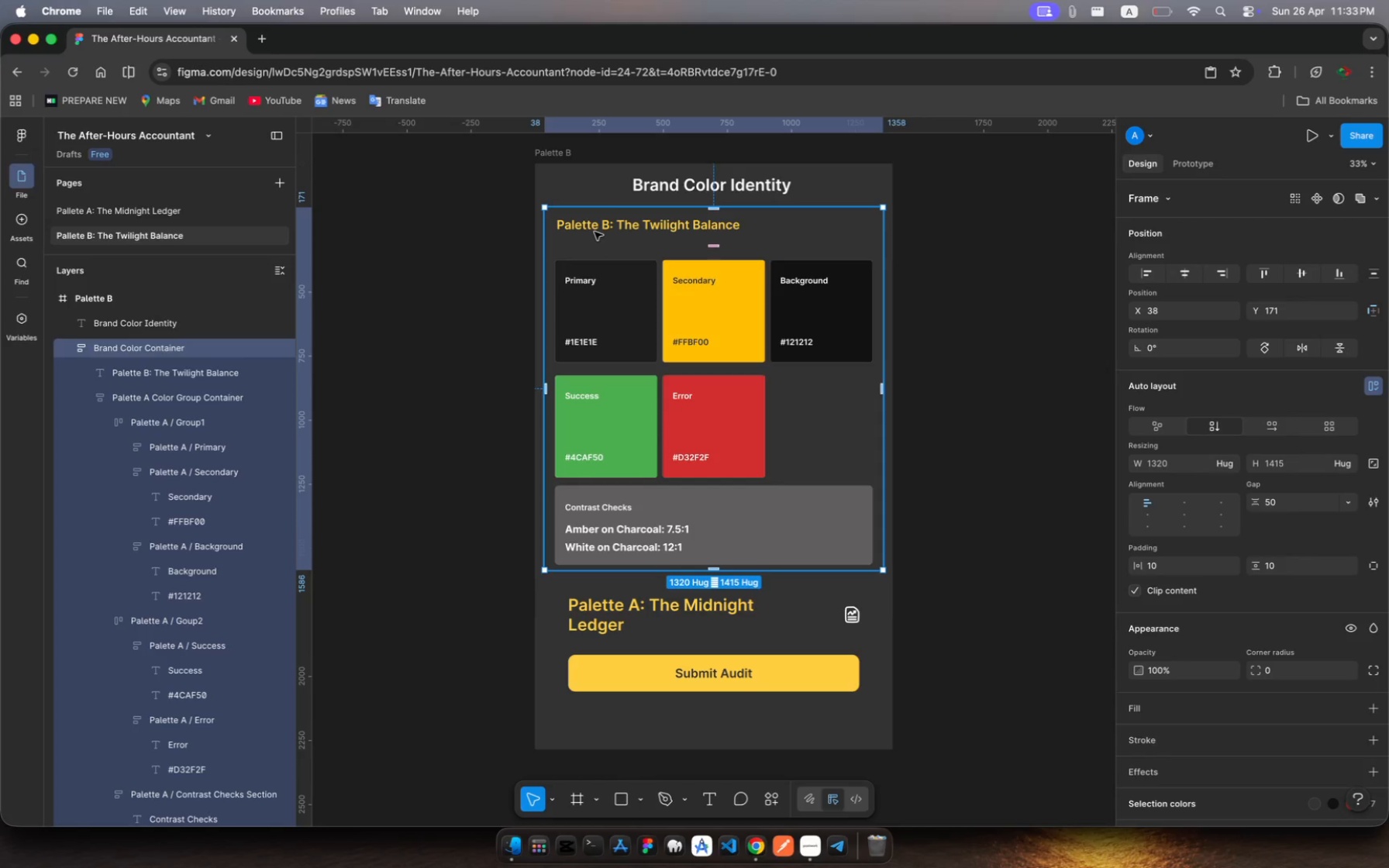 
left_click([595, 232])
 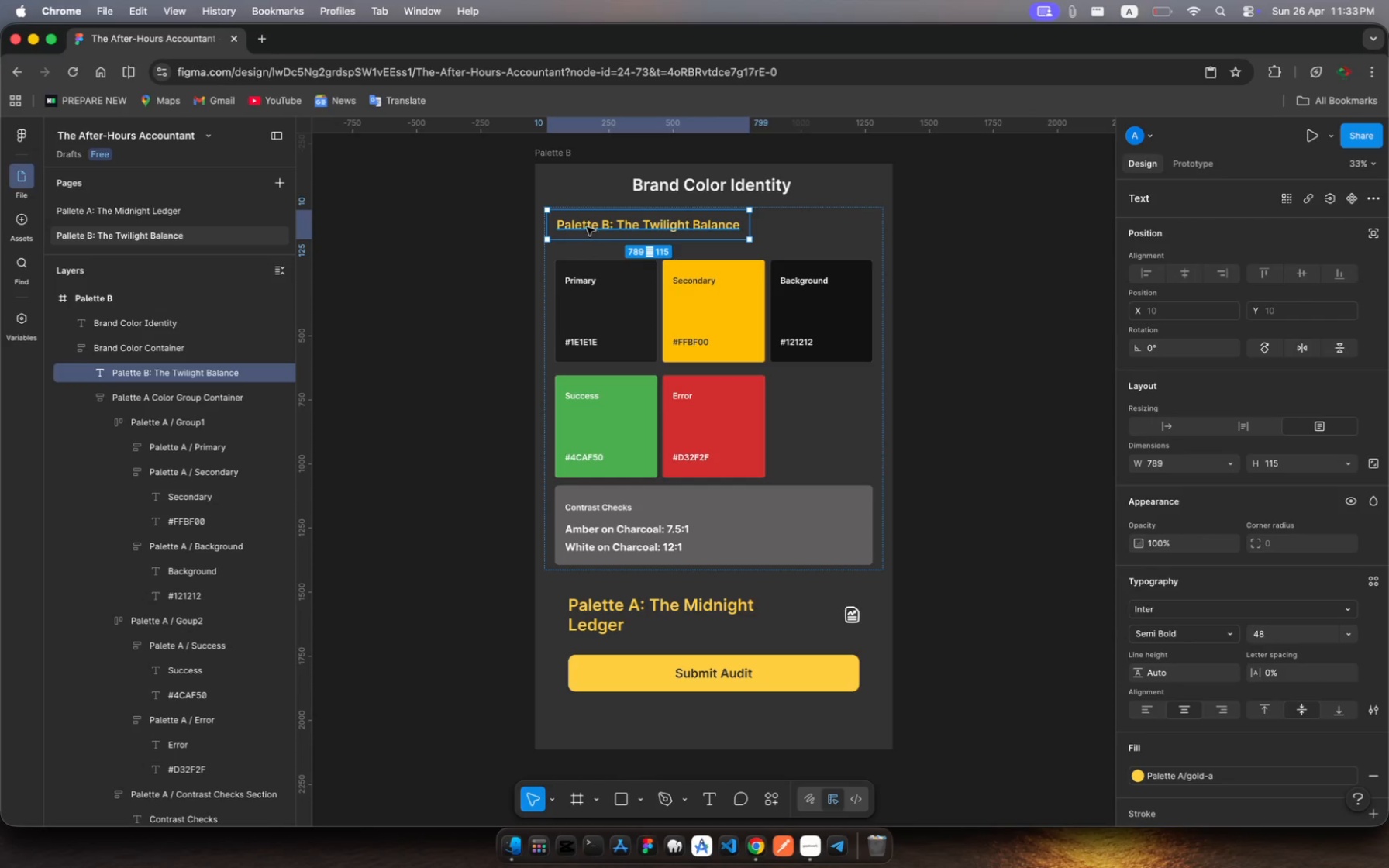 
left_click([587, 226])
 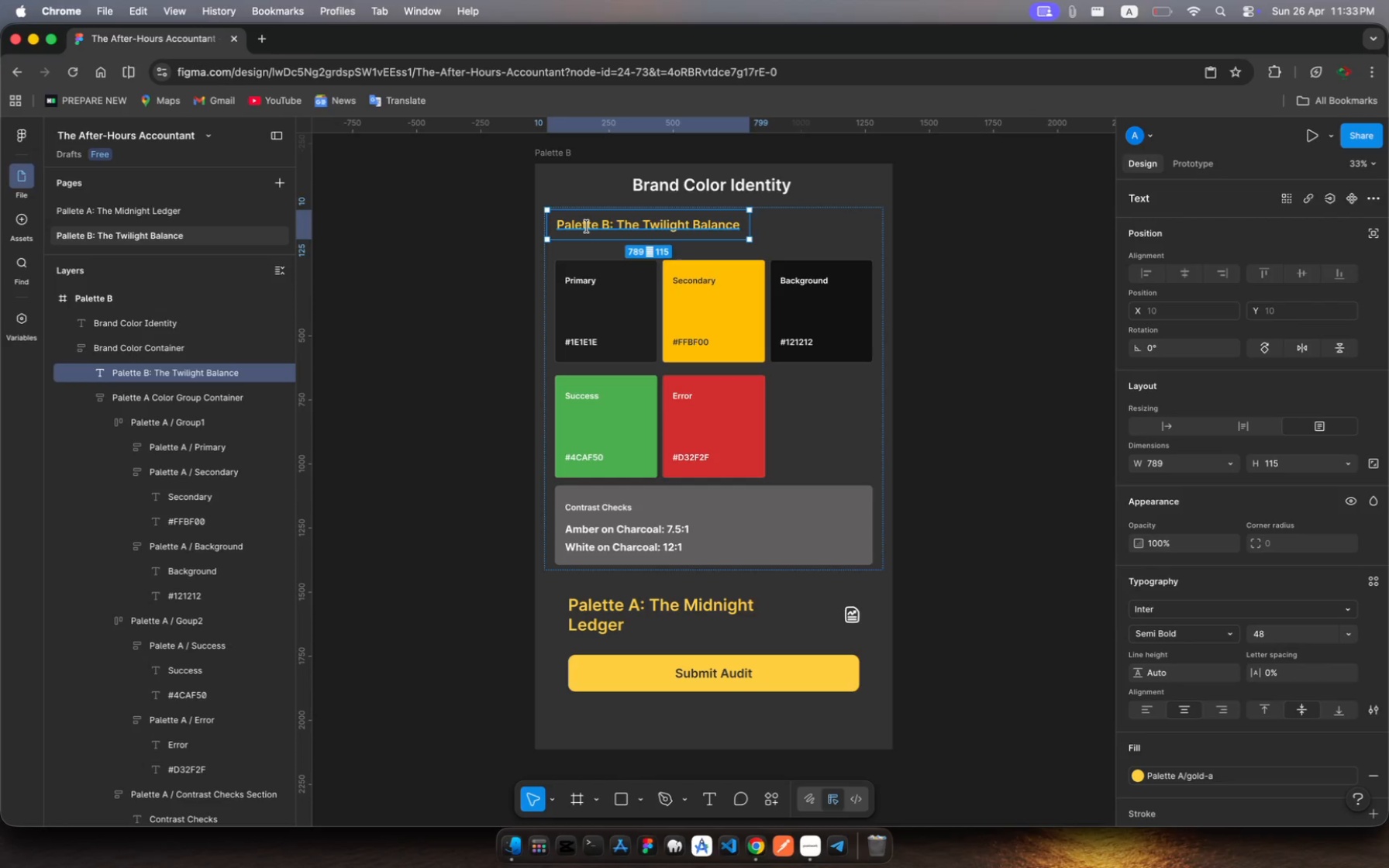 
left_click([587, 226])
 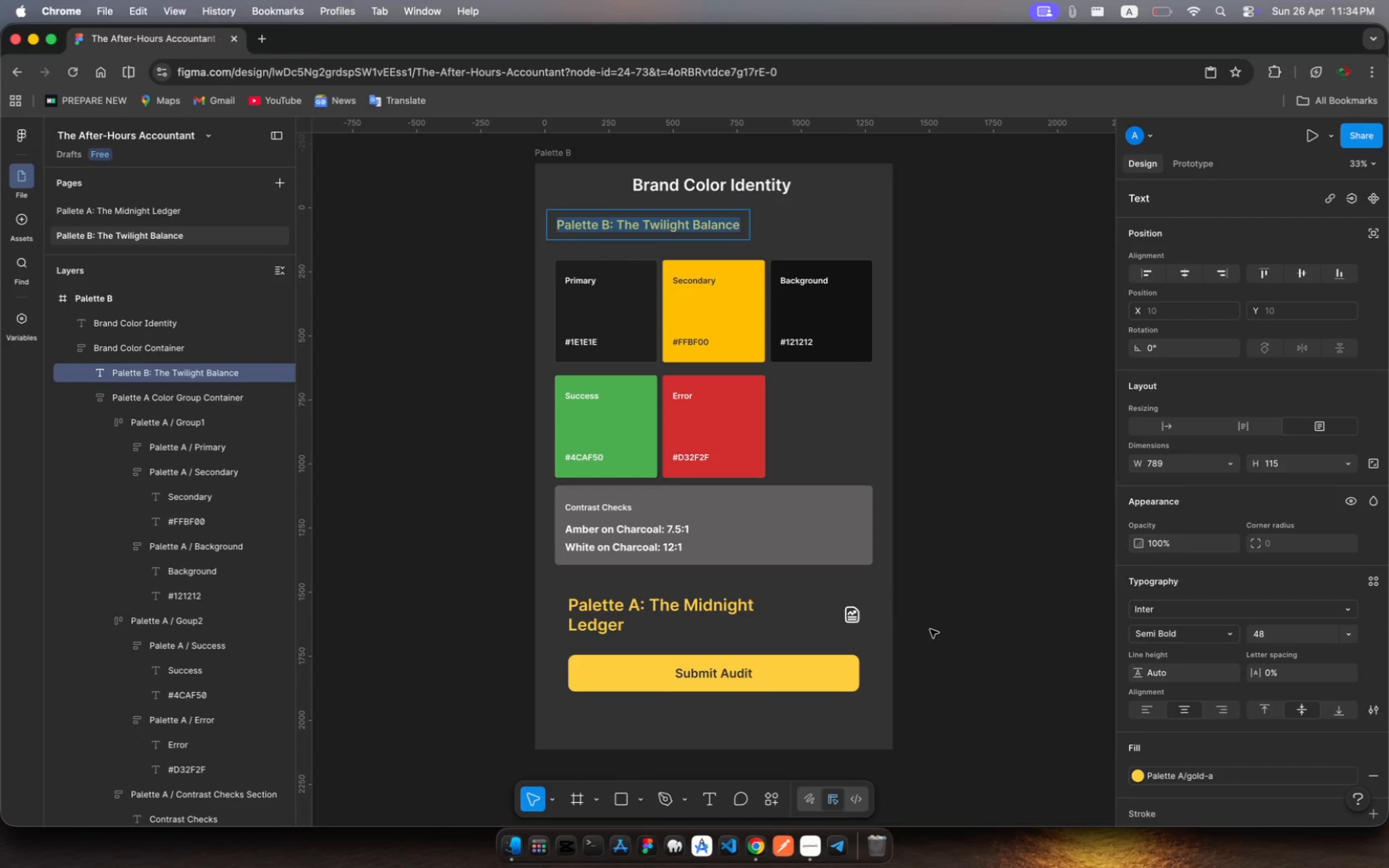 
wait(12.41)
 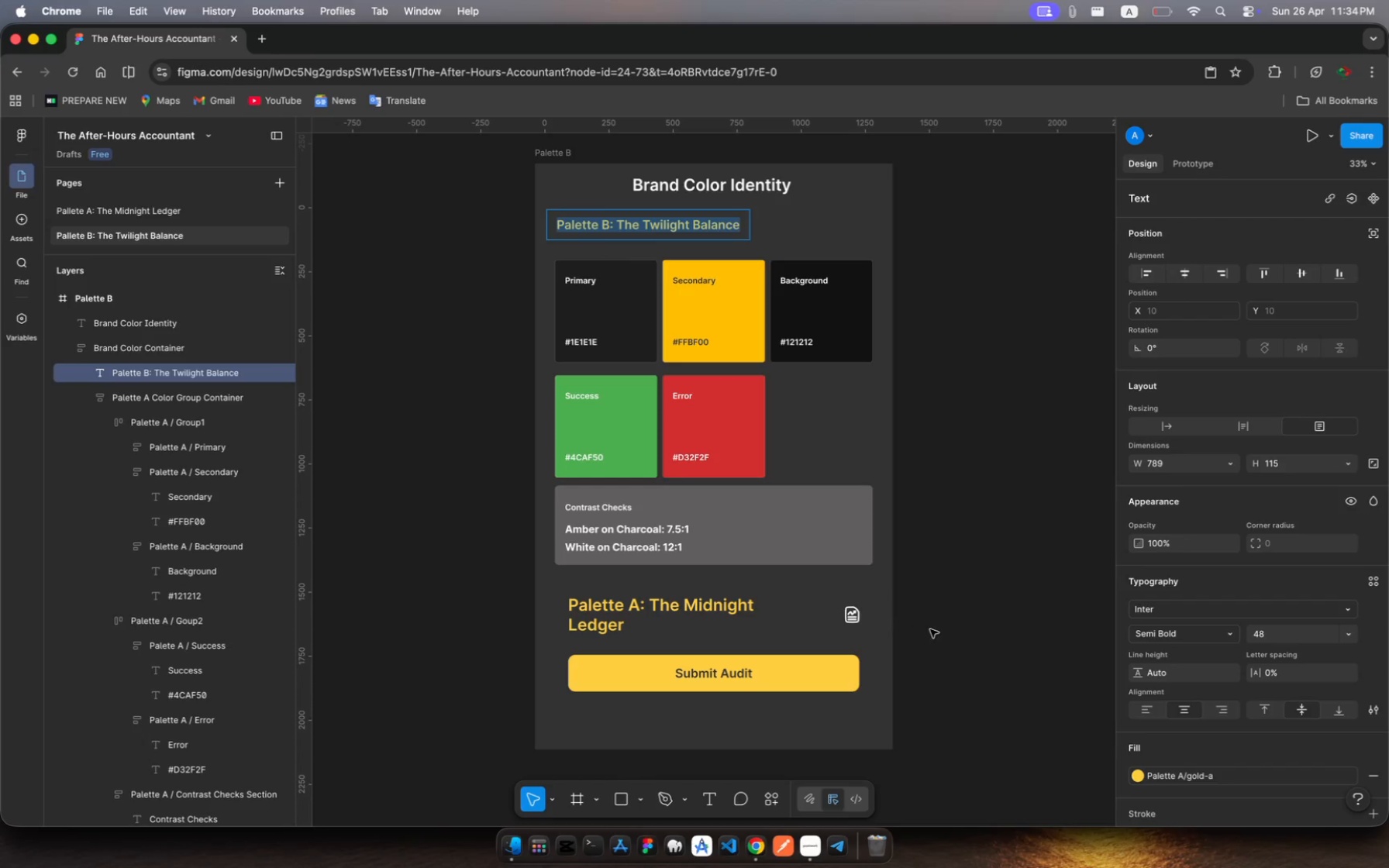 
left_click([1057, 399])
 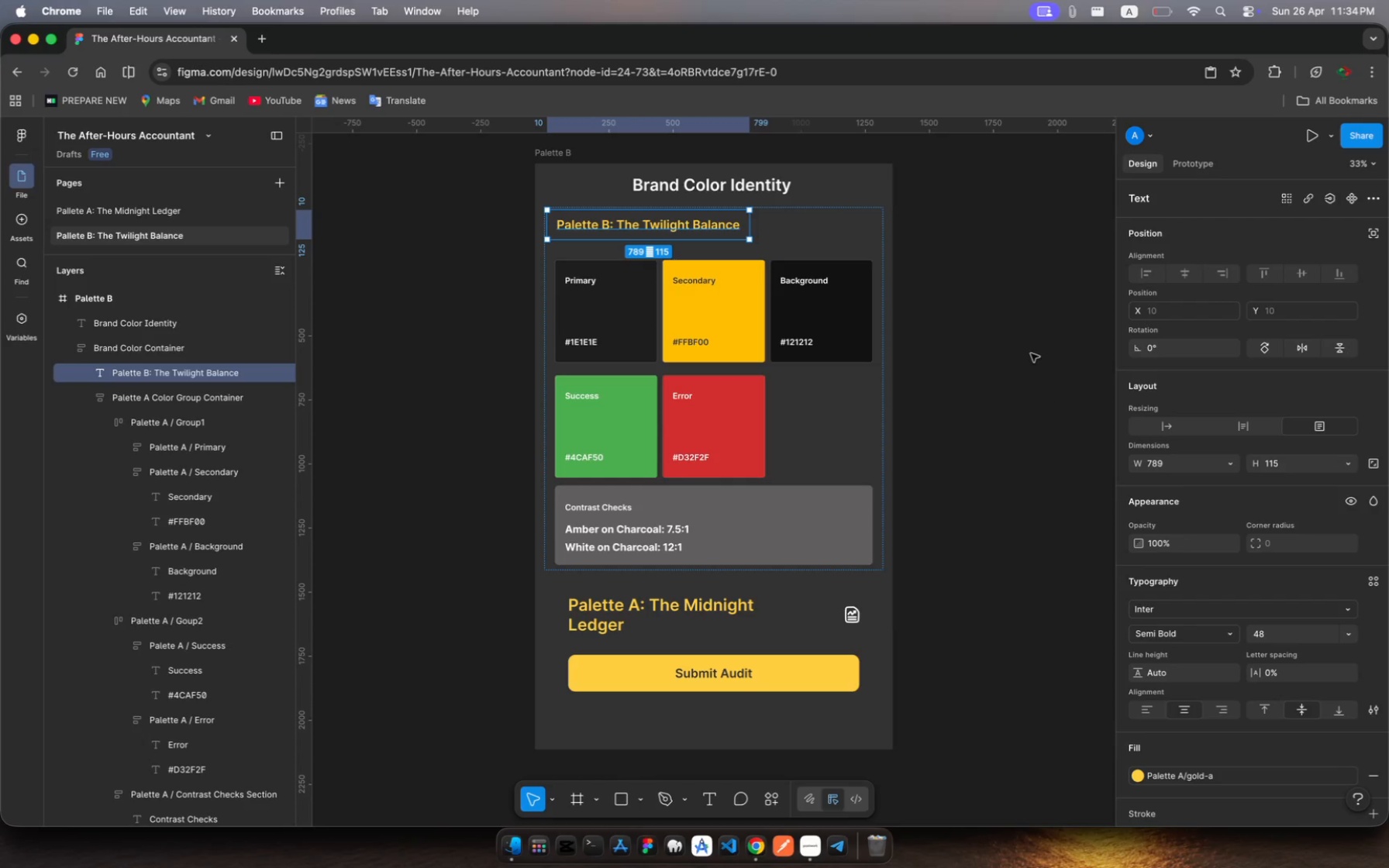 
left_click([1031, 353])
 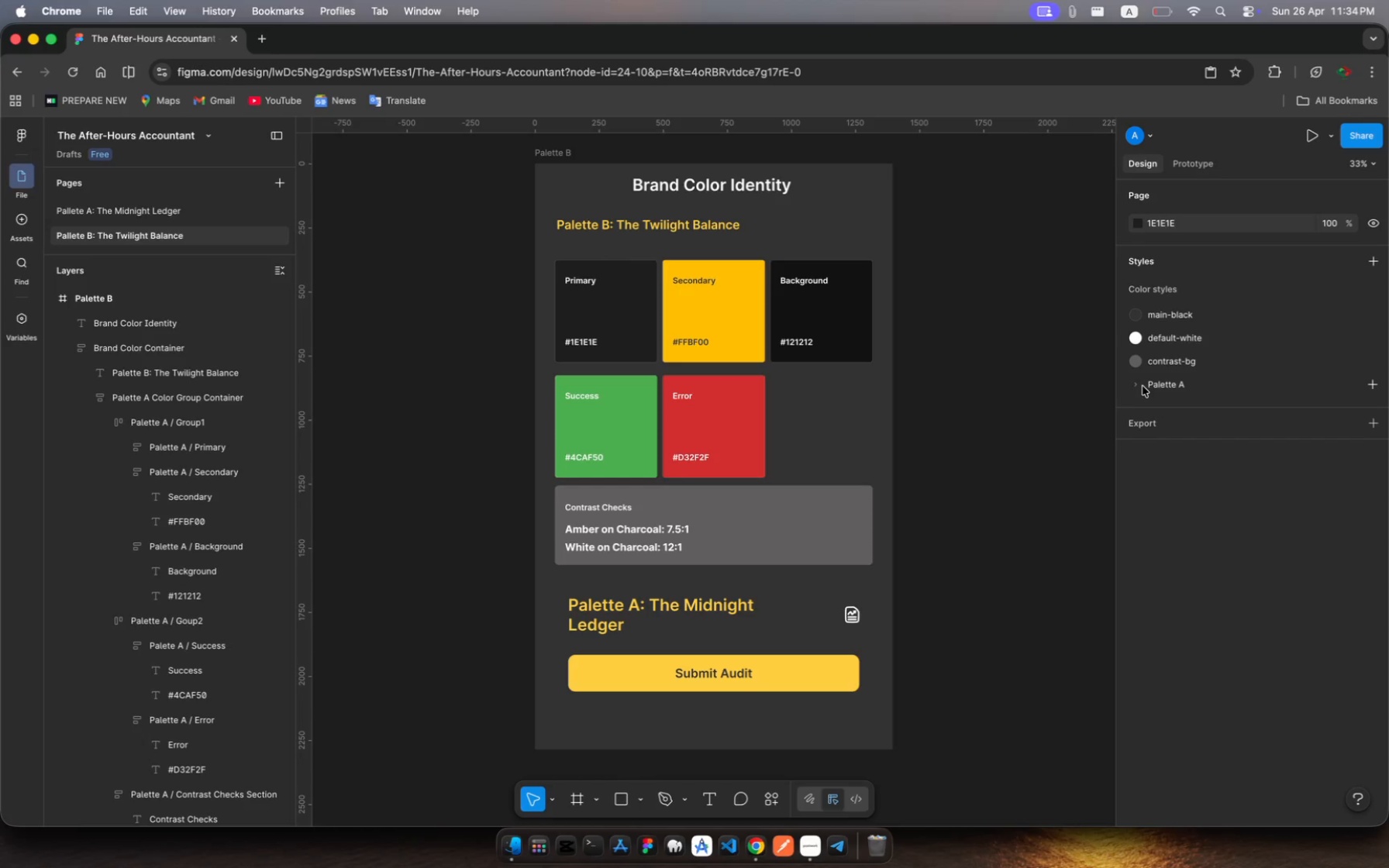 
left_click([1156, 385])
 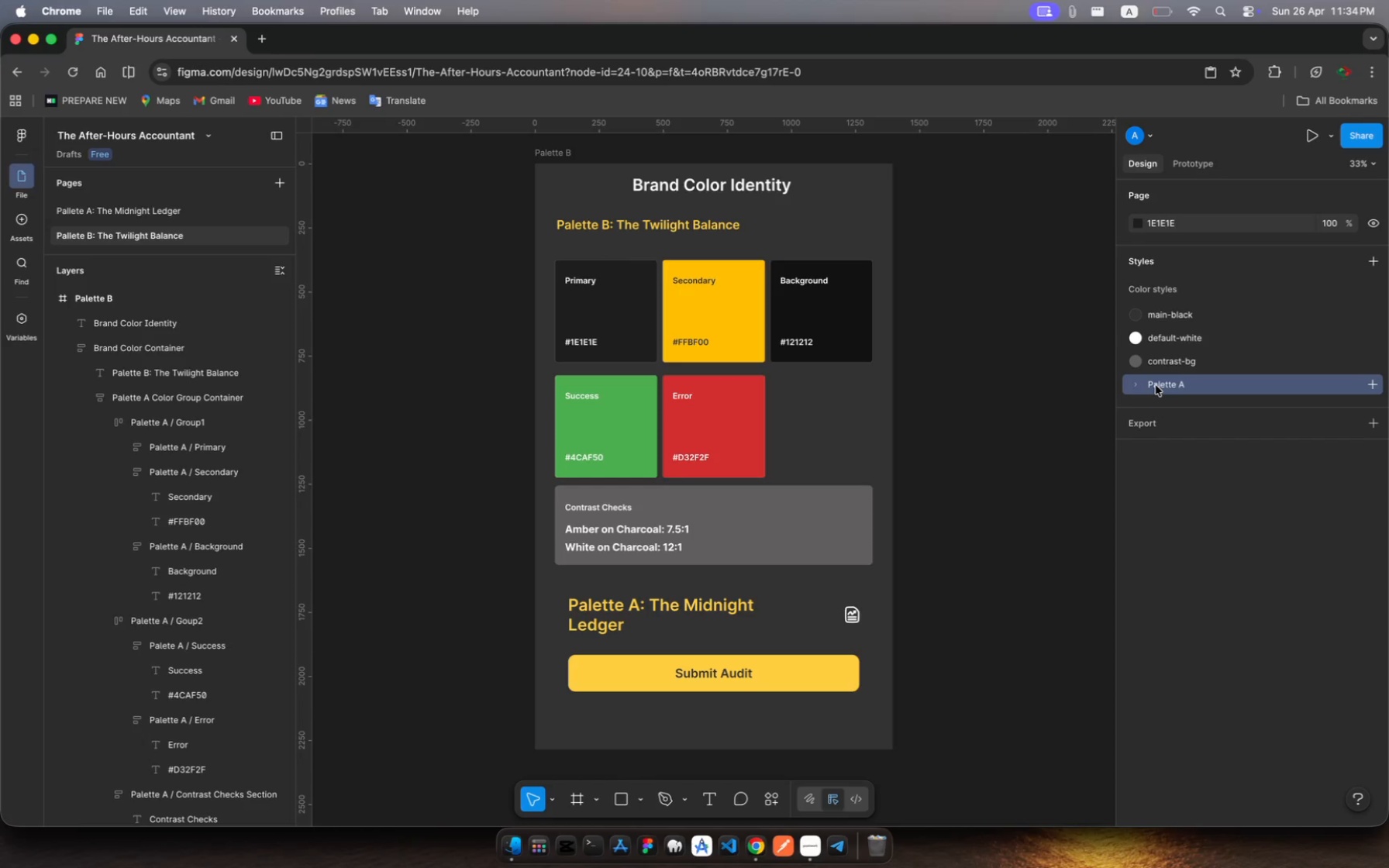 
key(Meta+C)
 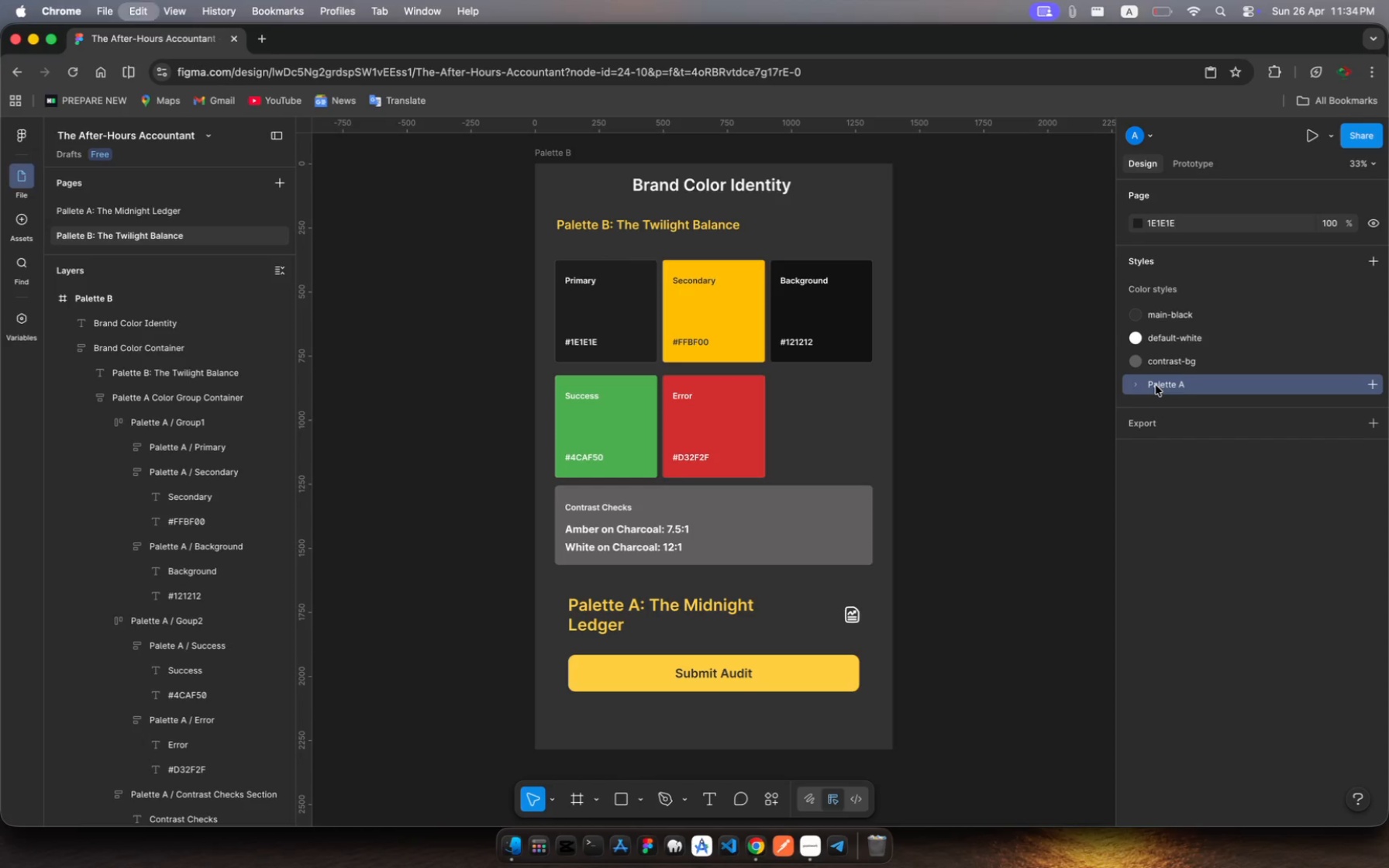 
key(Meta+V)
 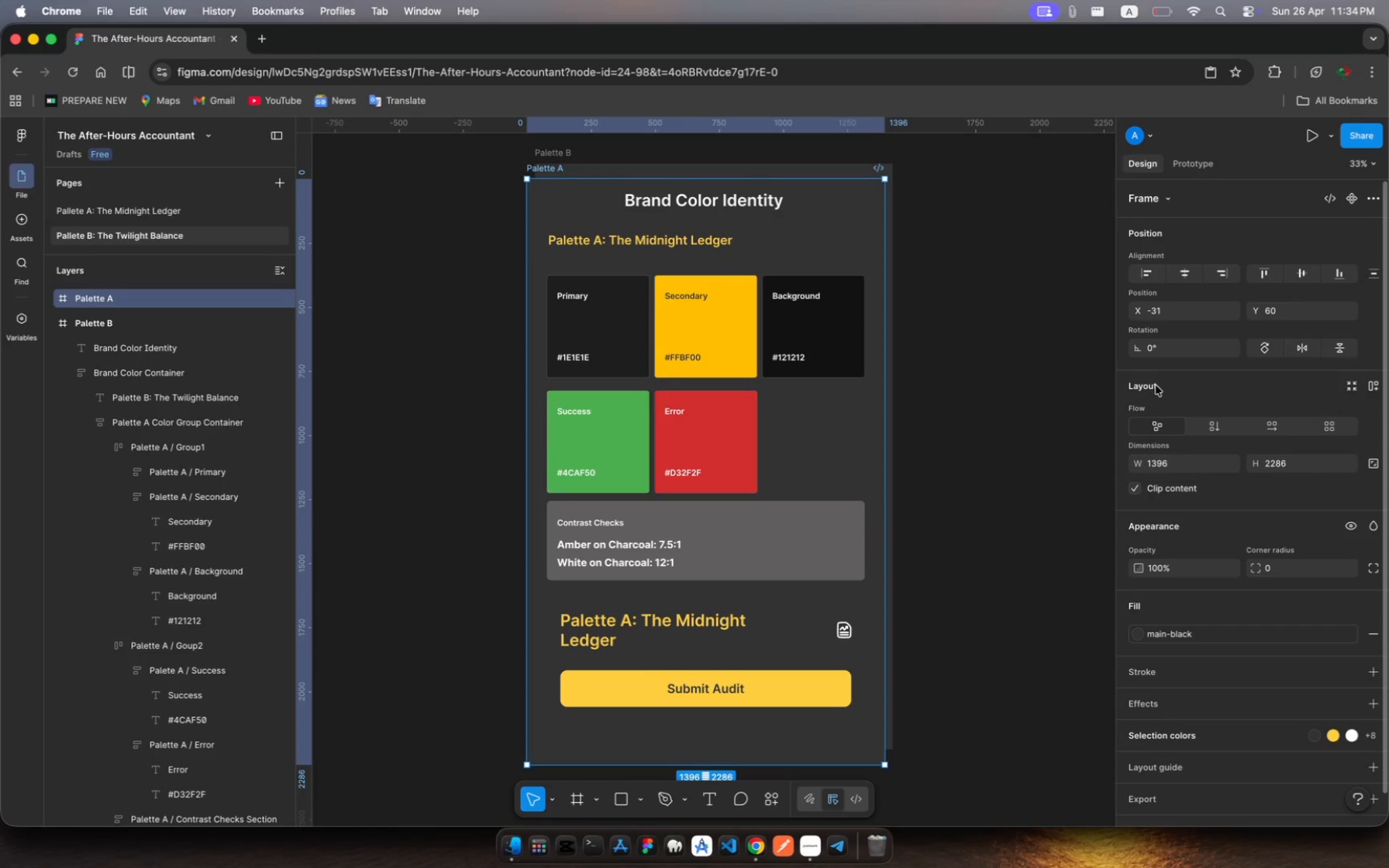 
wait(6.68)
 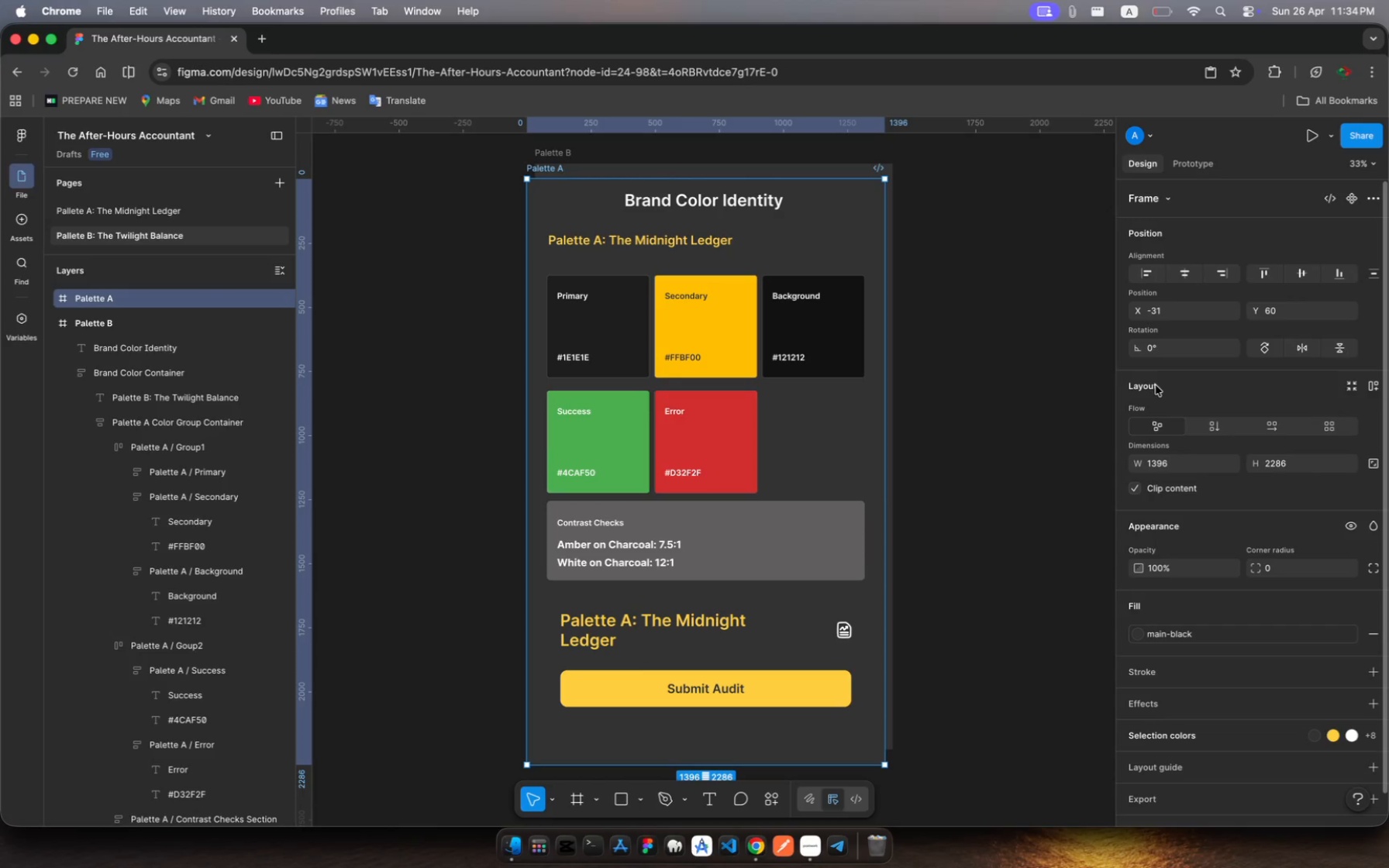 
key(Meta+Z)
 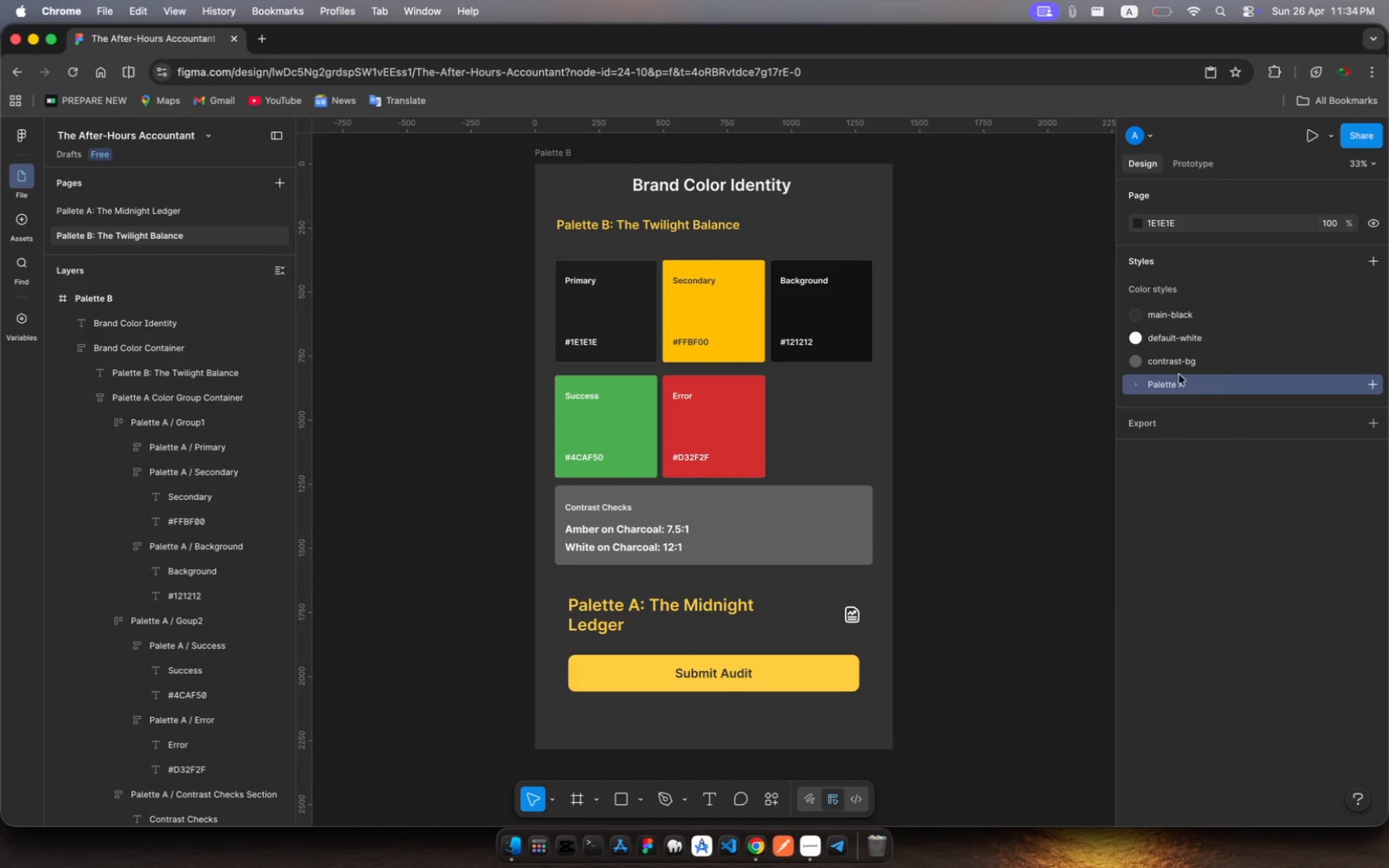 
left_click([1138, 387])
 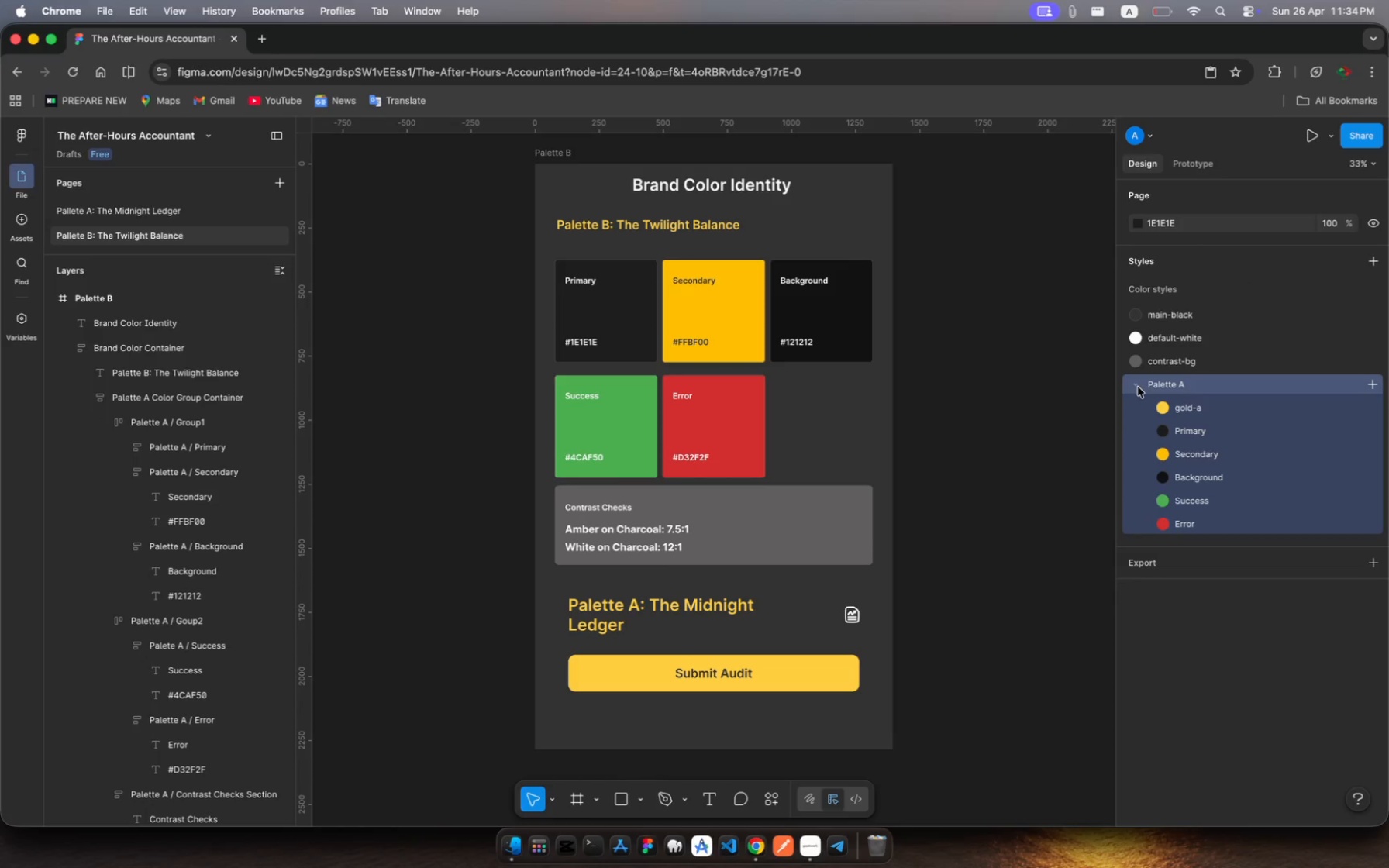 
wait(10.38)
 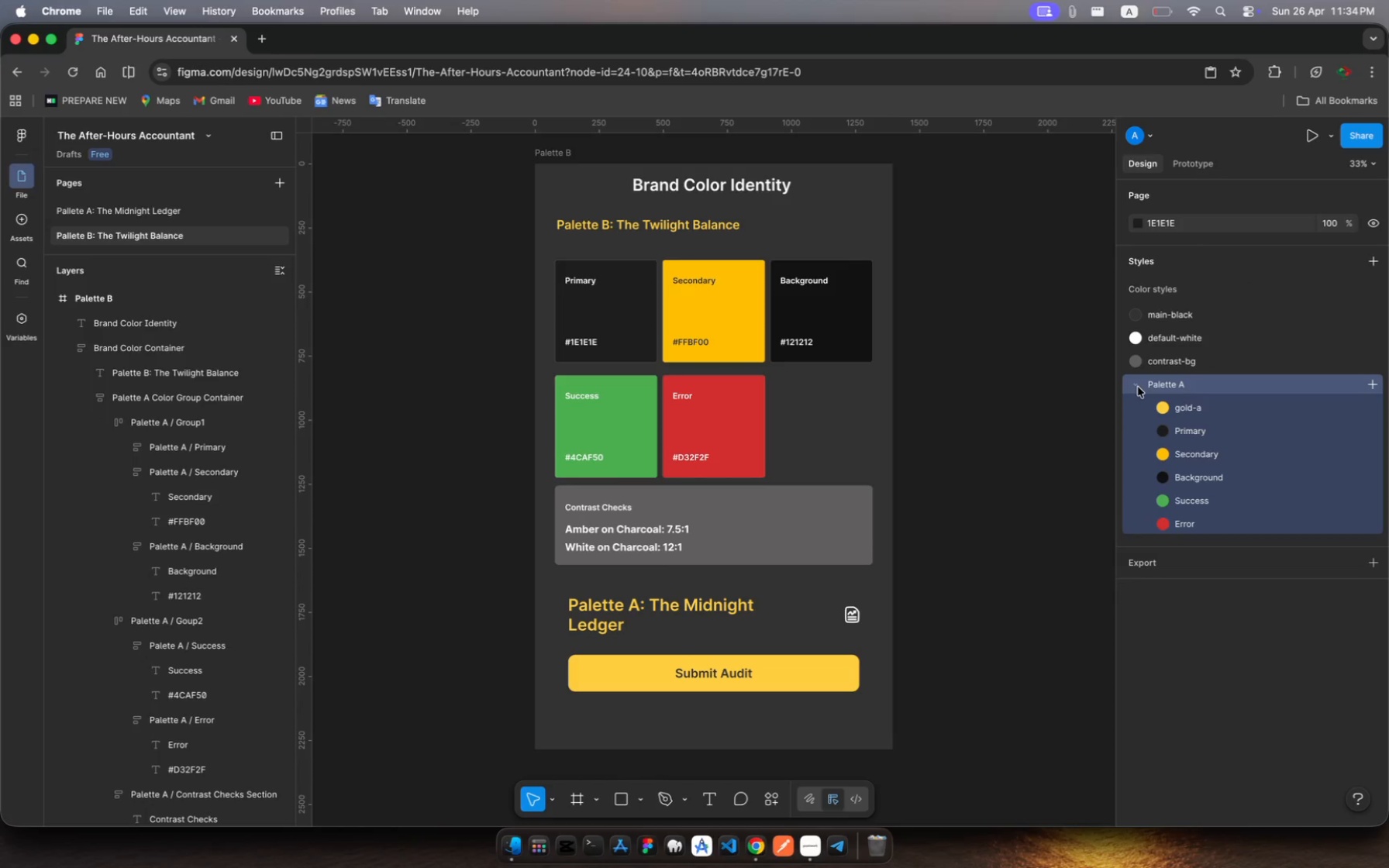 
left_click([1138, 387])
 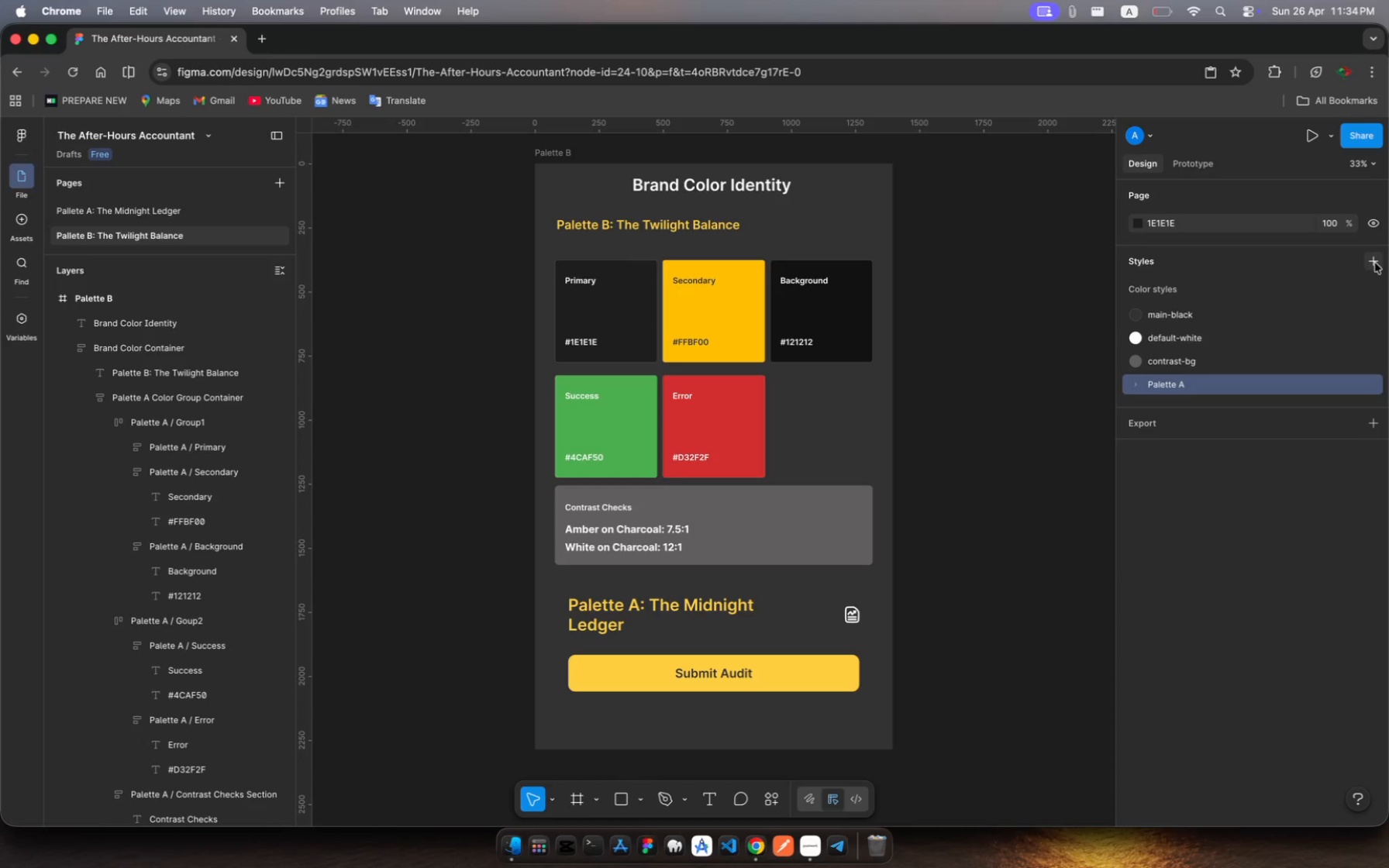 
left_click([1375, 263])
 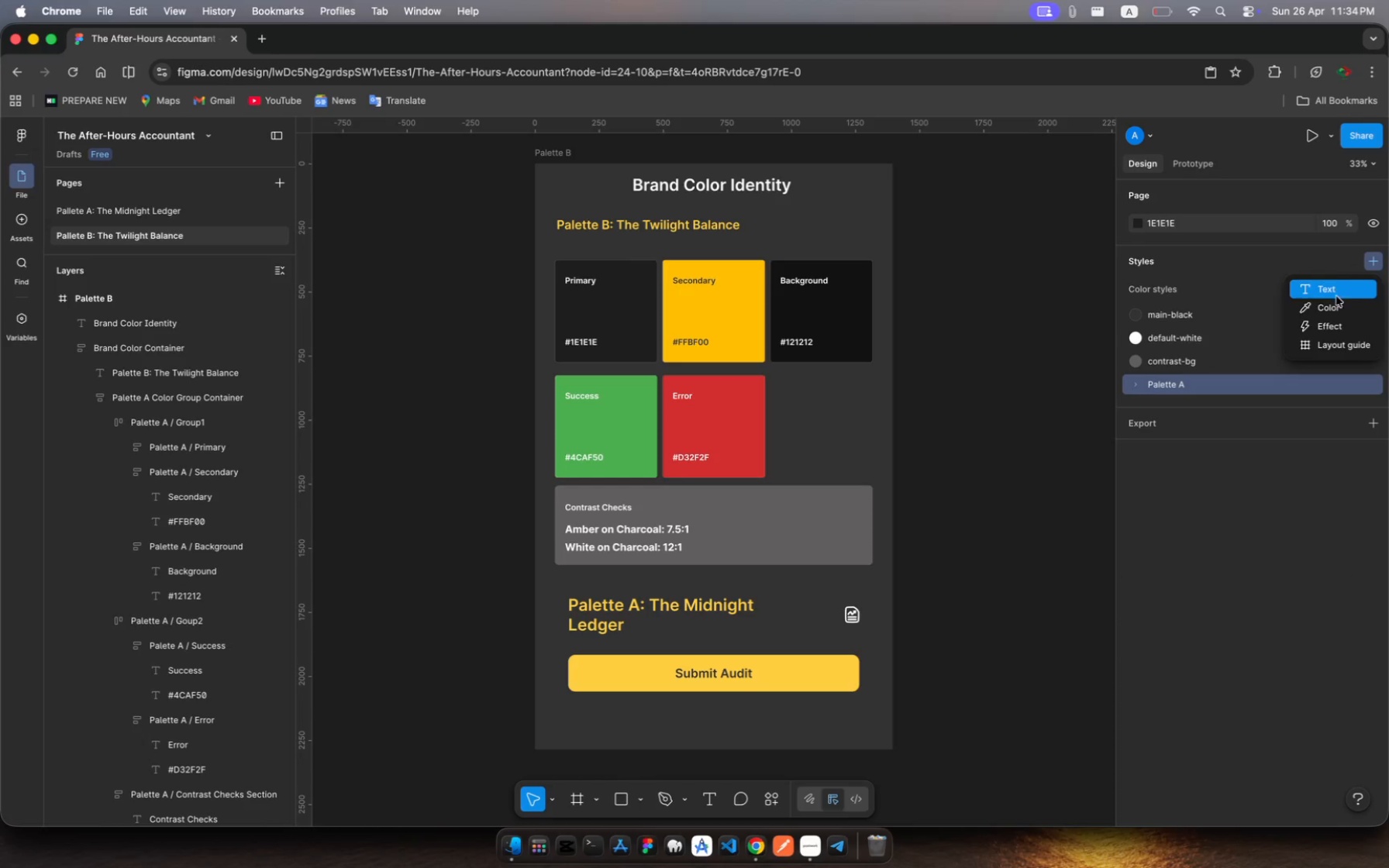 
left_click([1335, 299])
 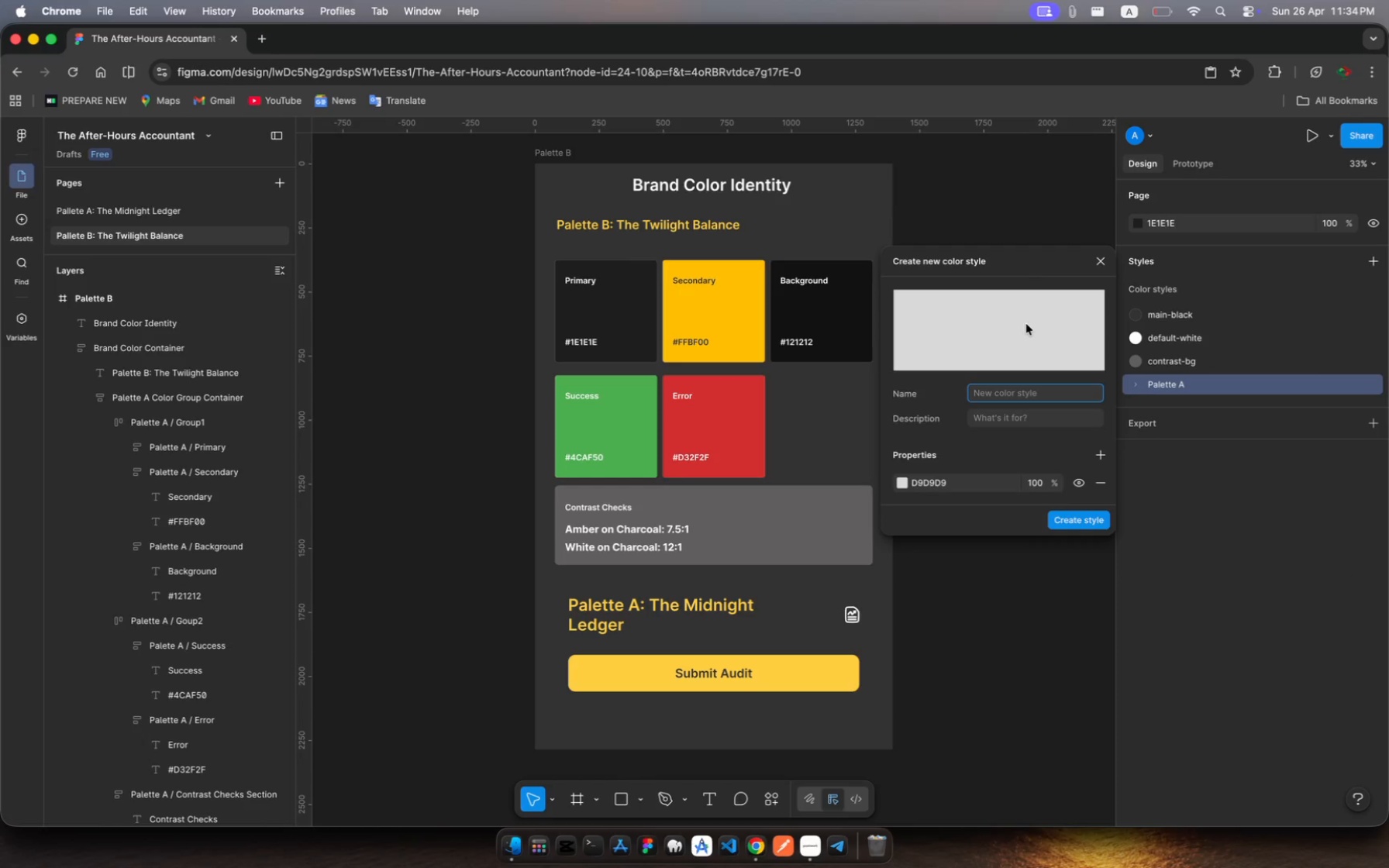 
type(Palette B/)
 